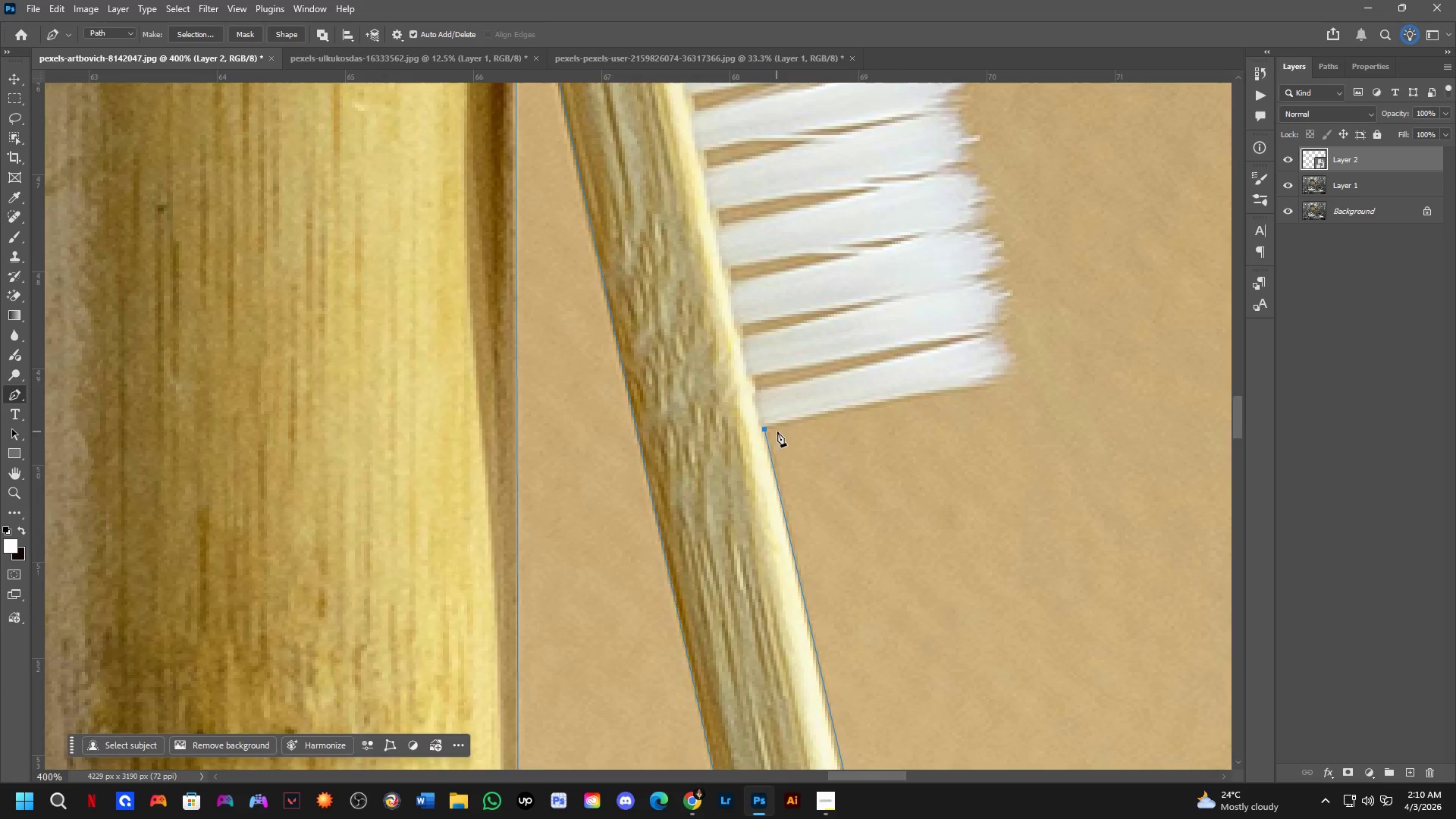 
hold_key(key=Space, duration=0.44)
 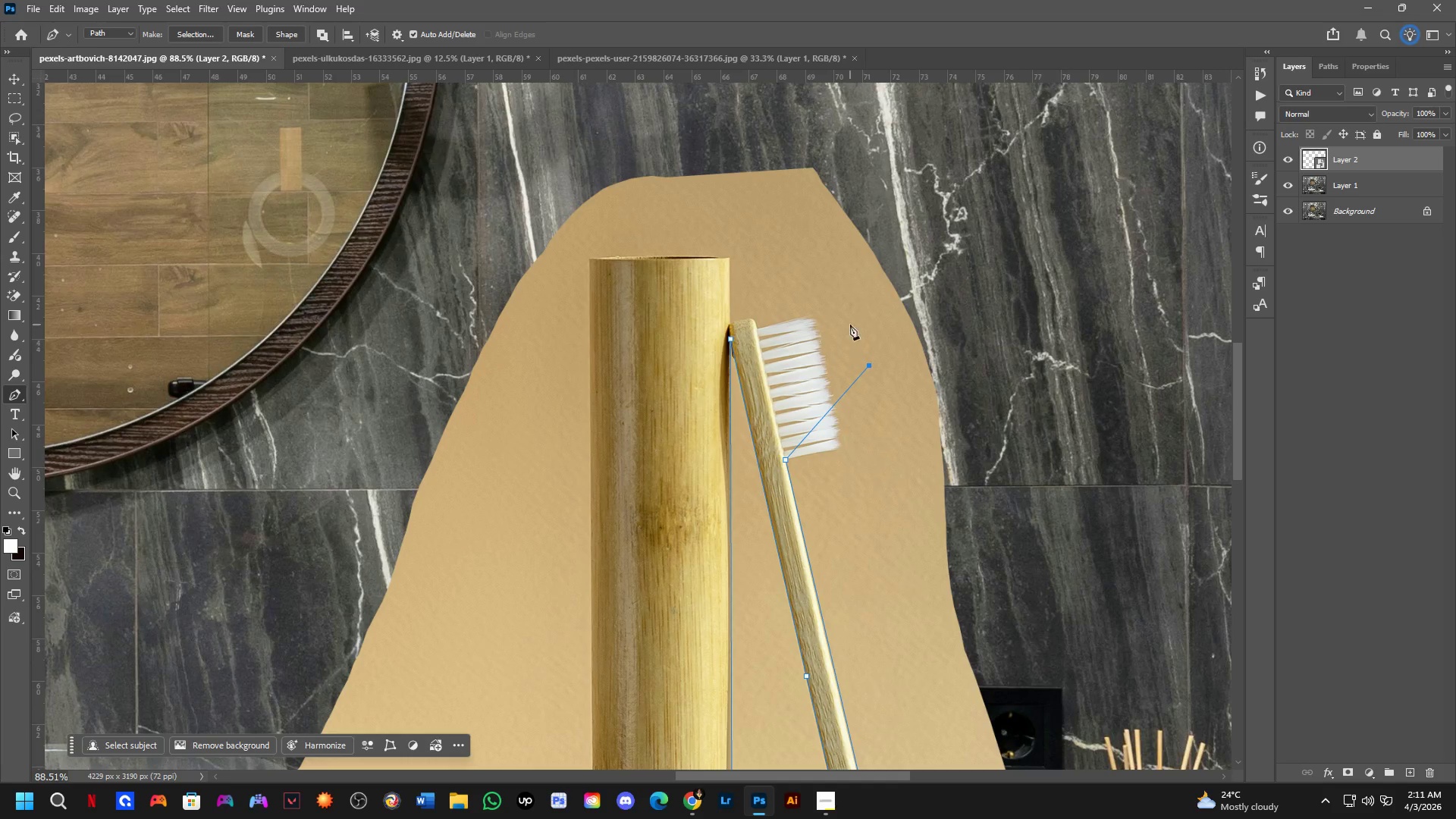 
left_click_drag(start_coordinate=[859, 463], to_coordinate=[864, 481])
 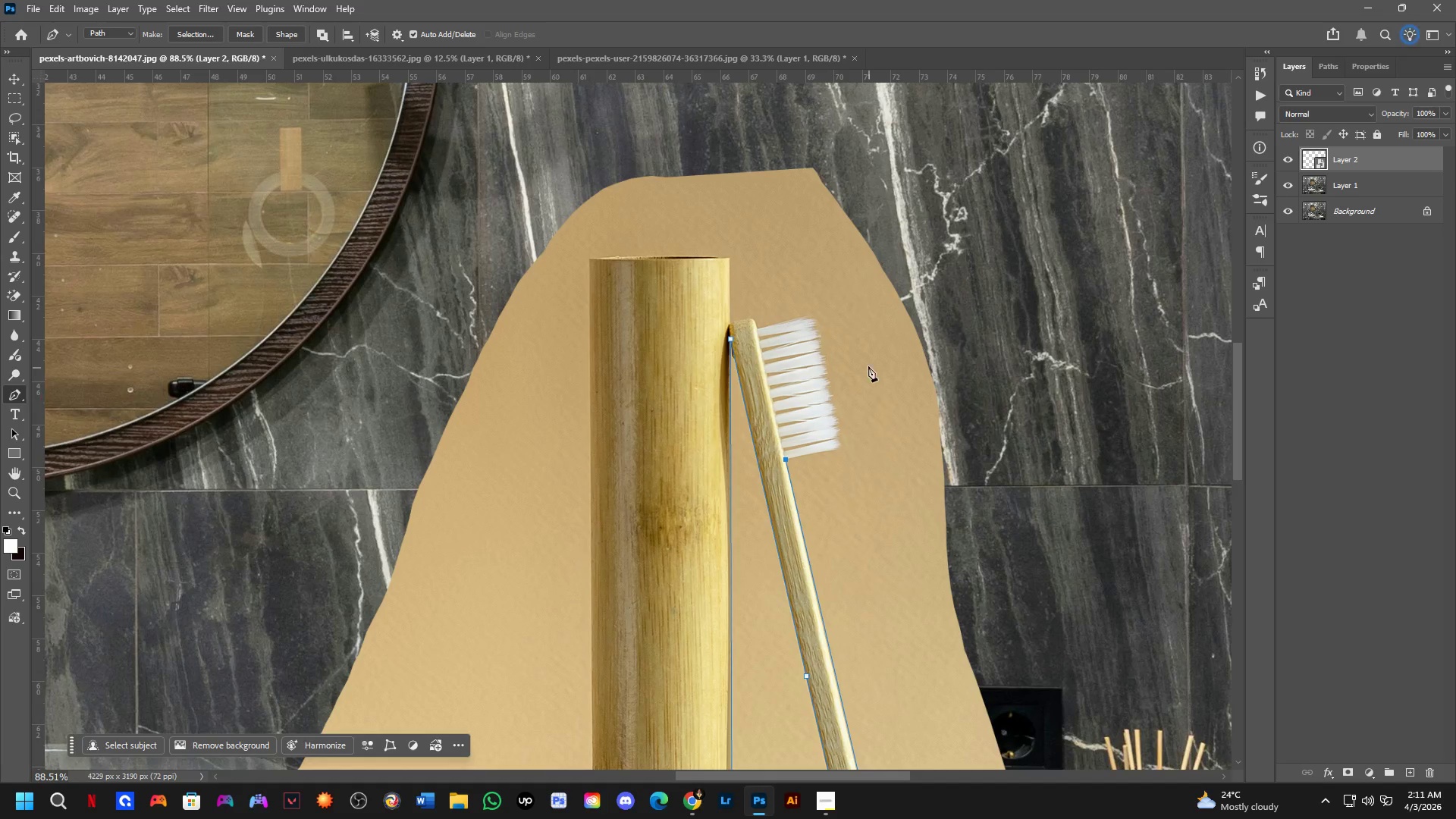 
scroll: coordinate [788, 452], scroll_direction: down, amount: 16.0
 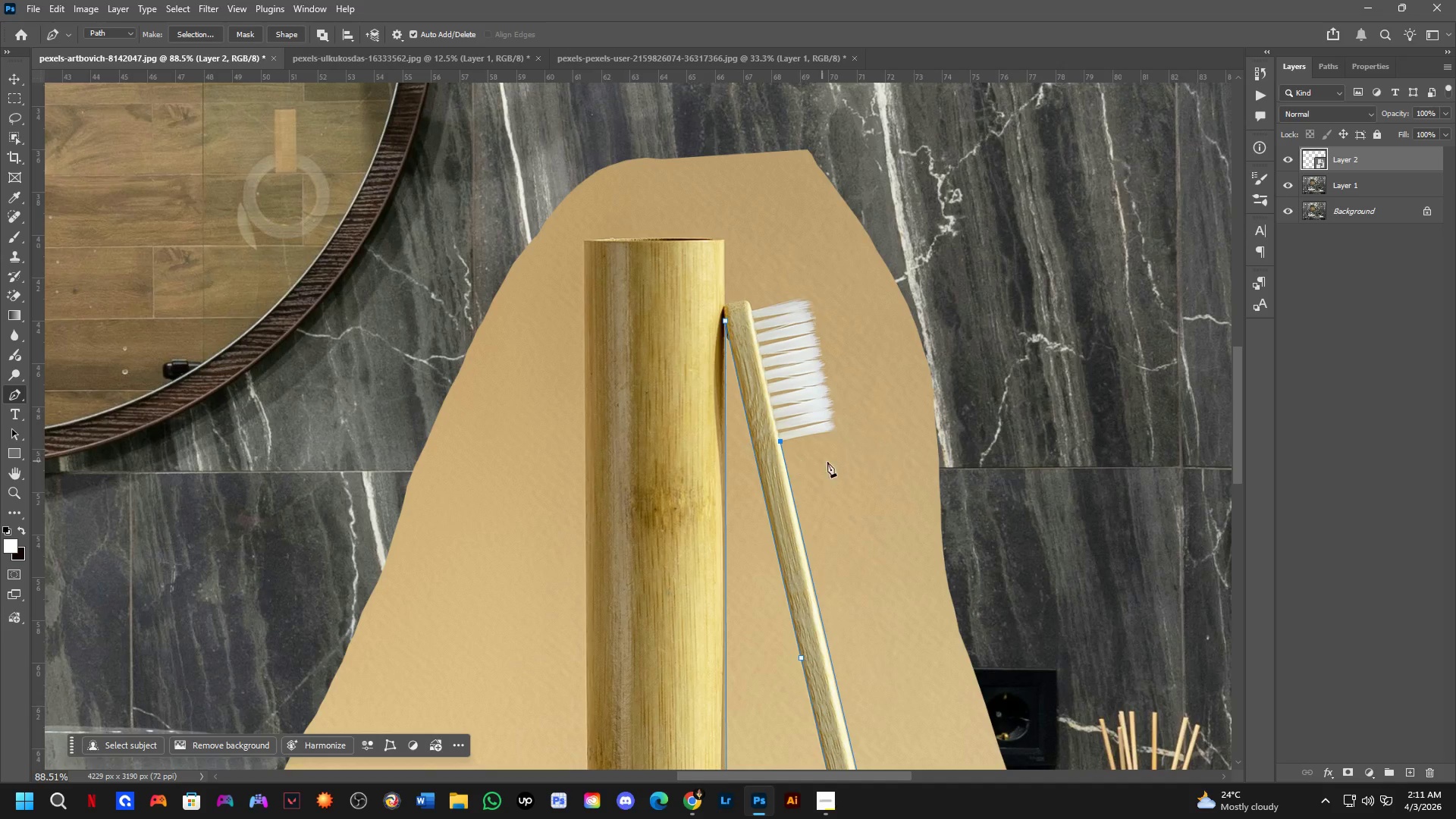 
left_click([868, 366])
 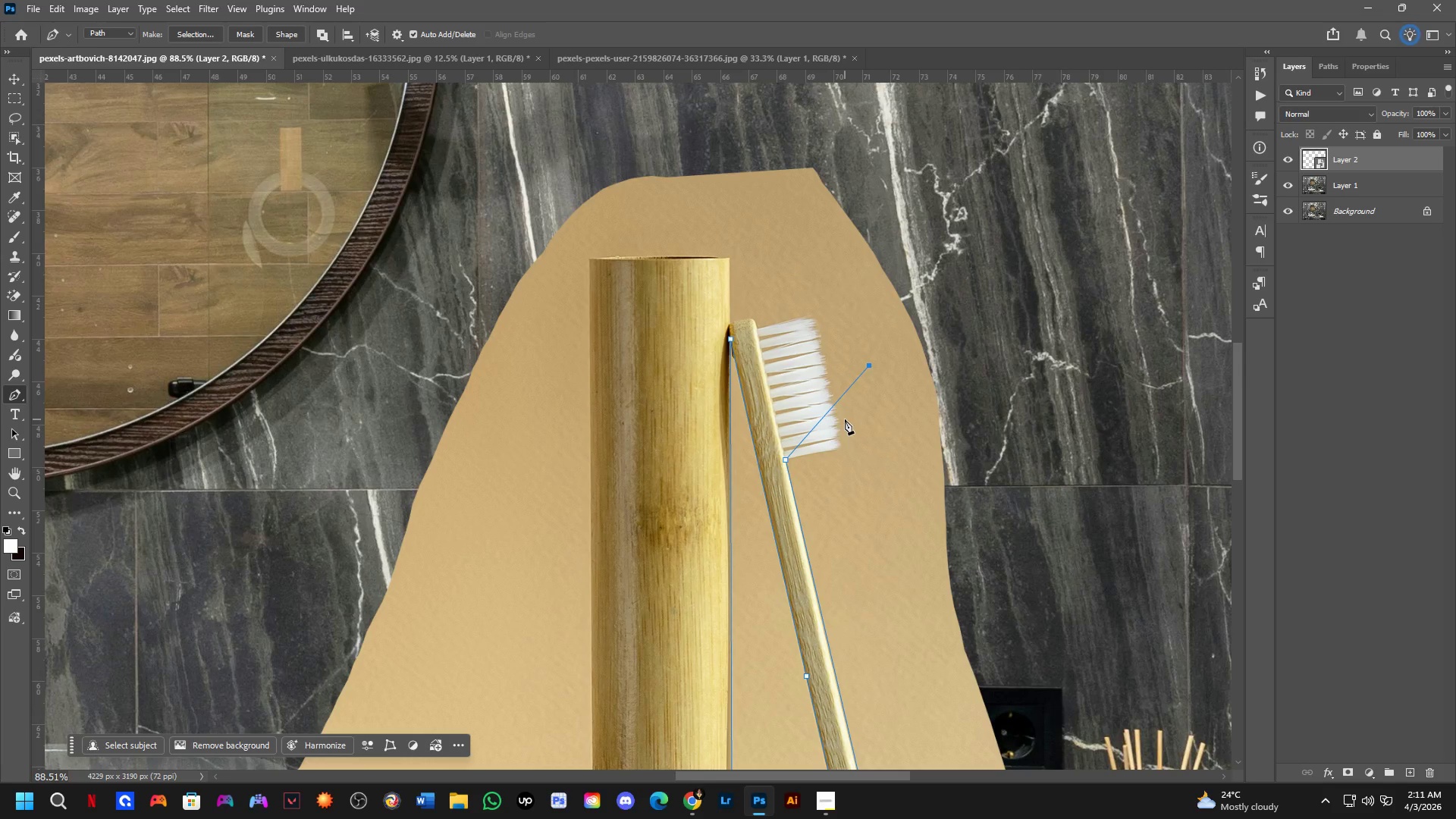 
key(Control+ControlLeft)
 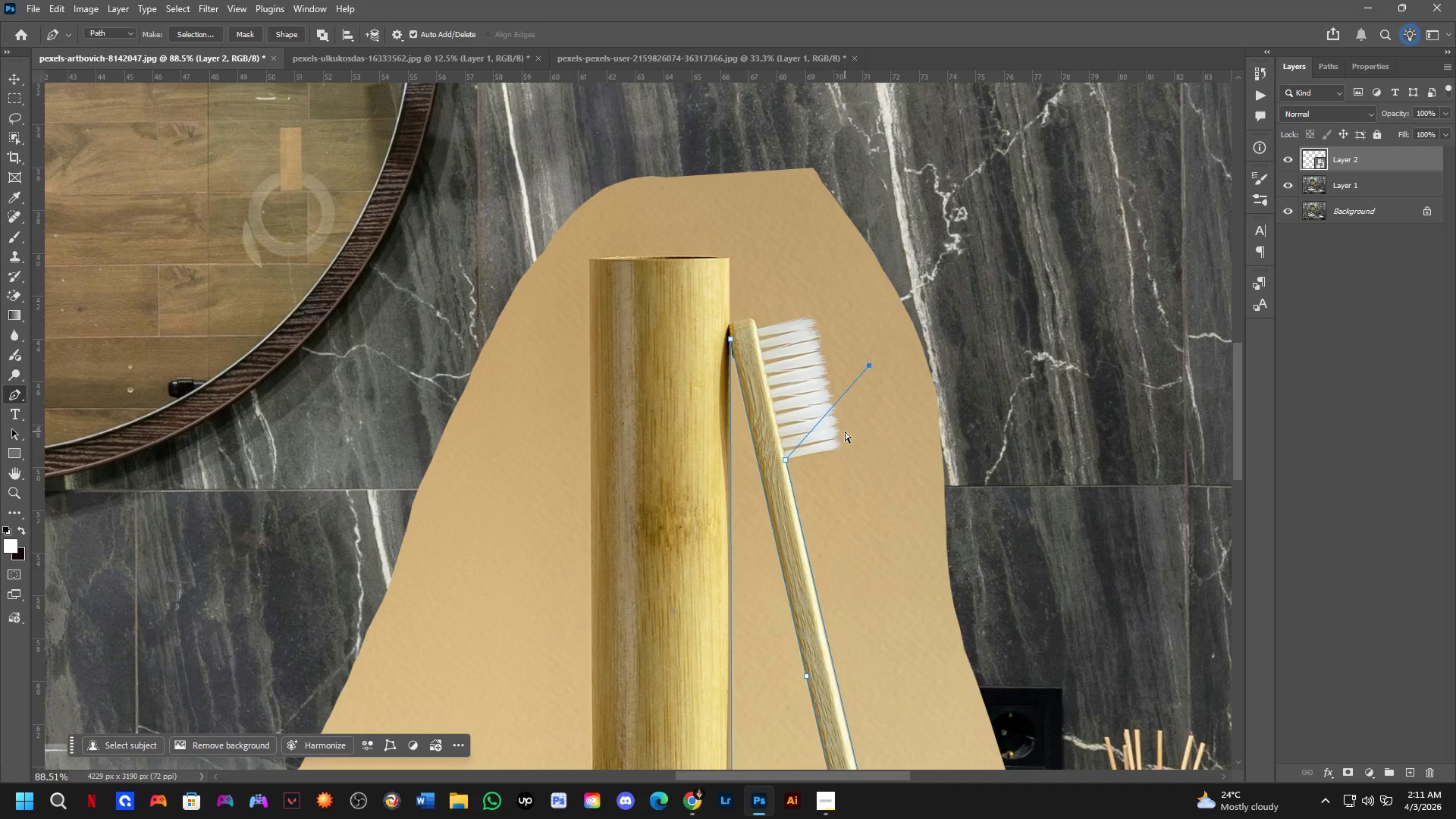 
key(Control+Z)
 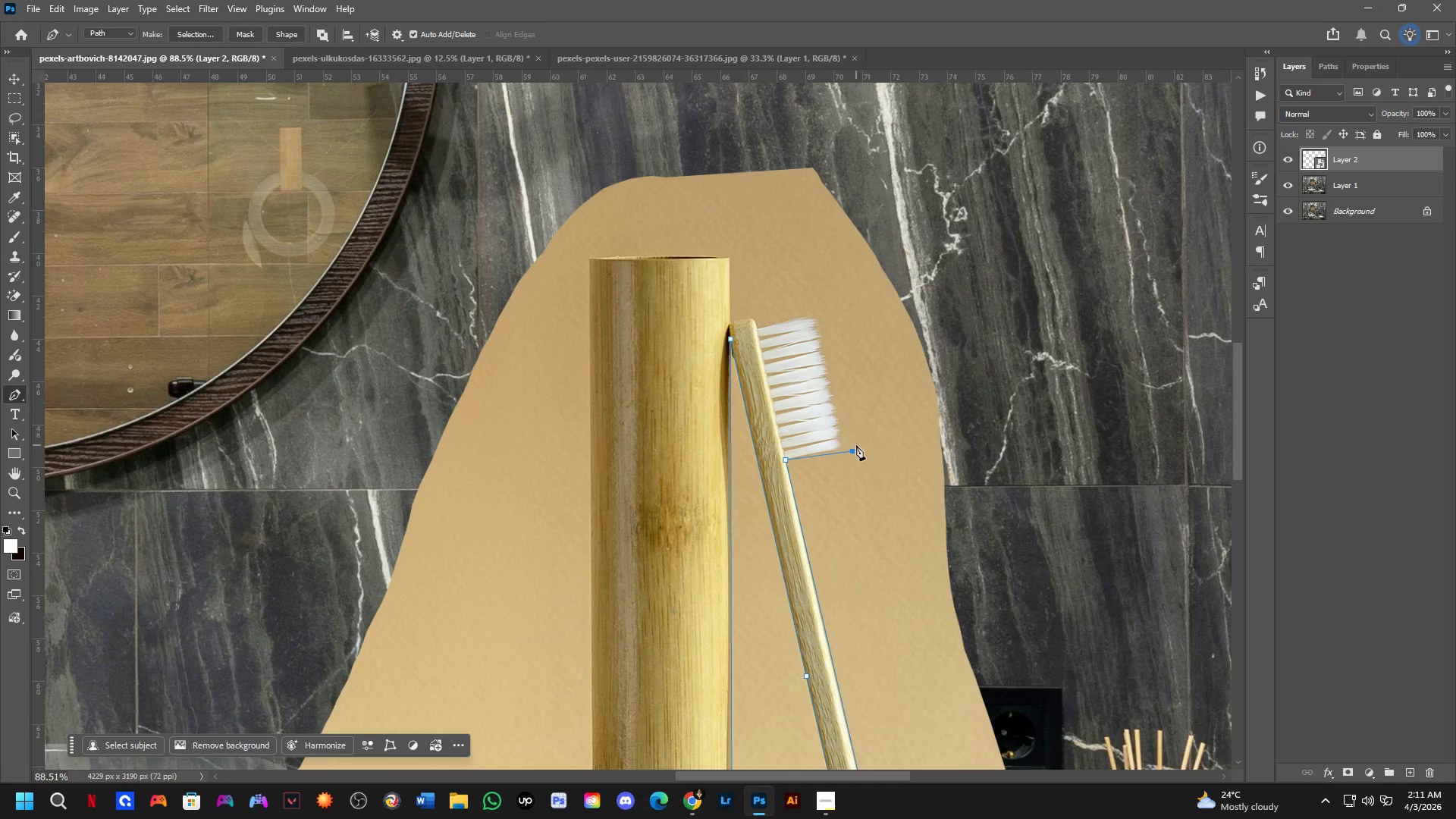 
double_click([845, 359])
 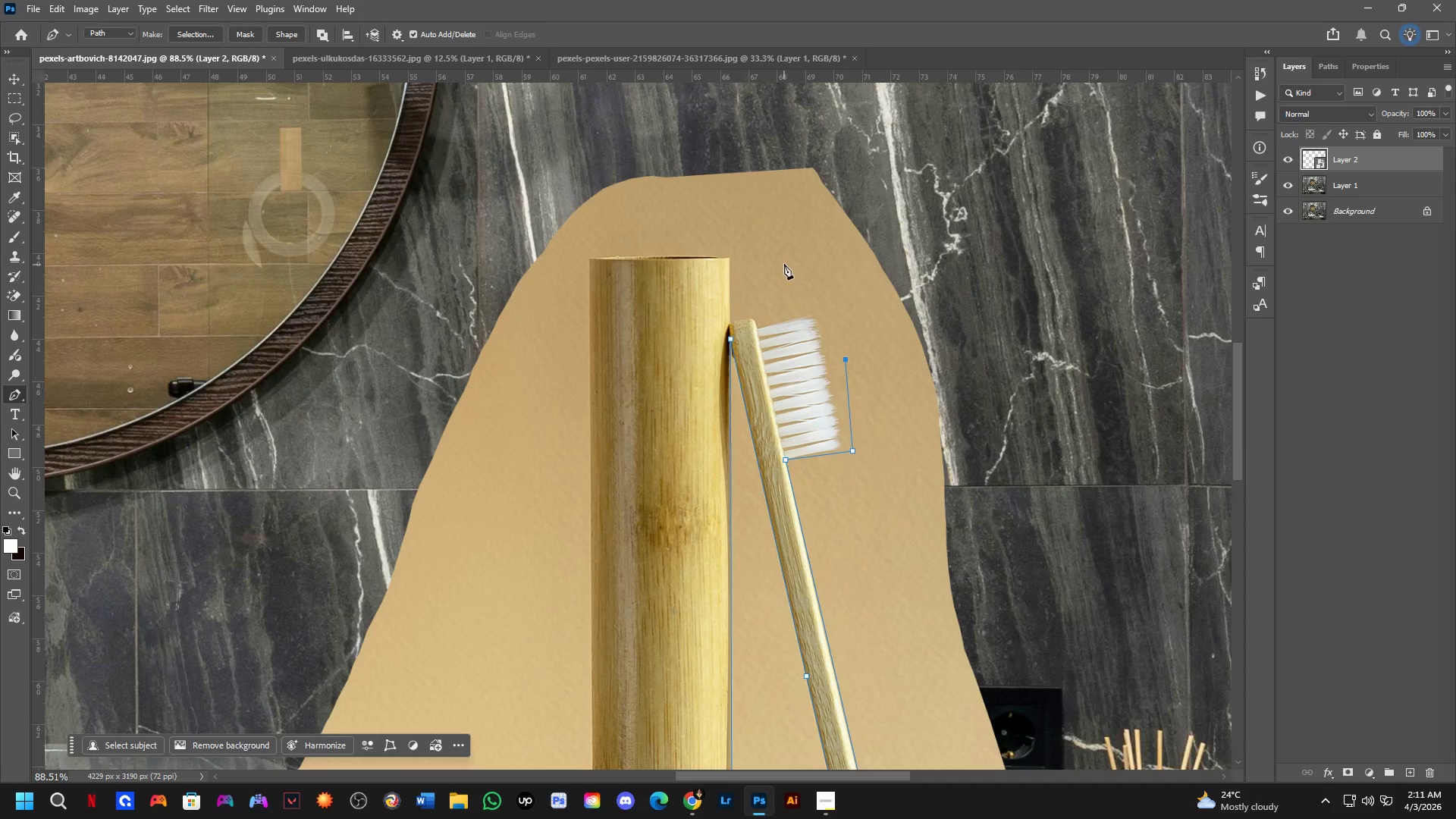 
triple_click([784, 264])
 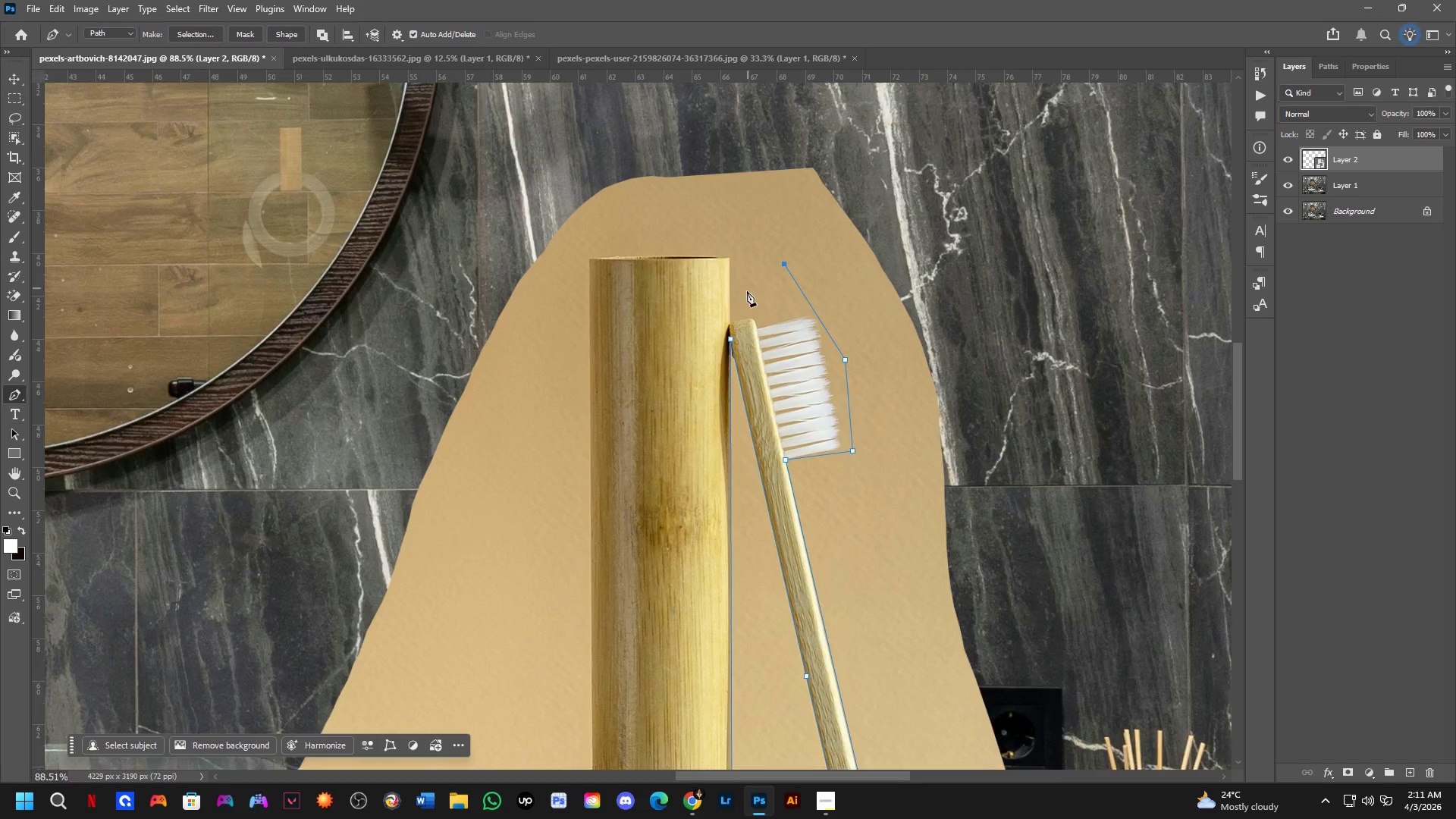 
scroll: coordinate [766, 343], scroll_direction: up, amount: 13.0
 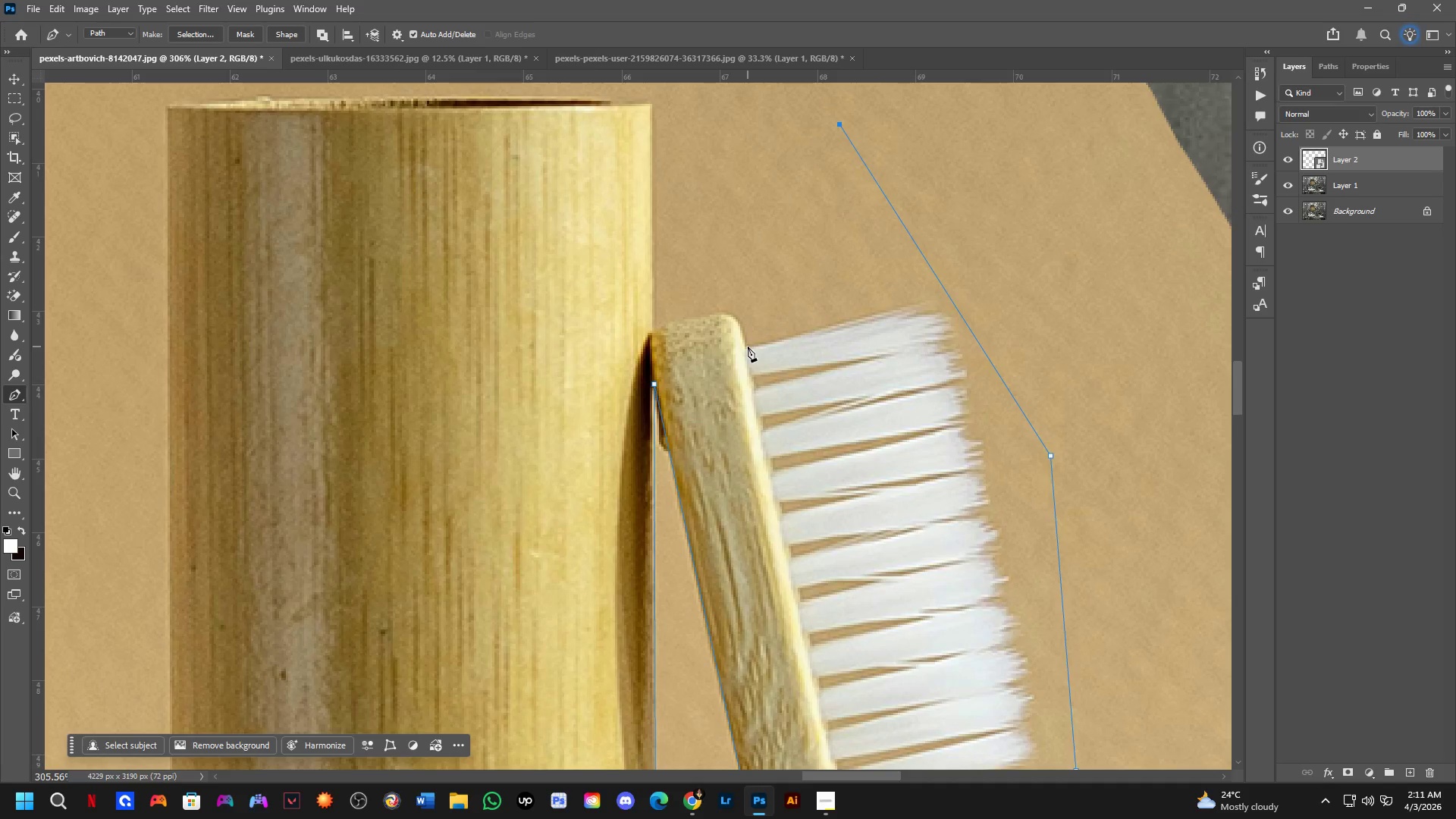 
left_click([748, 347])
 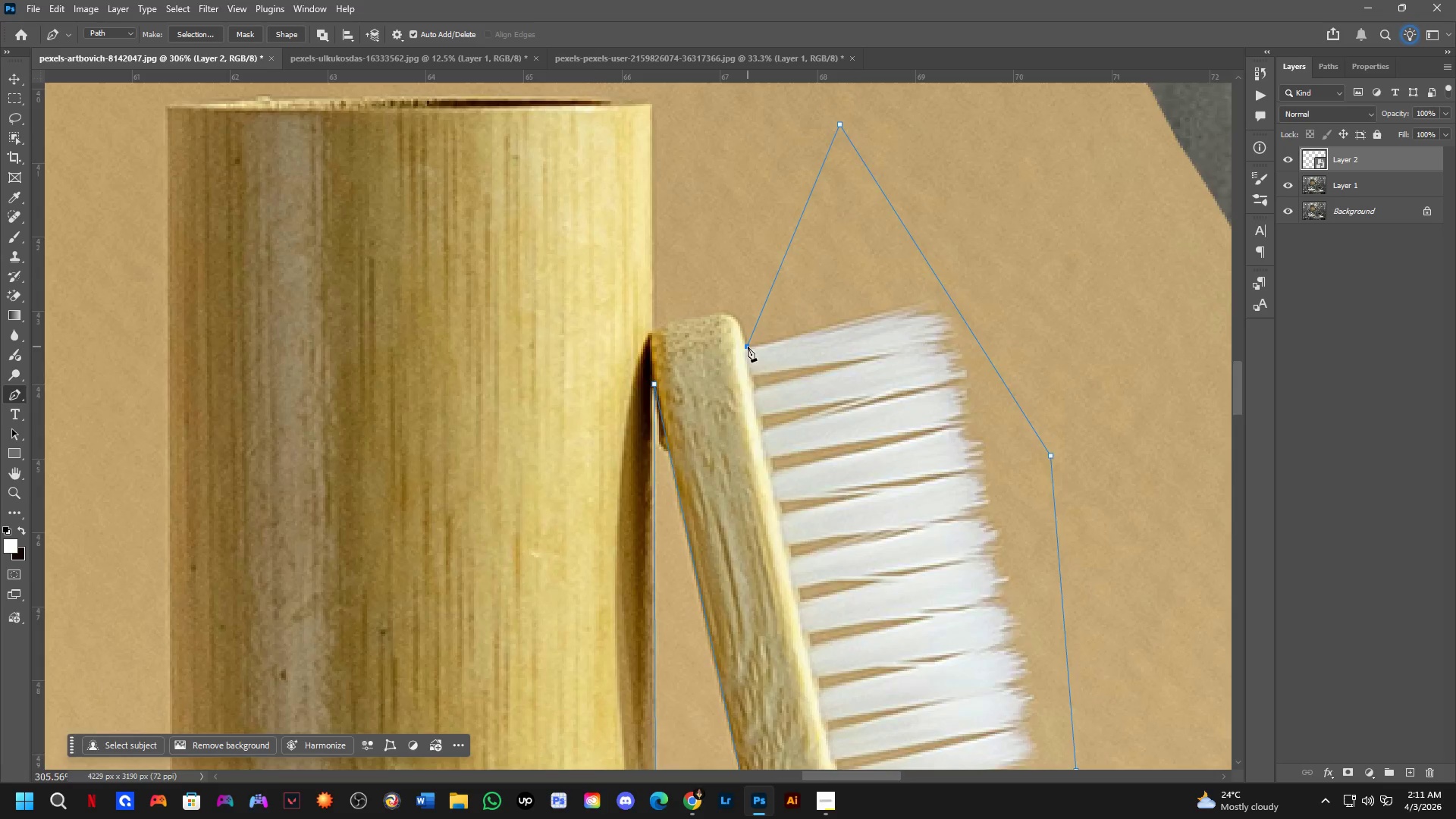 
scroll: coordinate [743, 344], scroll_direction: up, amount: 3.0
 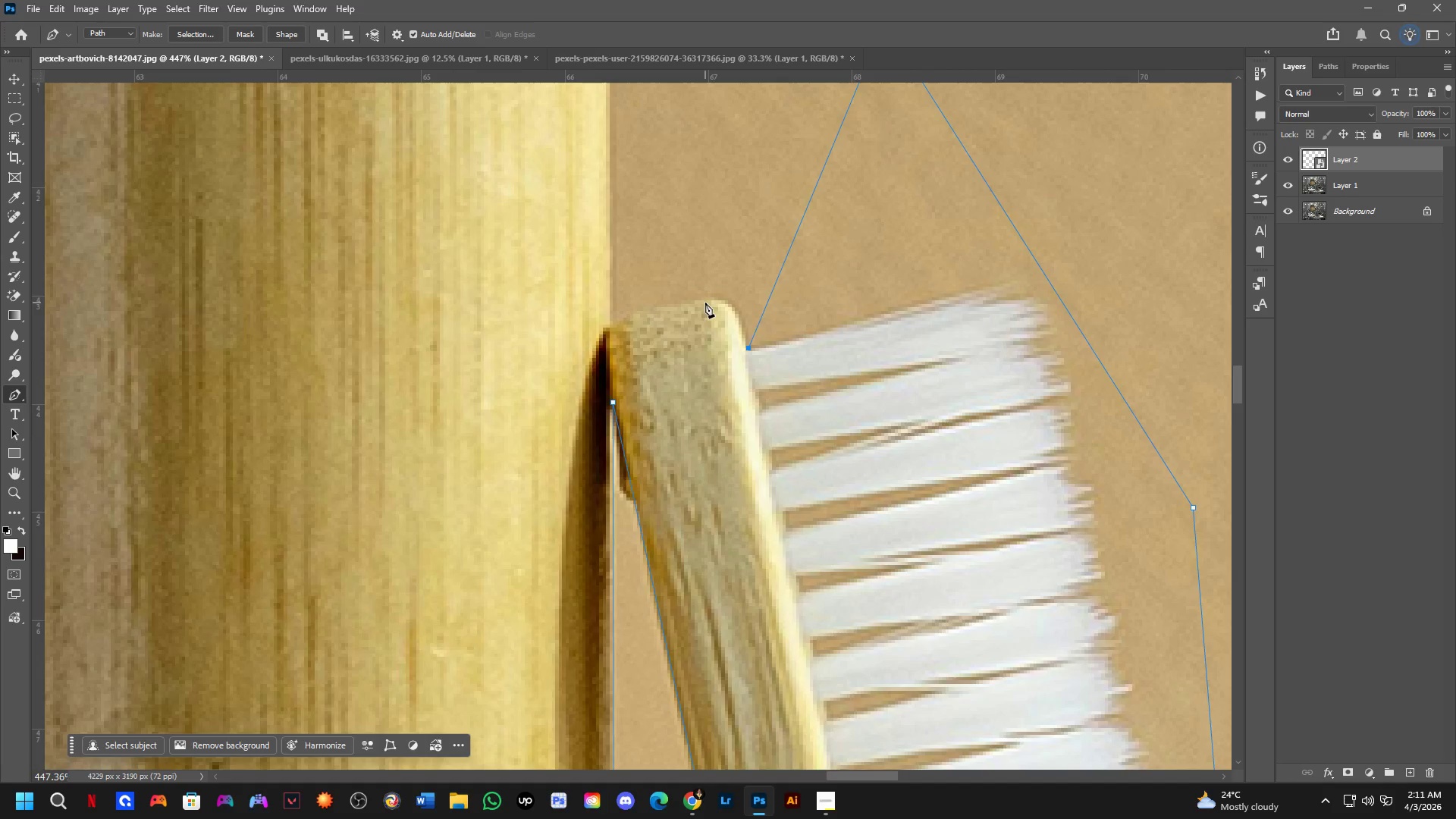 
left_click_drag(start_coordinate=[705, 299], to_coordinate=[661, 299])
 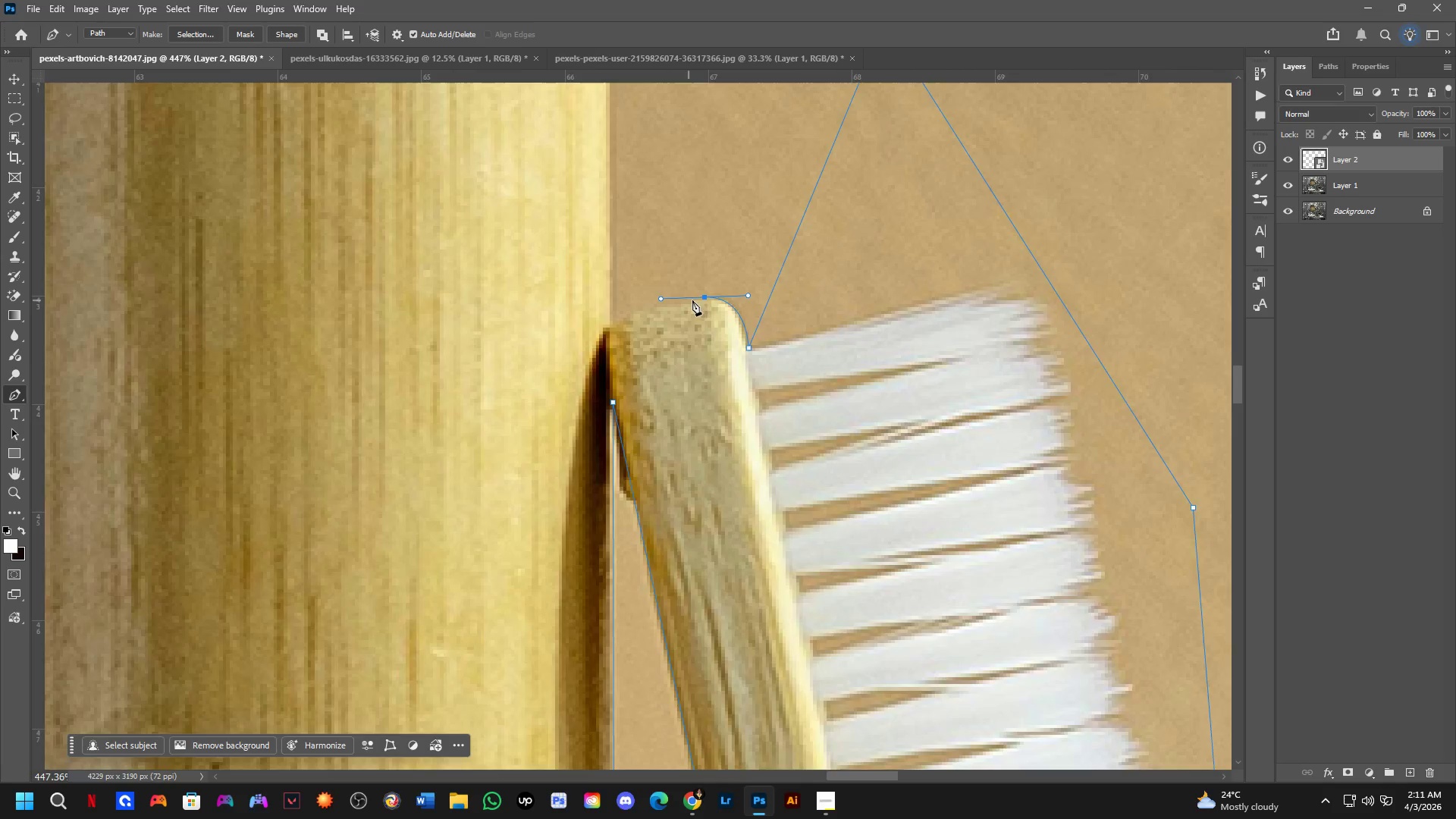 
hold_key(key=ControlLeft, duration=1.62)
left_click_drag(start_coordinate=[704, 295], to_coordinate=[710, 300])
 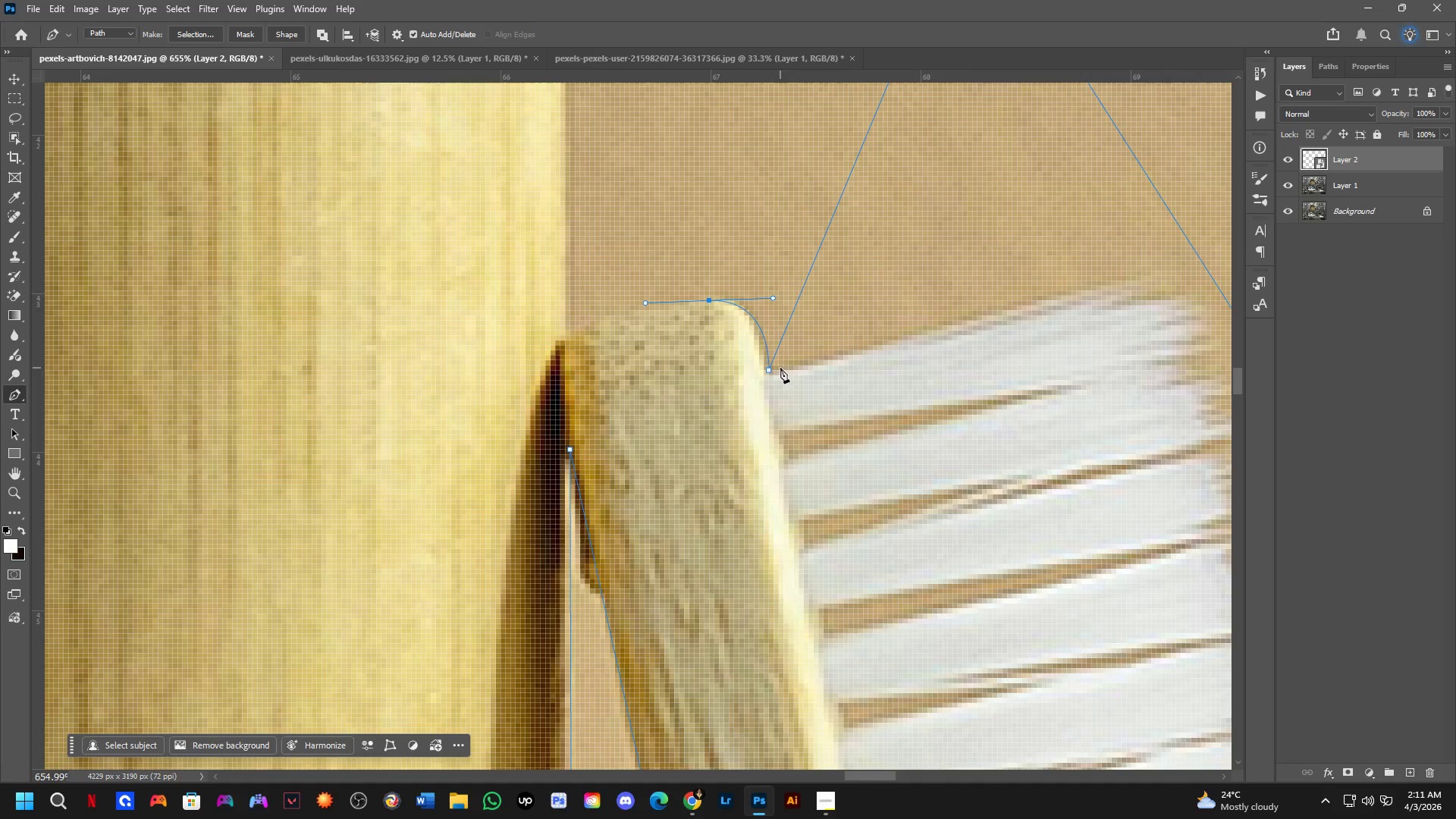 
scroll: coordinate [704, 300], scroll_direction: up, amount: 4.0
 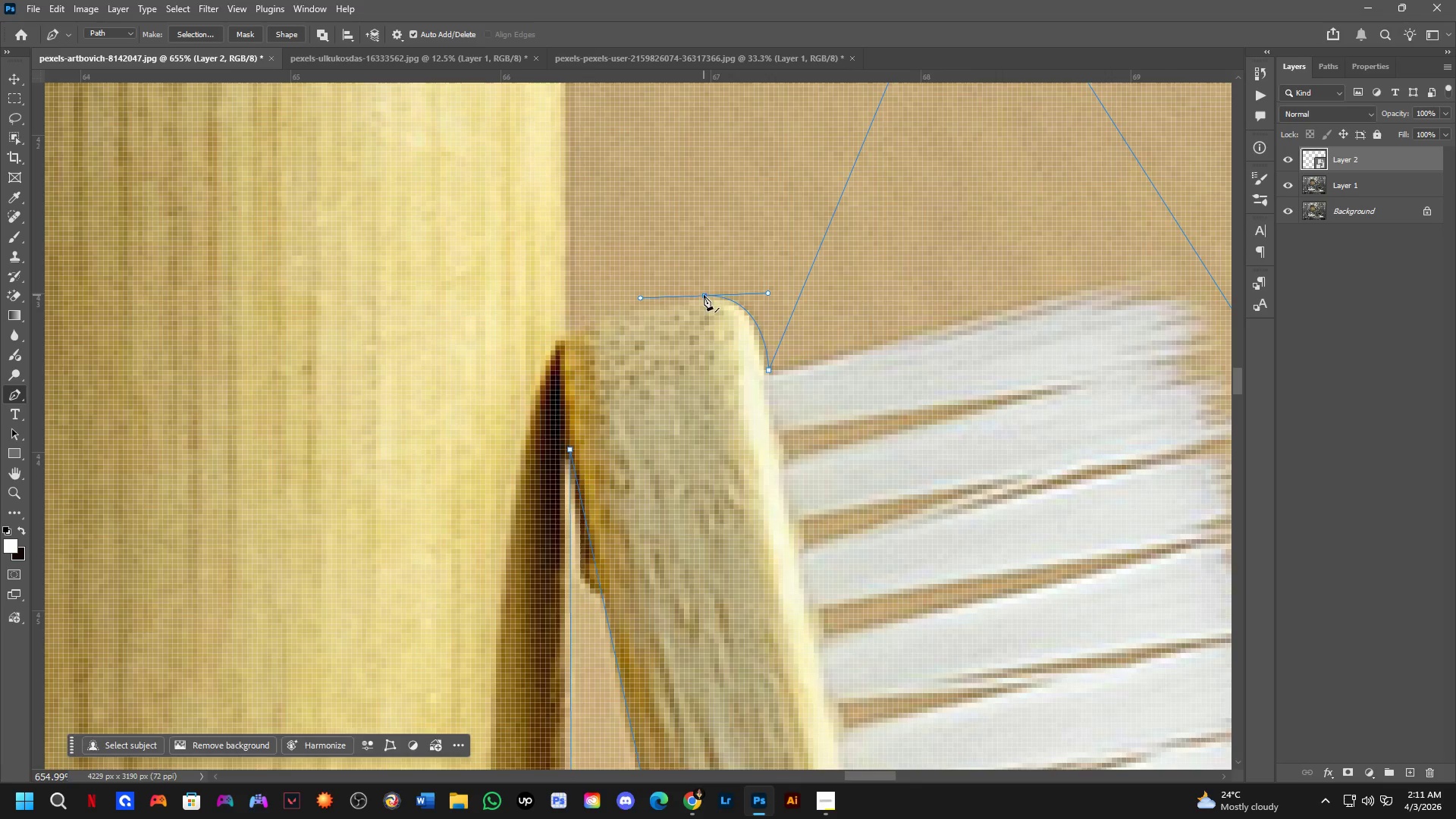 
hold_key(key=ControlLeft, duration=0.8)
 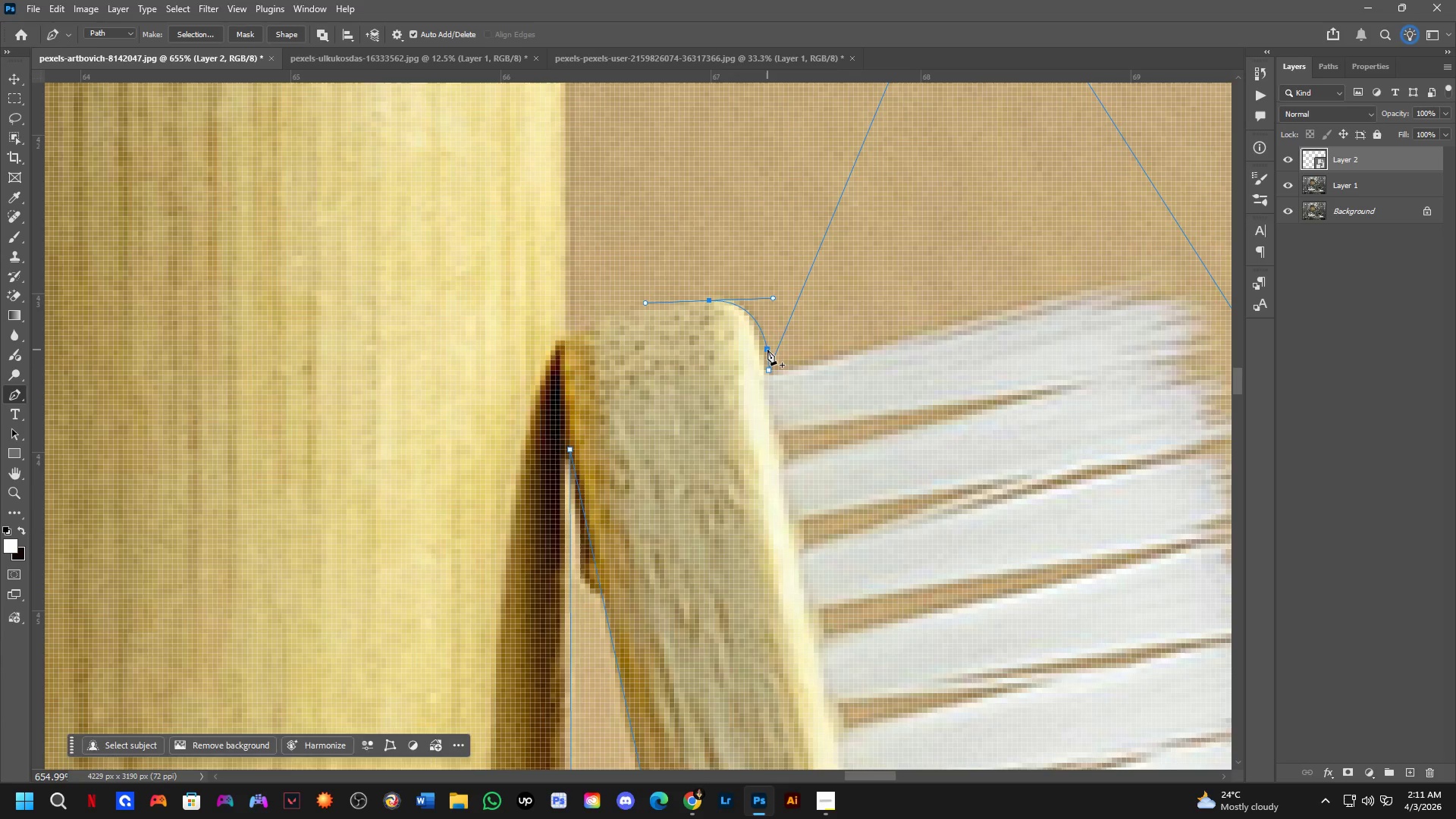 
left_click([767, 350])
 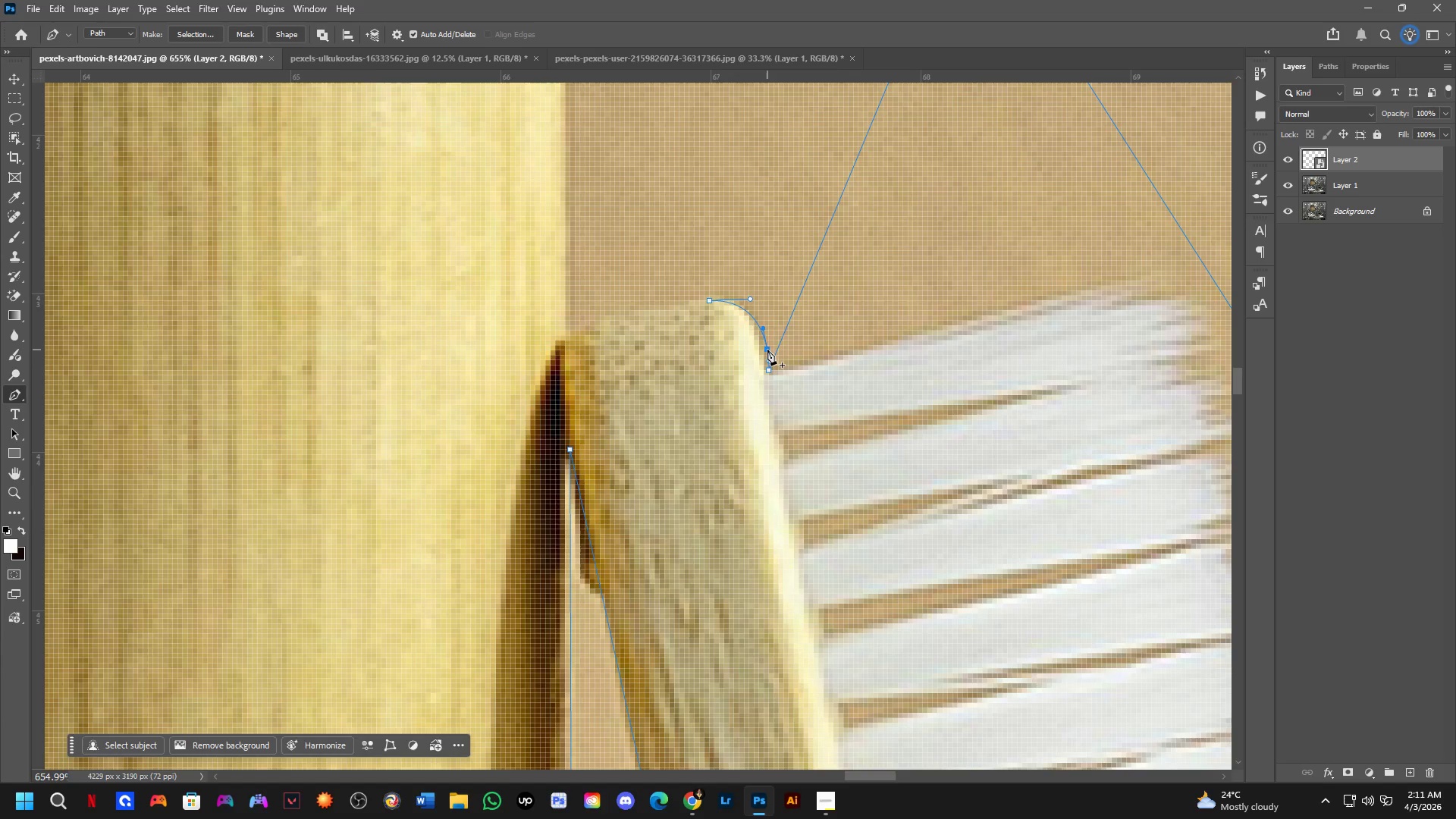 
left_click_drag(start_coordinate=[767, 350], to_coordinate=[761, 348])
 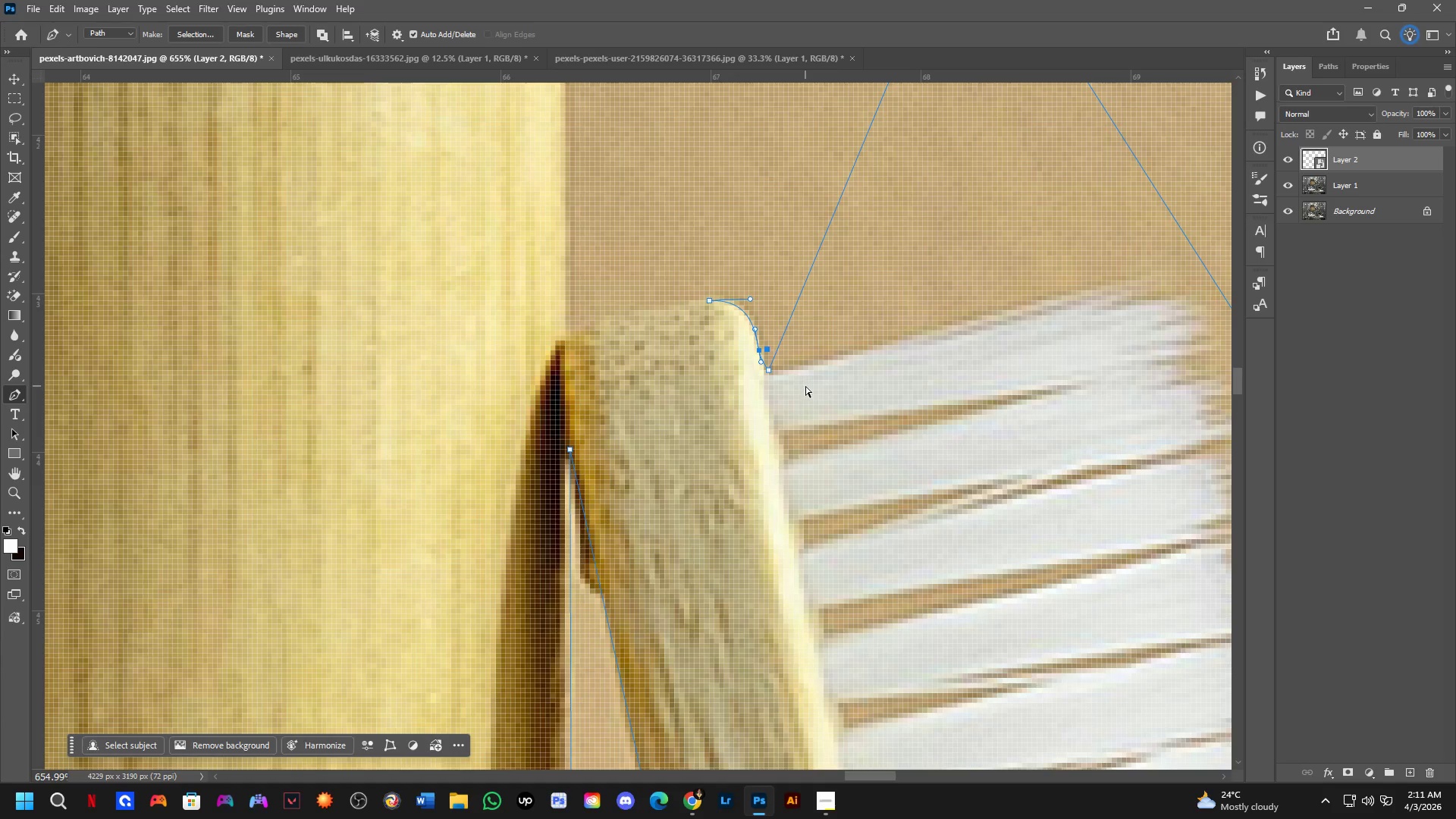 
key(Control+Z)
 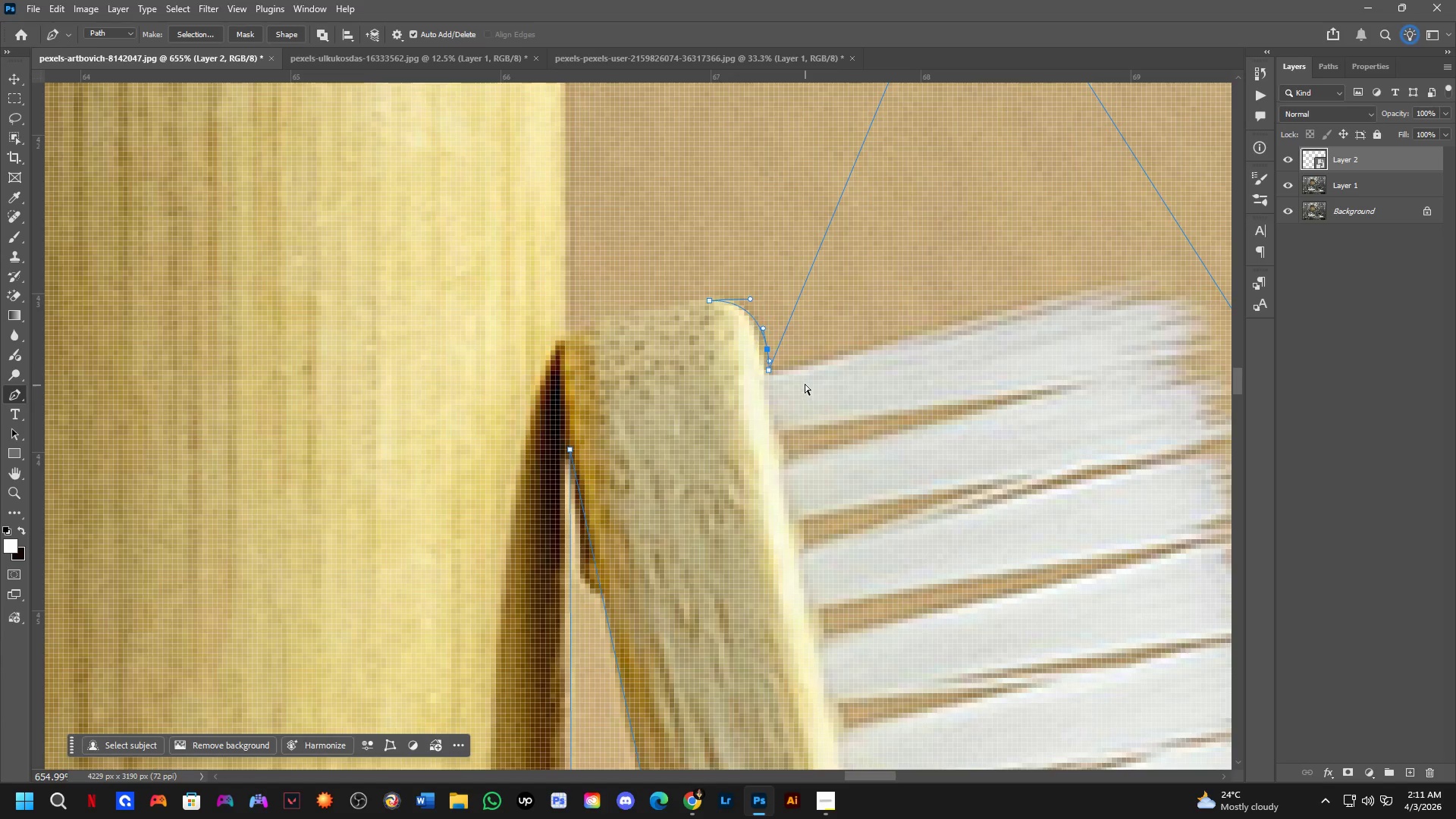 
key(Control+Z)
 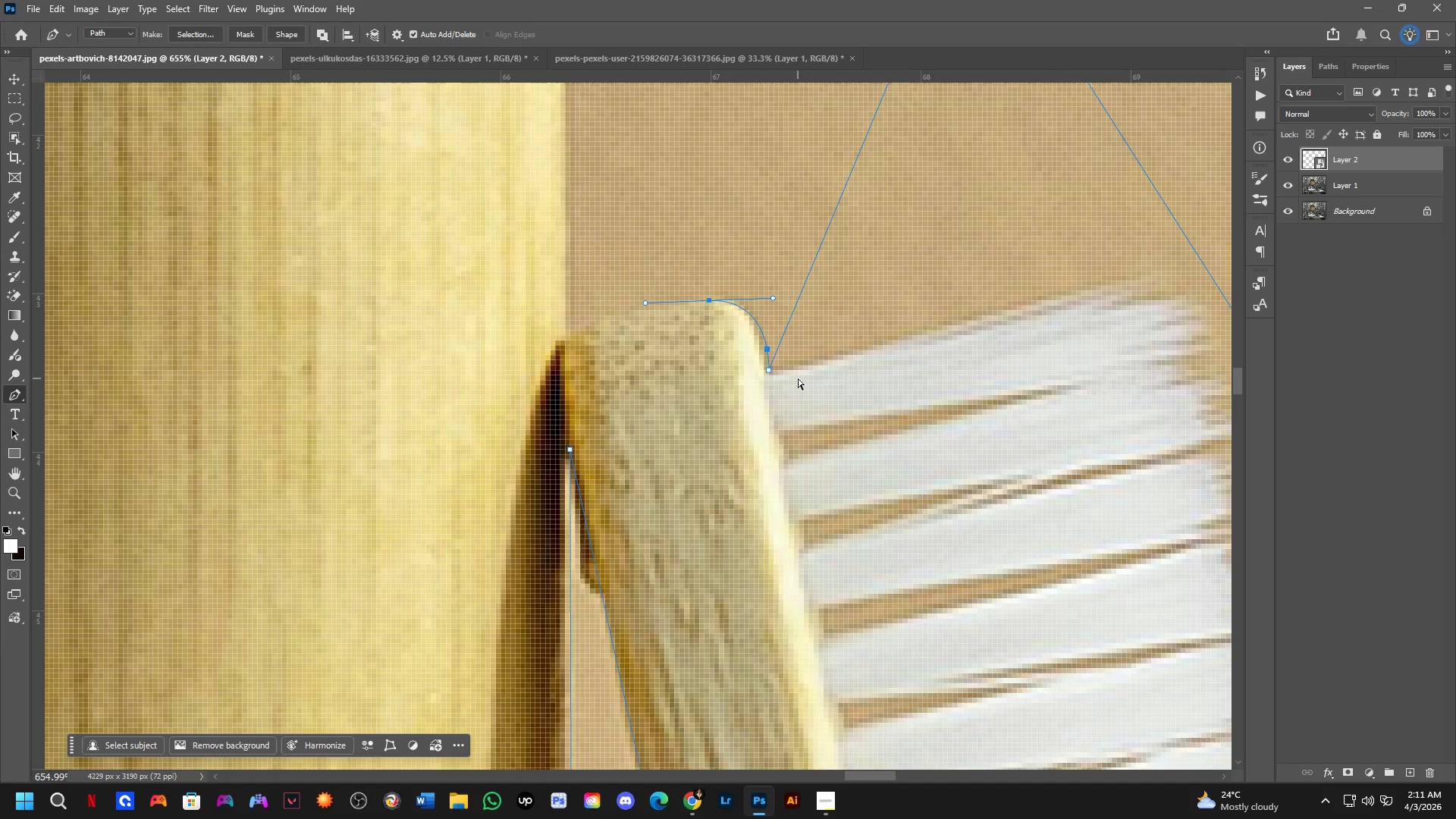 
key(Control+Z)
 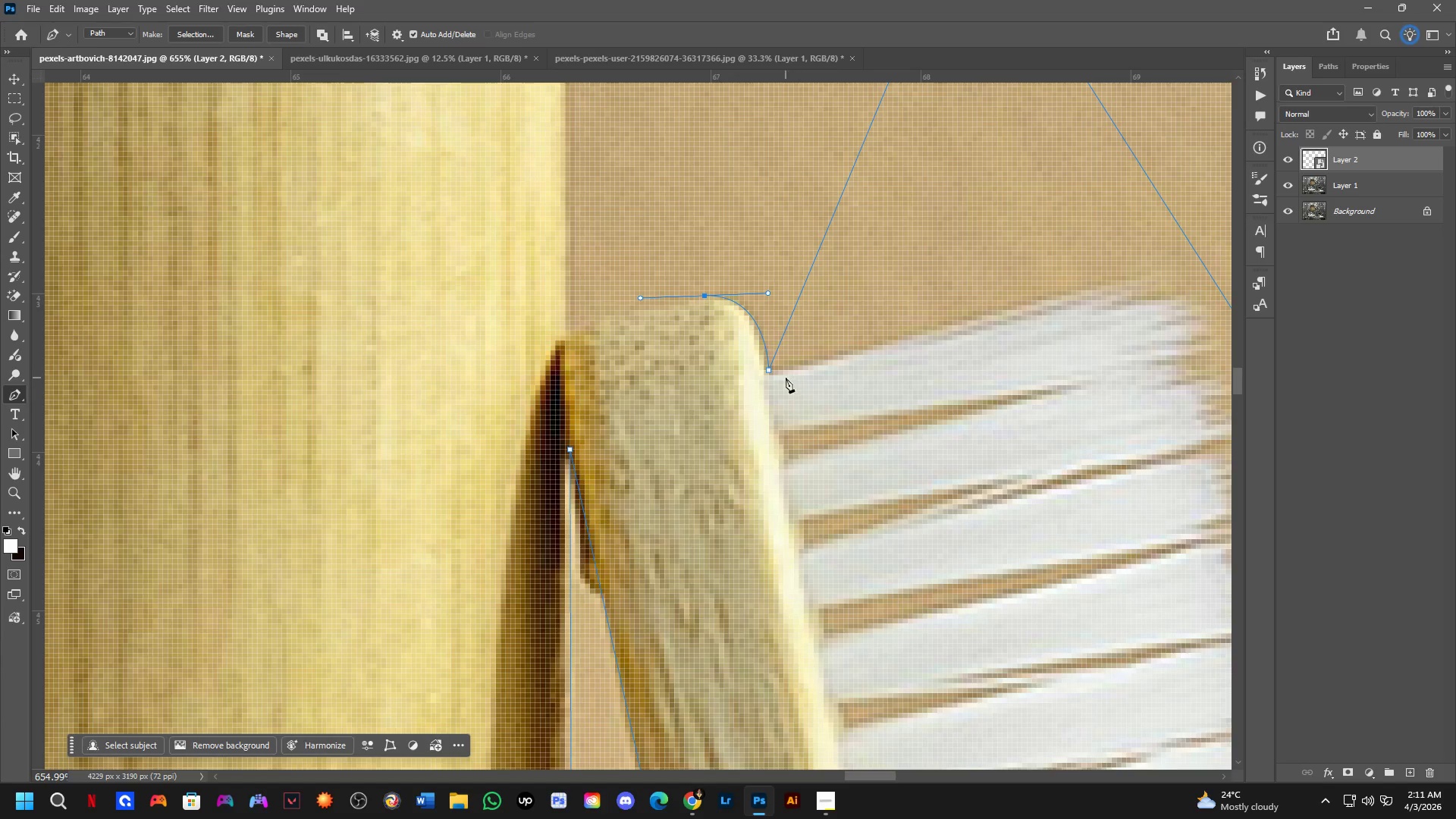 
key(Control+ControlLeft)
 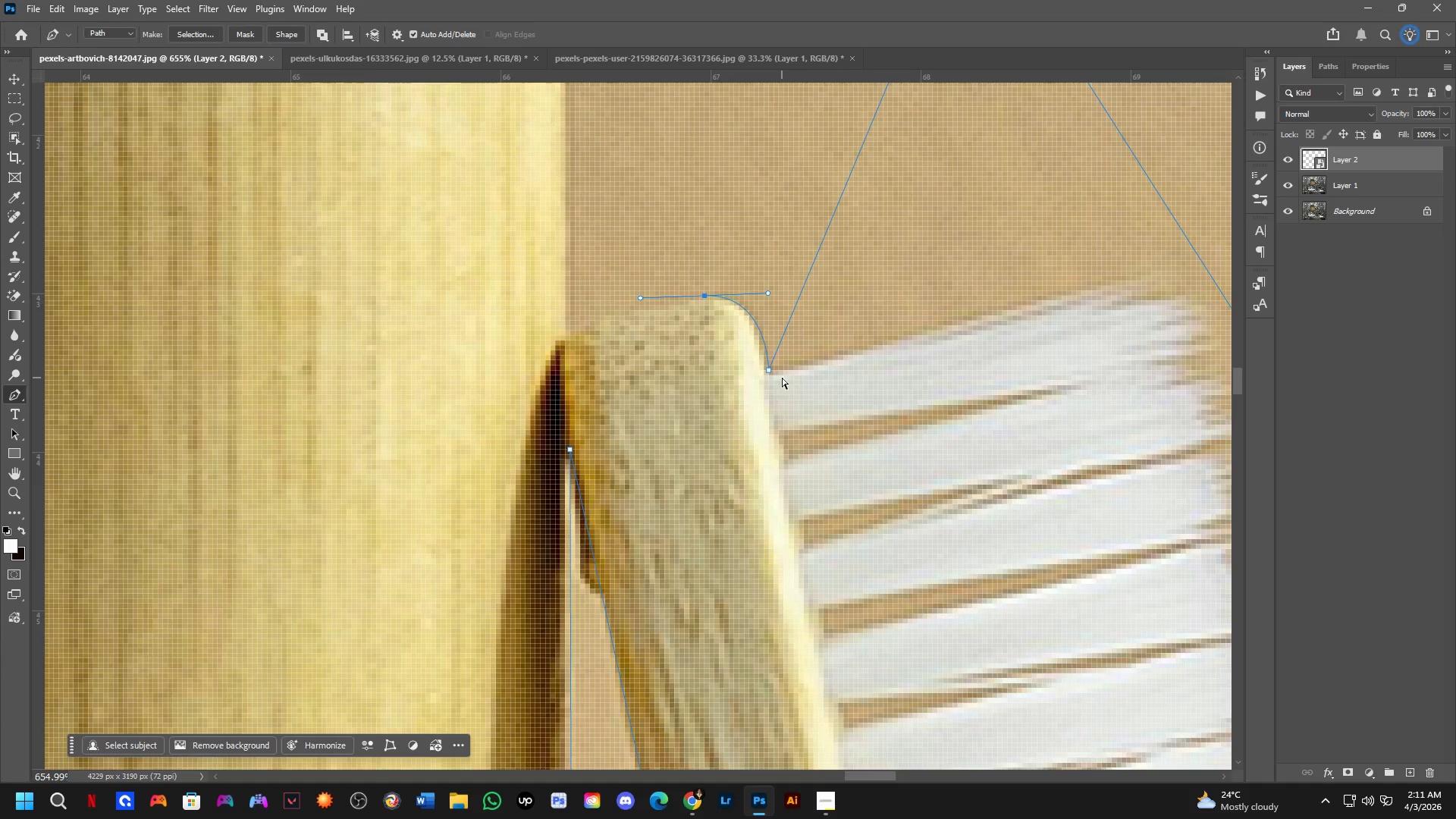 
key(Control+Z)
 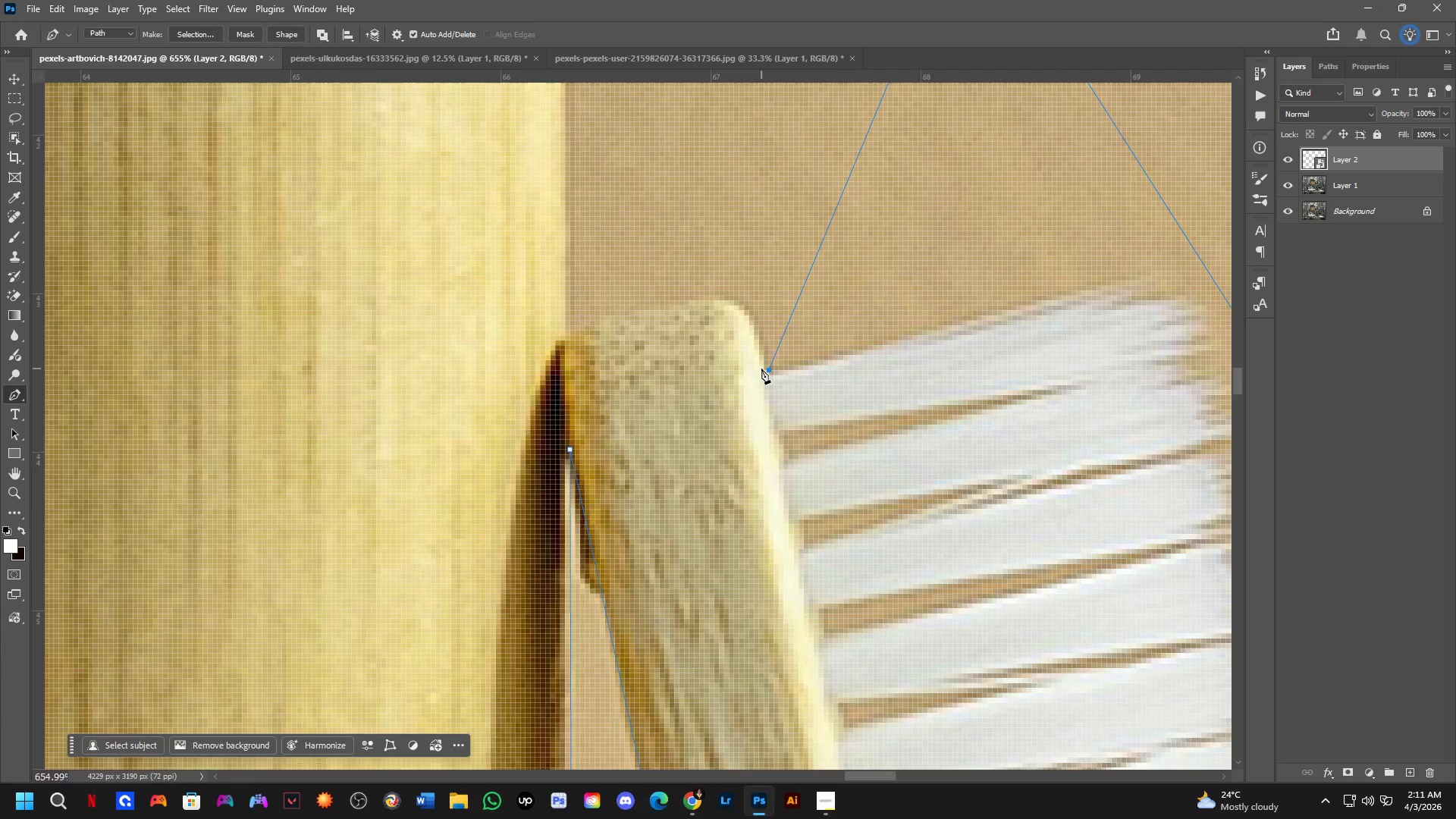 
key(Control+ControlLeft)
 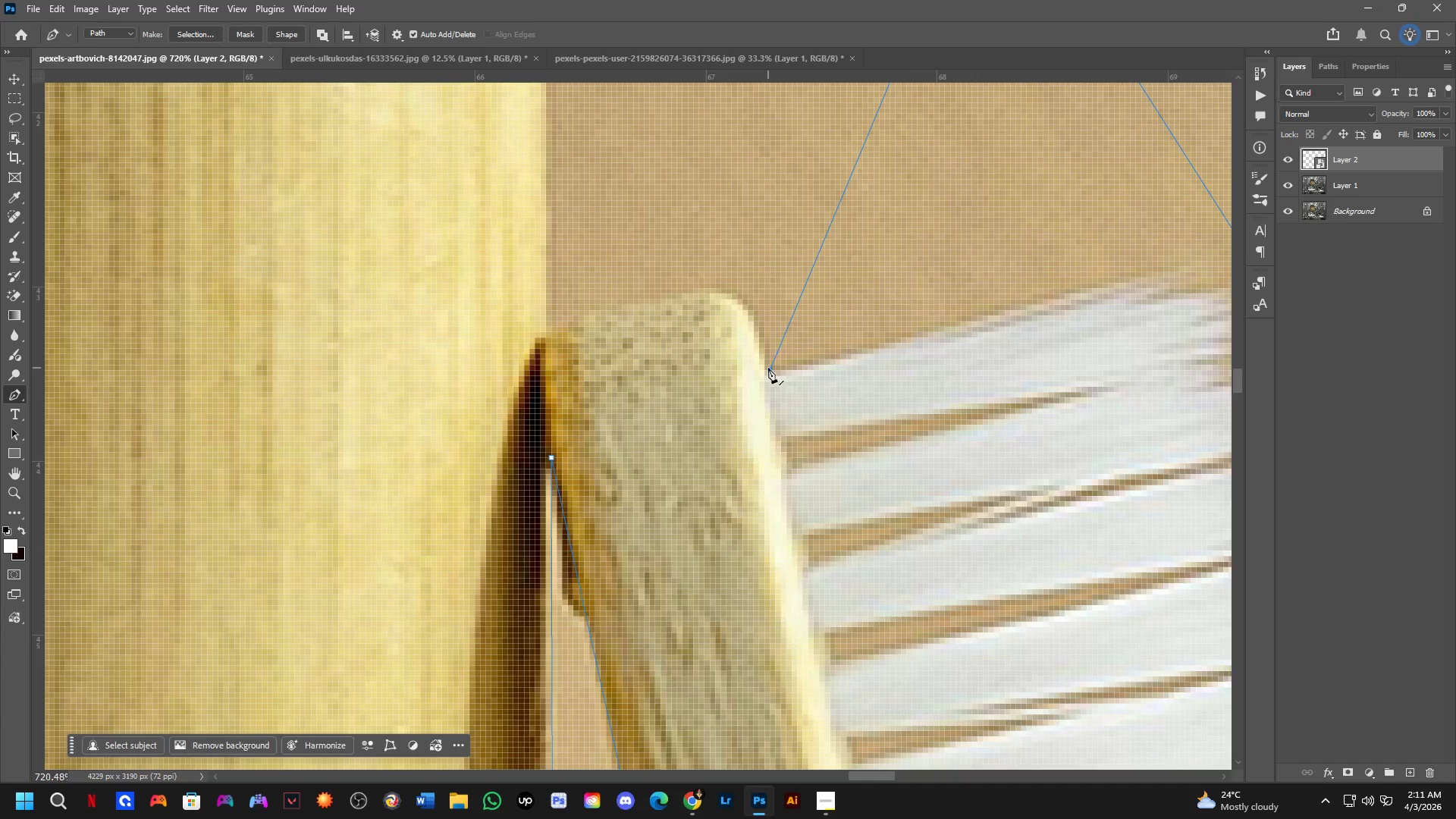 
scroll: coordinate [761, 369], scroll_direction: up, amount: 1.0
 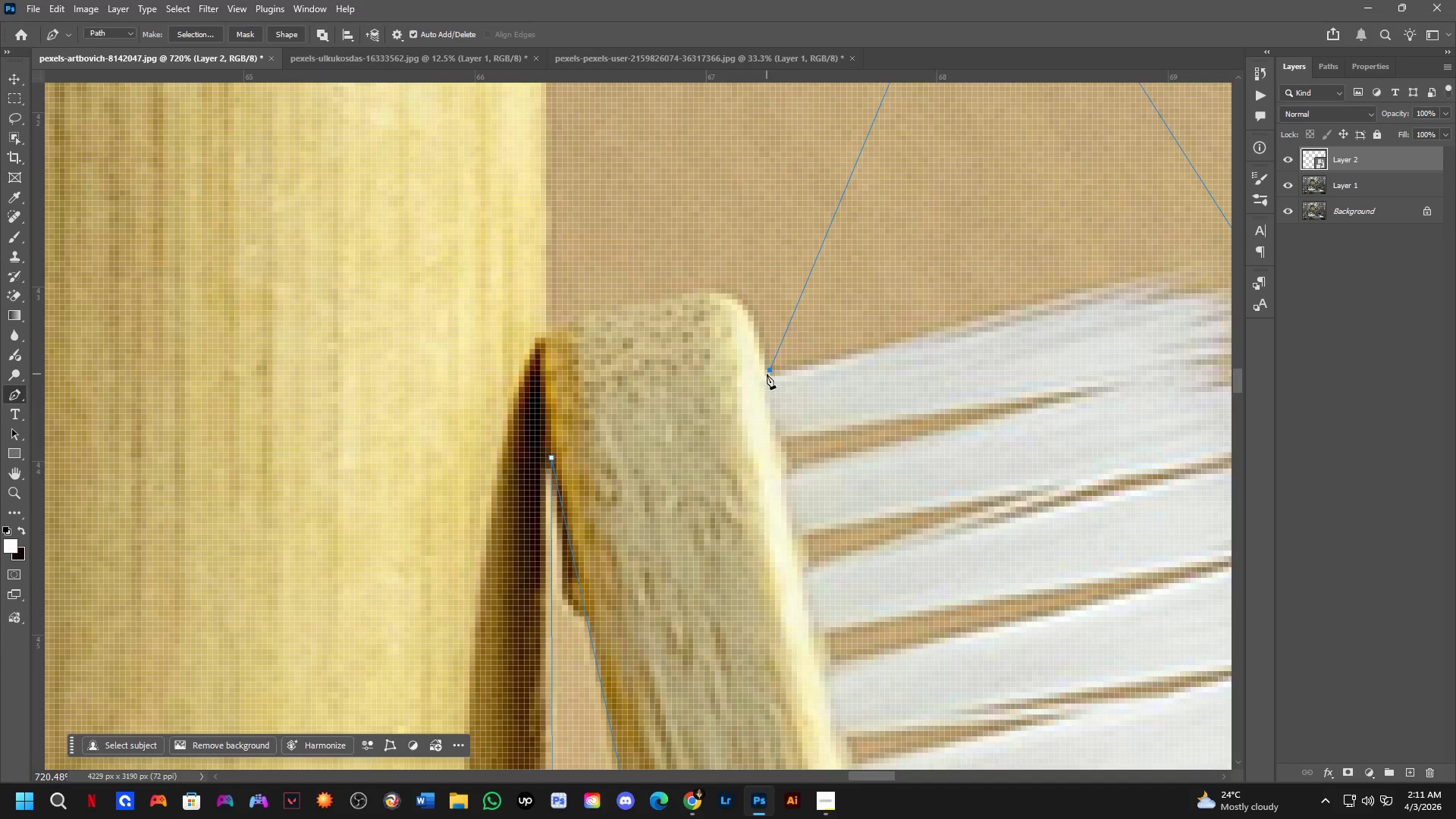 
hold_key(key=ControlLeft, duration=1.69)
left_click_drag(start_coordinate=[770, 371], to_coordinate=[766, 375])
 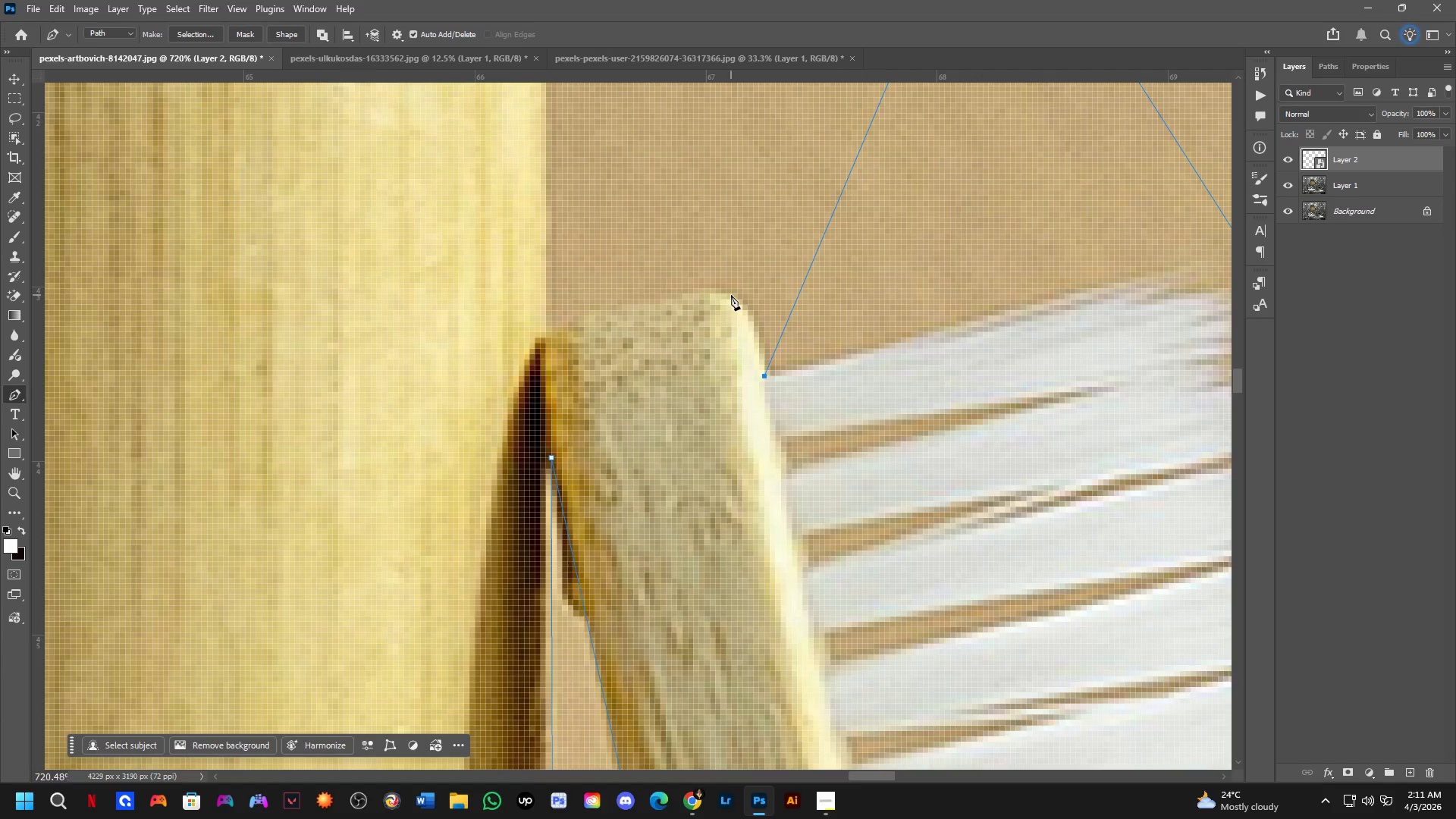 
left_click_drag(start_coordinate=[731, 295], to_coordinate=[701, 279])
 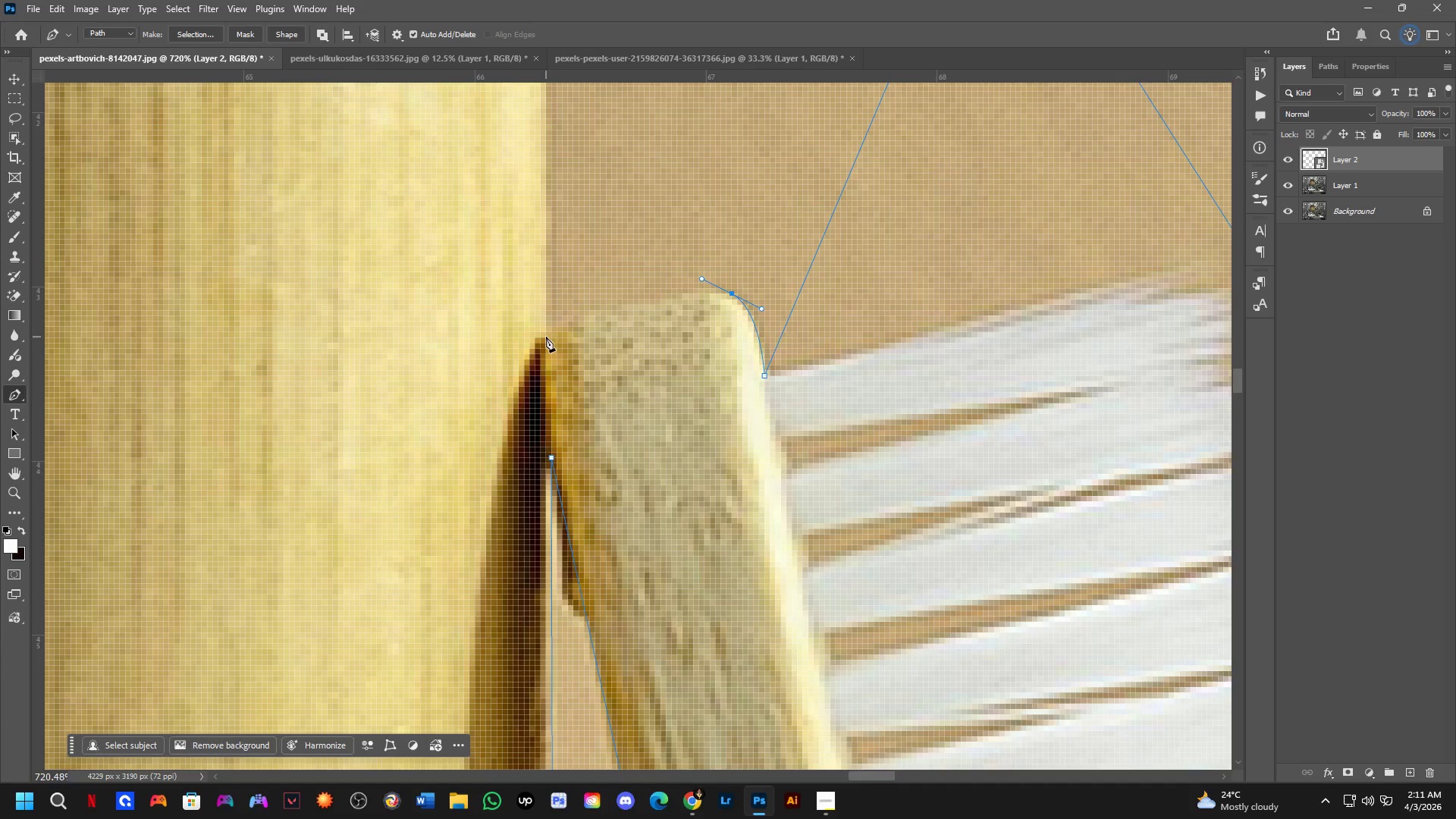 
left_click_drag(start_coordinate=[544, 343], to_coordinate=[529, 381])
 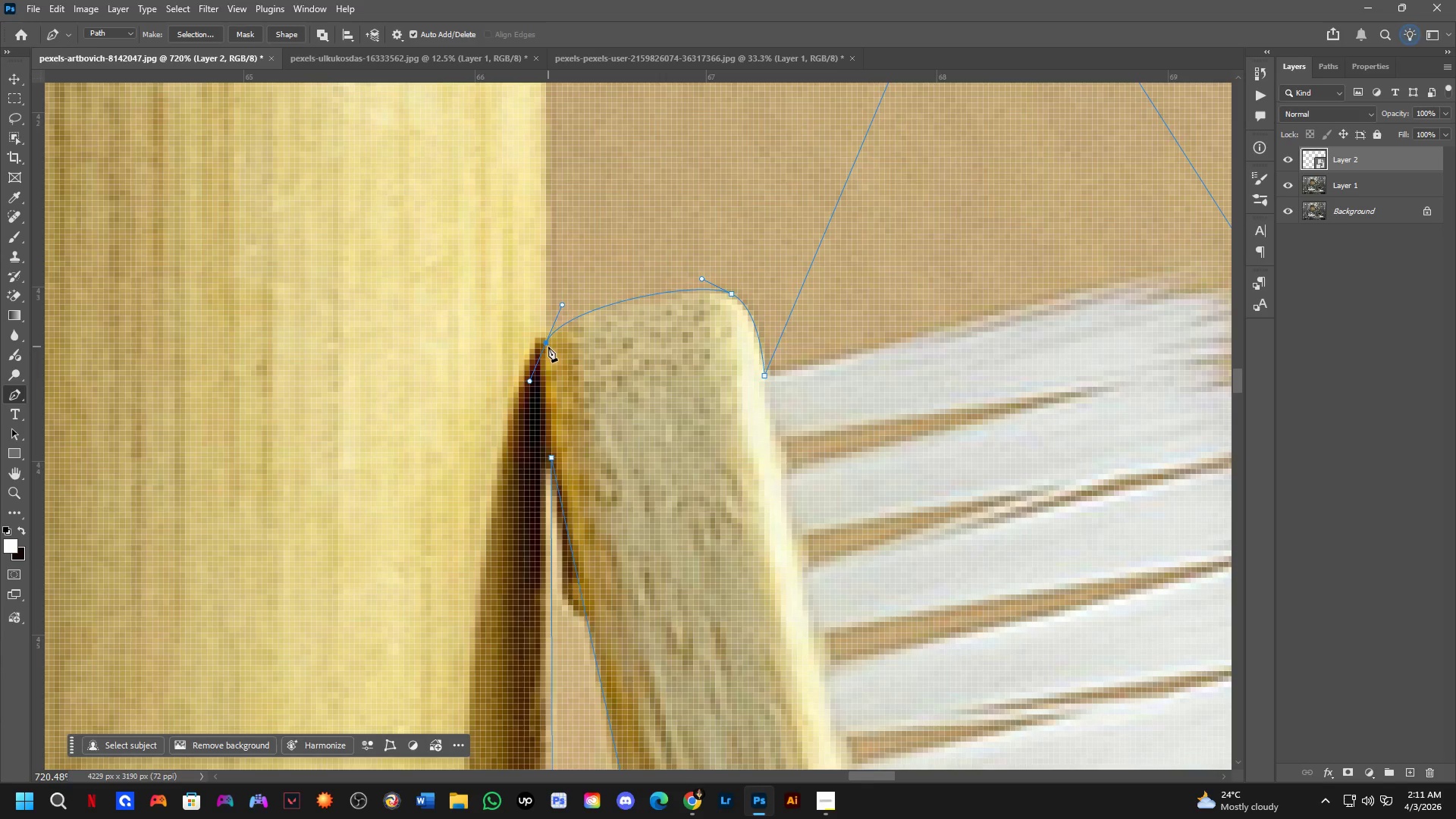 
hold_key(key=AltLeft, duration=0.7)
left_click([546, 340])
 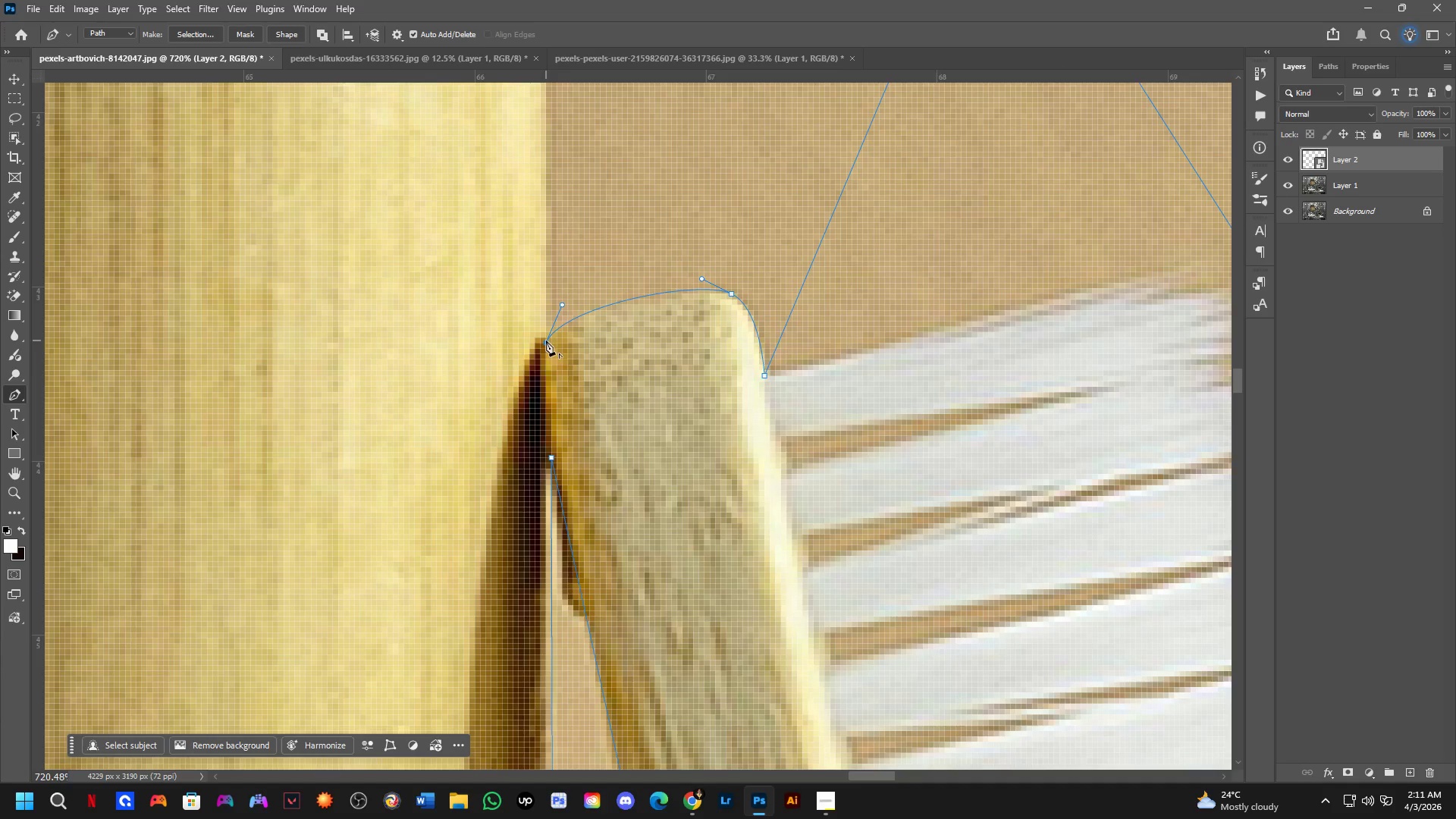 
key(Shift+ShiftLeft)
 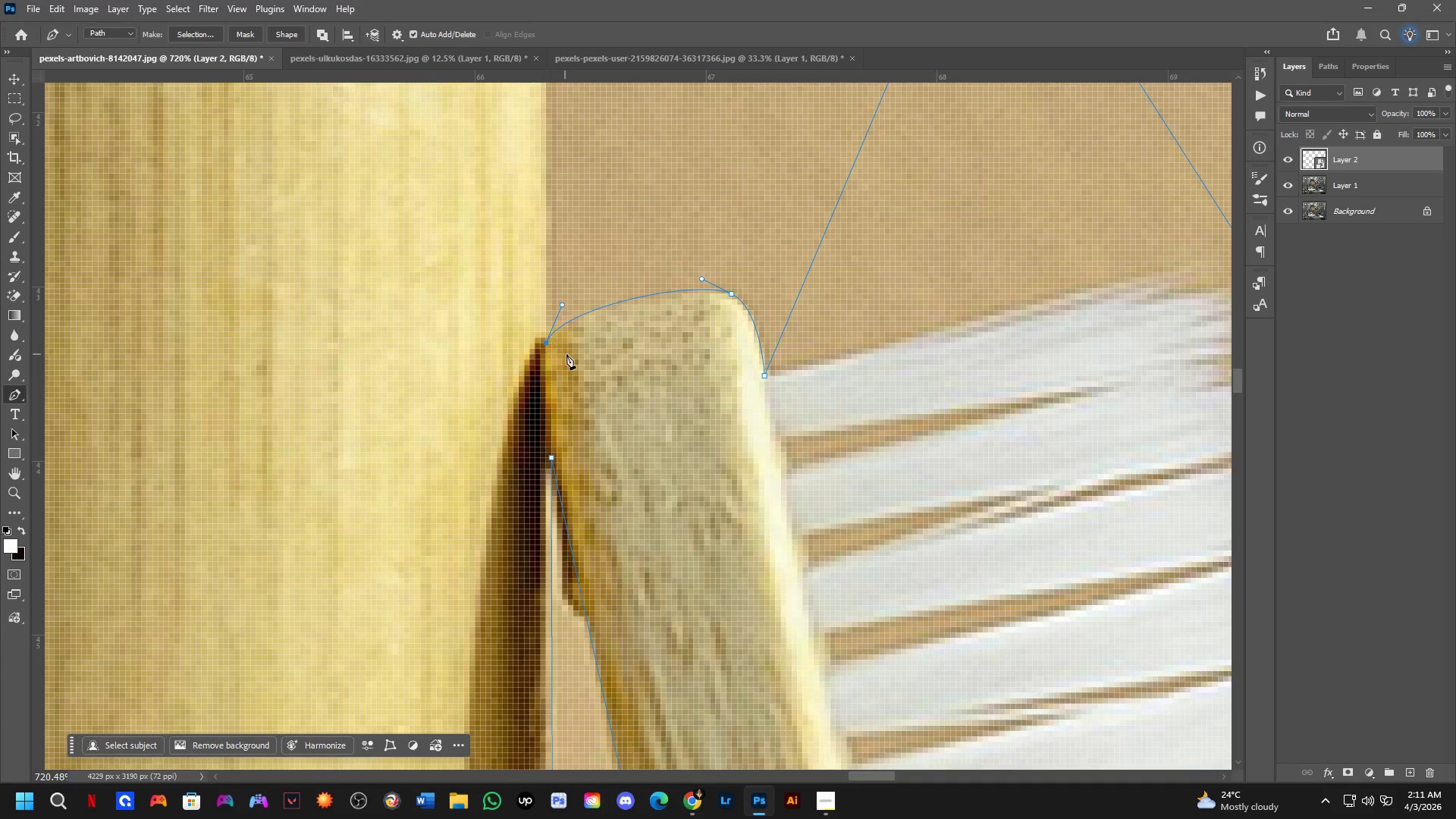 
hold_key(key=Space, duration=0.52)
 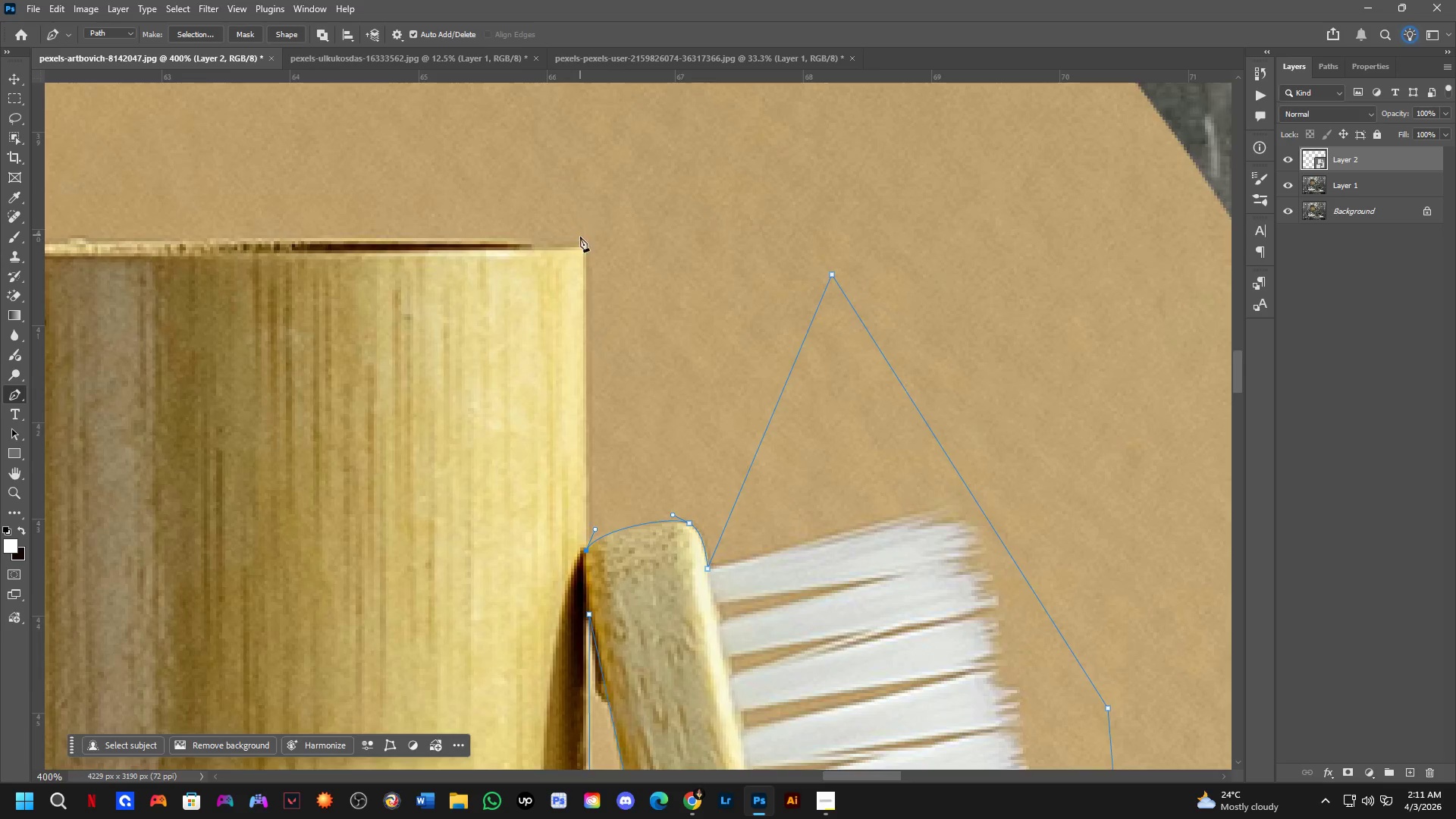 
left_click_drag(start_coordinate=[602, 254], to_coordinate=[633, 457])
 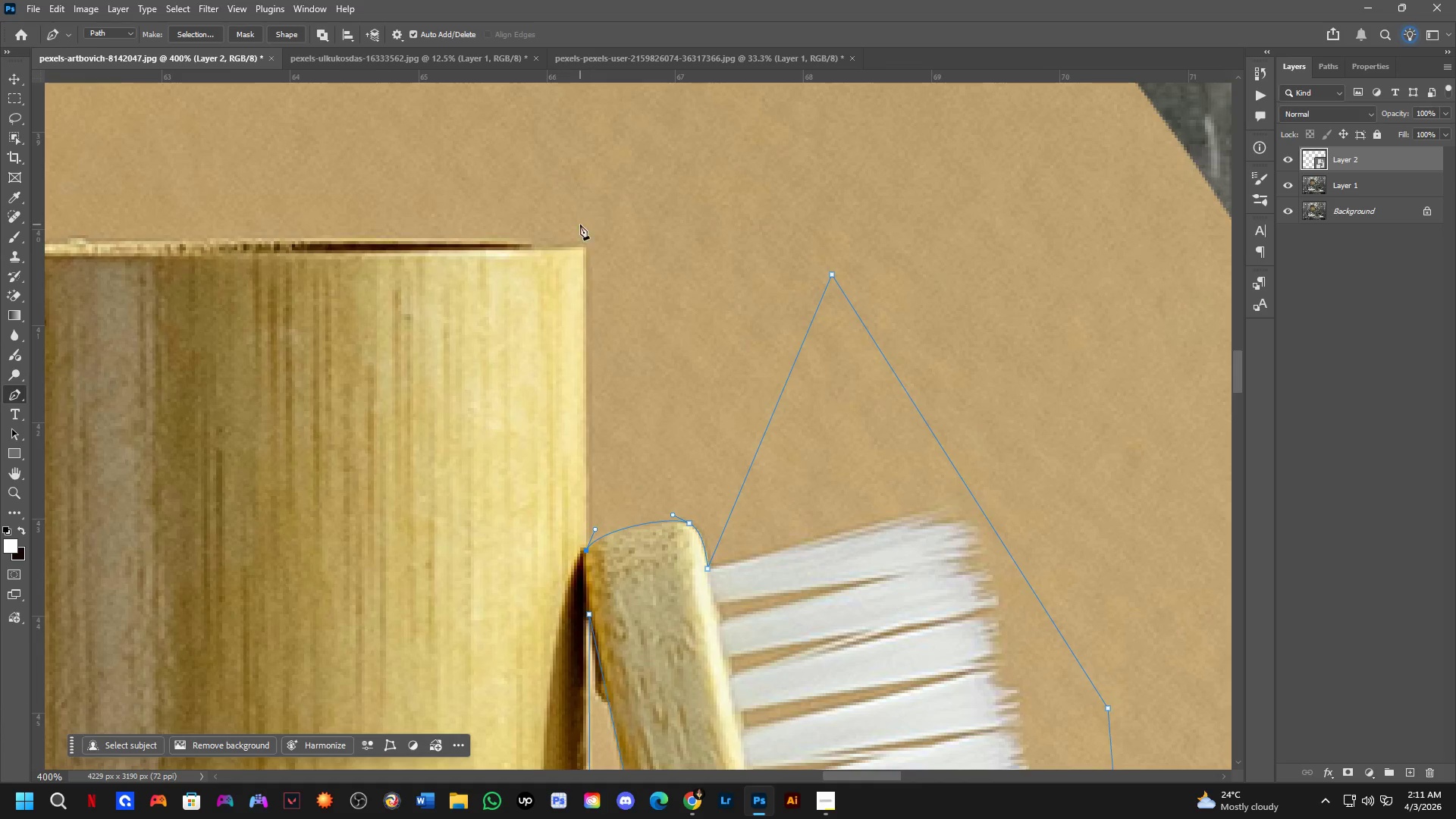 
scroll: coordinate [566, 354], scroll_direction: down, amount: 4.0
 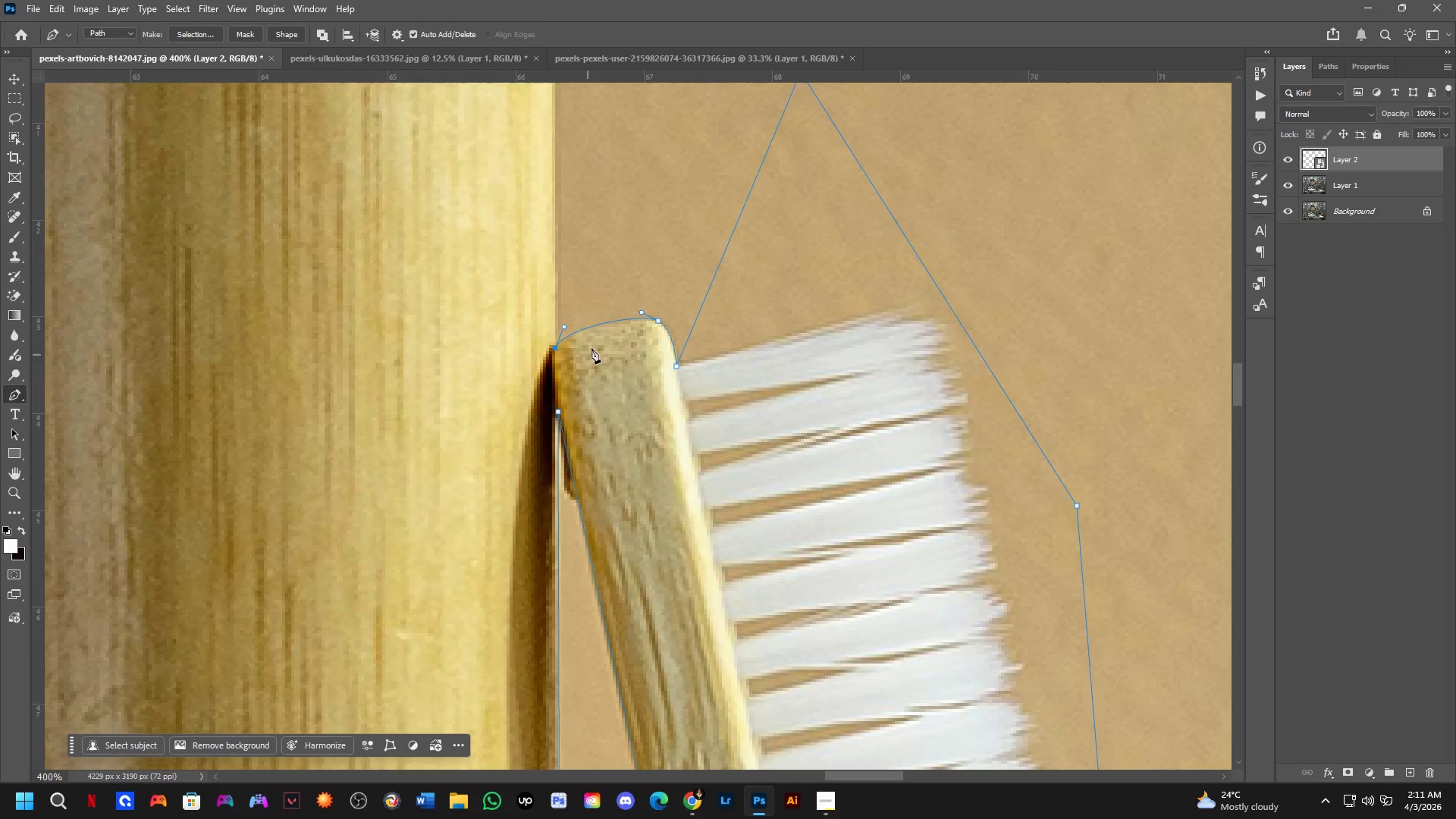 
scroll: coordinate [581, 250], scroll_direction: up, amount: 3.0
 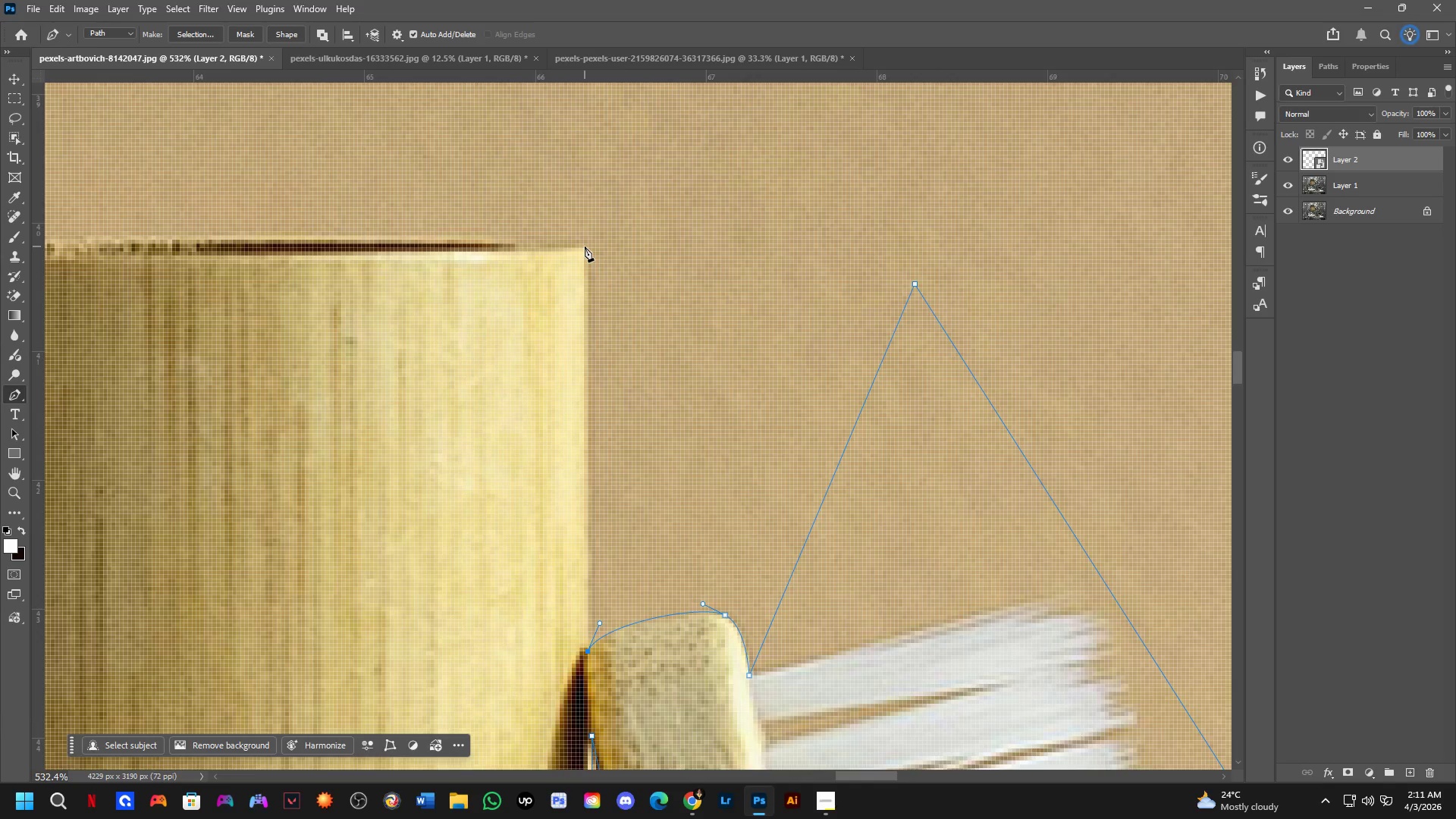 
left_click([586, 248])
 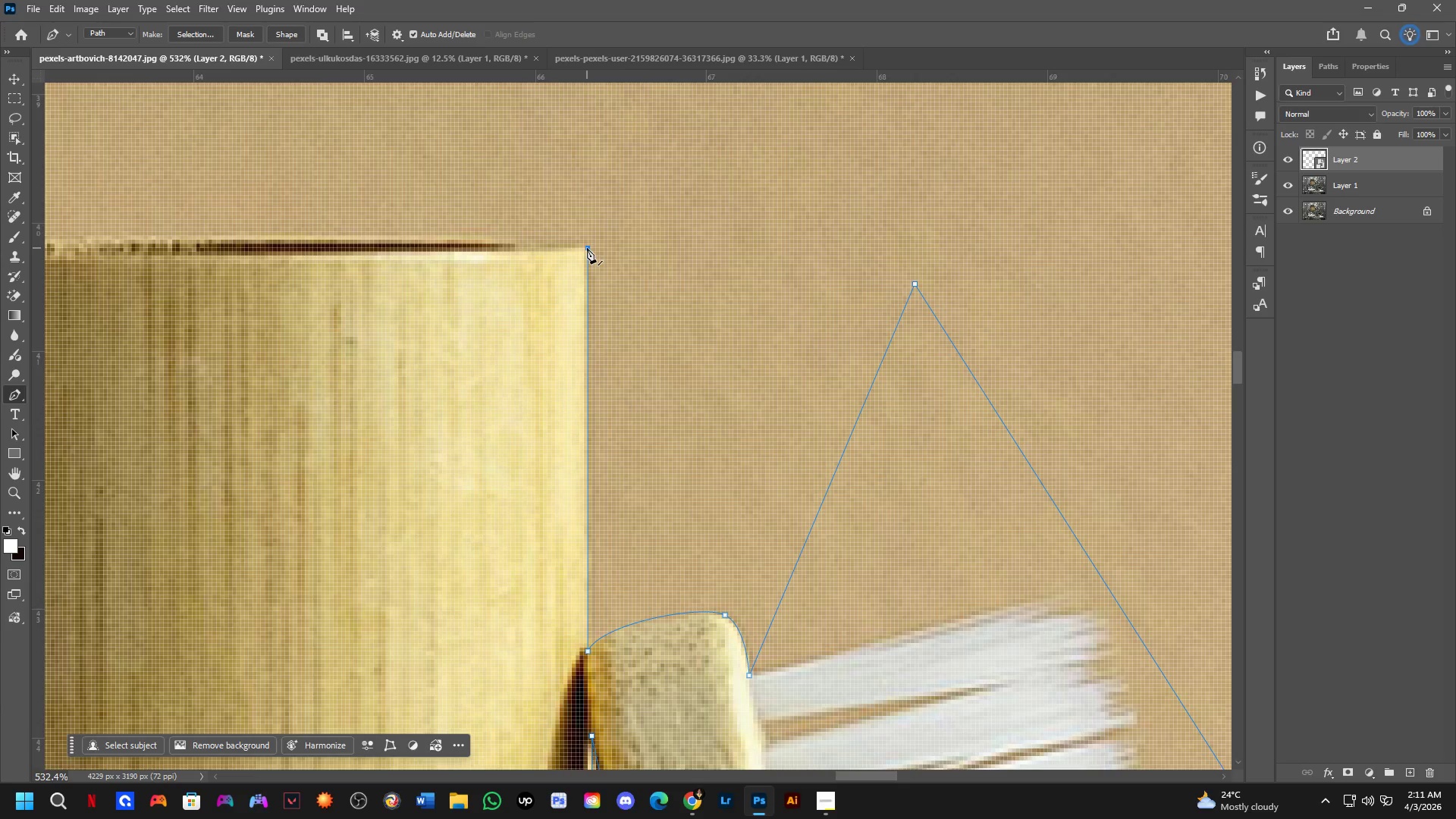 
hold_key(key=Space, duration=0.62)
 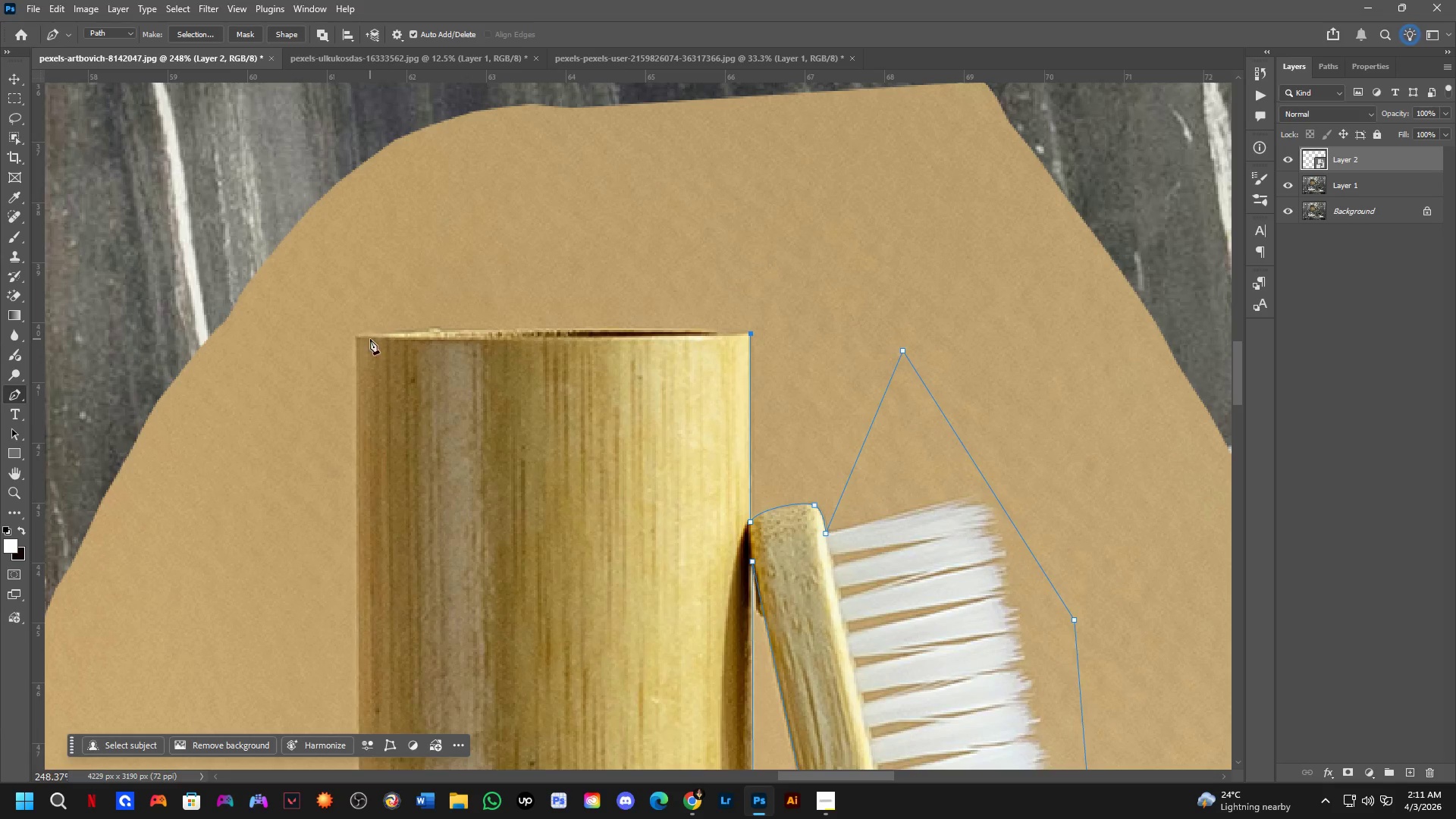 
left_click_drag(start_coordinate=[499, 338], to_coordinate=[650, 412])
 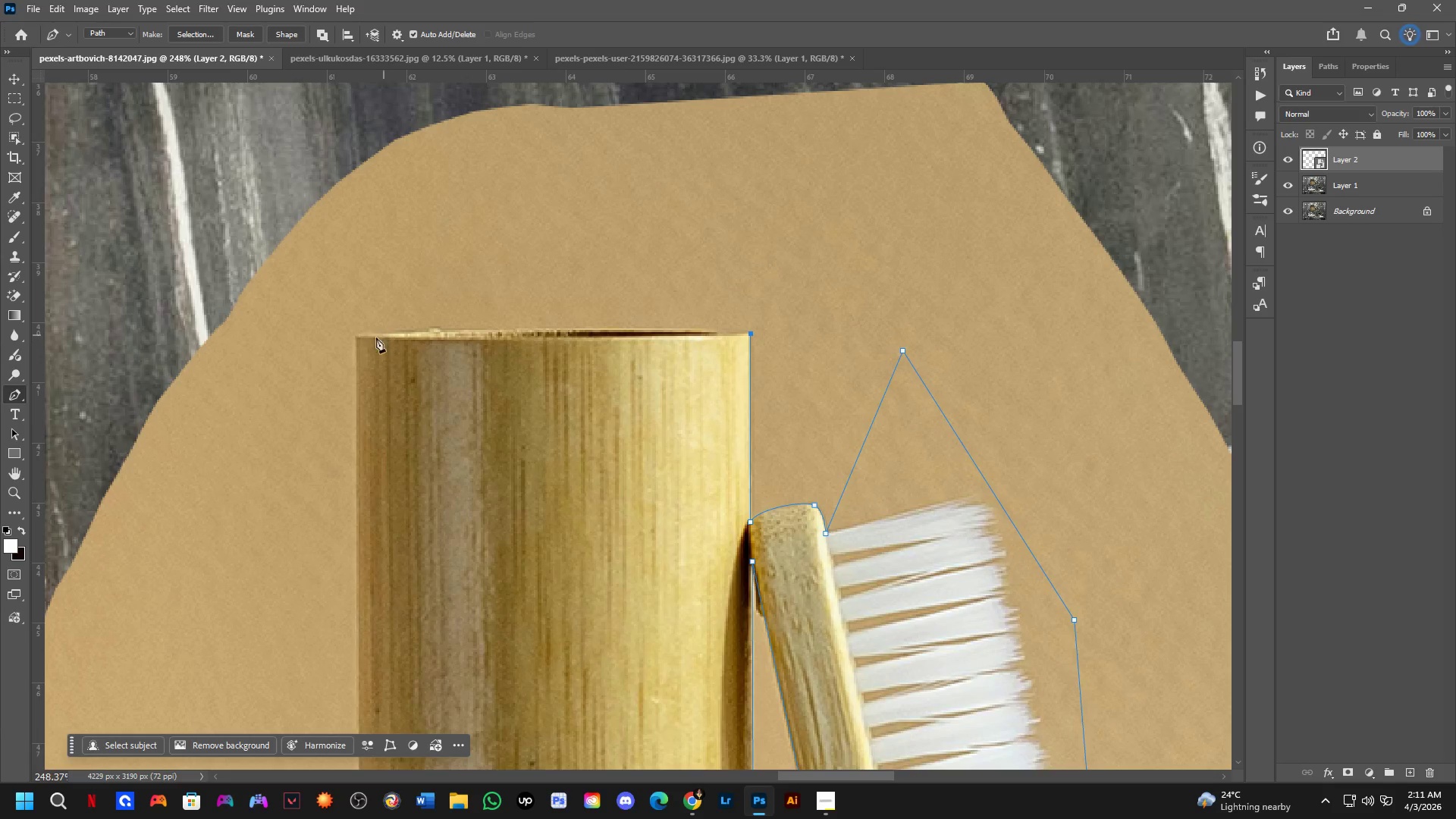 
scroll: coordinate [595, 282], scroll_direction: down, amount: 8.0
 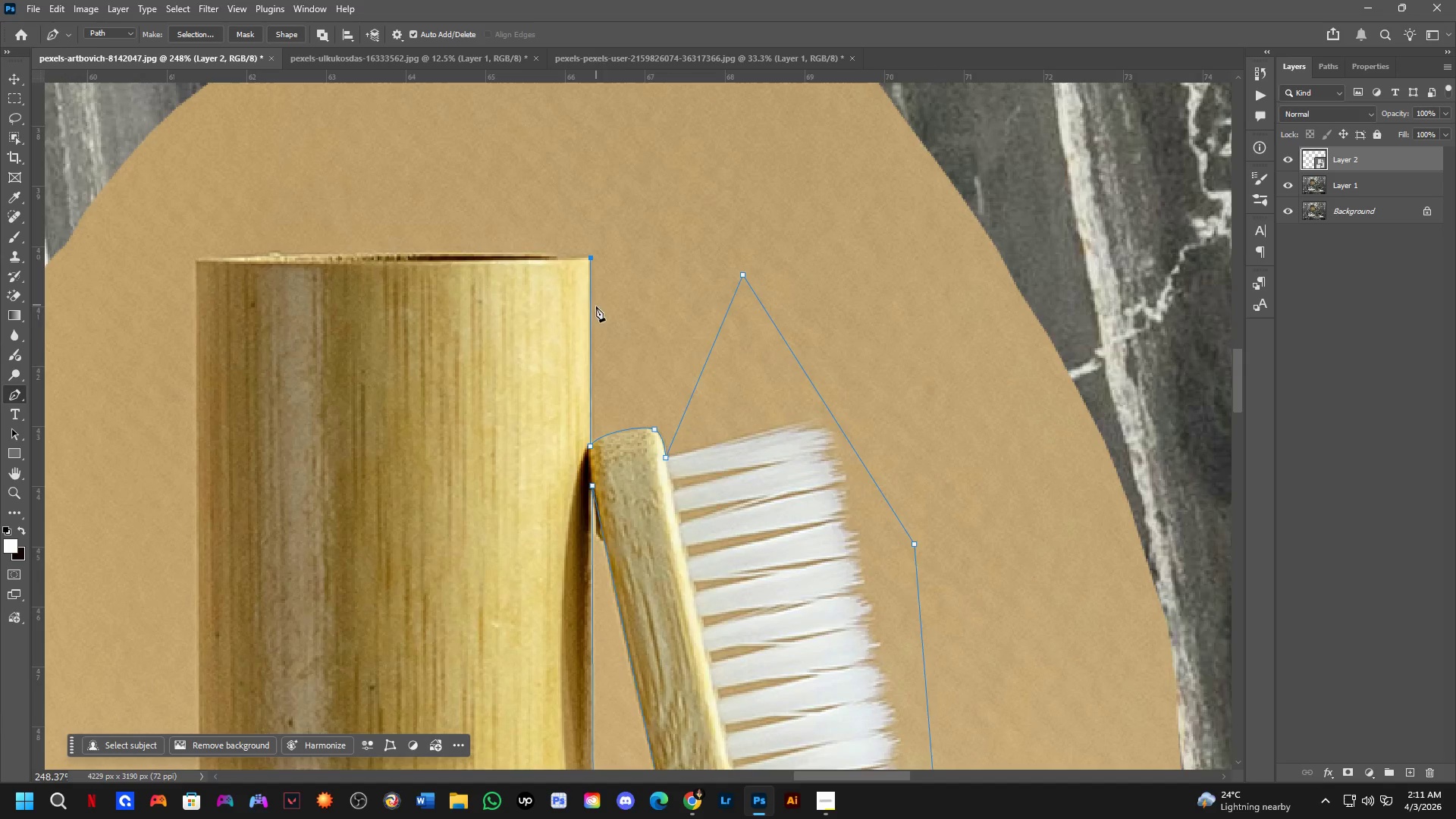 
scroll: coordinate [363, 339], scroll_direction: up, amount: 4.0
 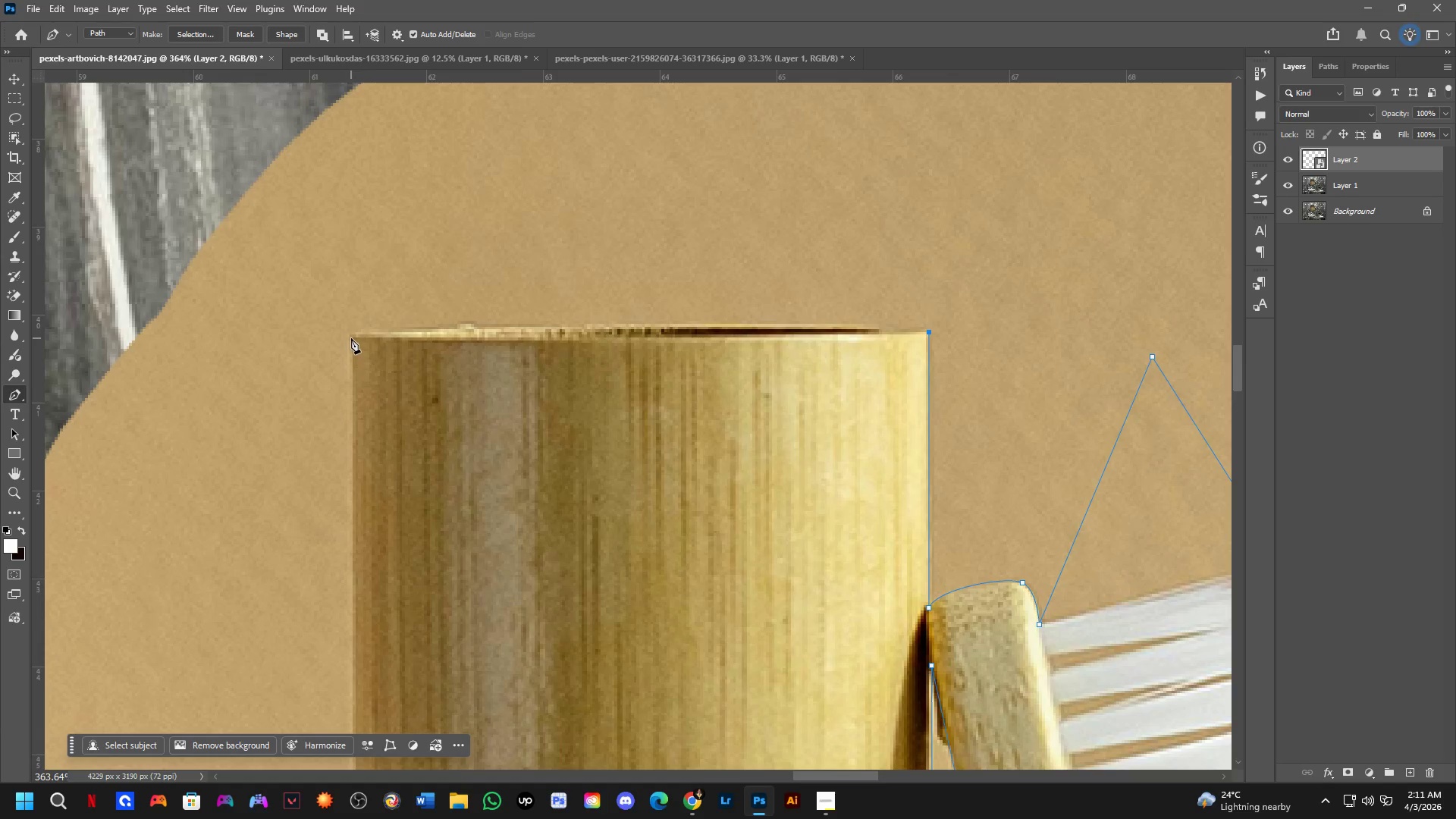 
left_click([351, 338])
 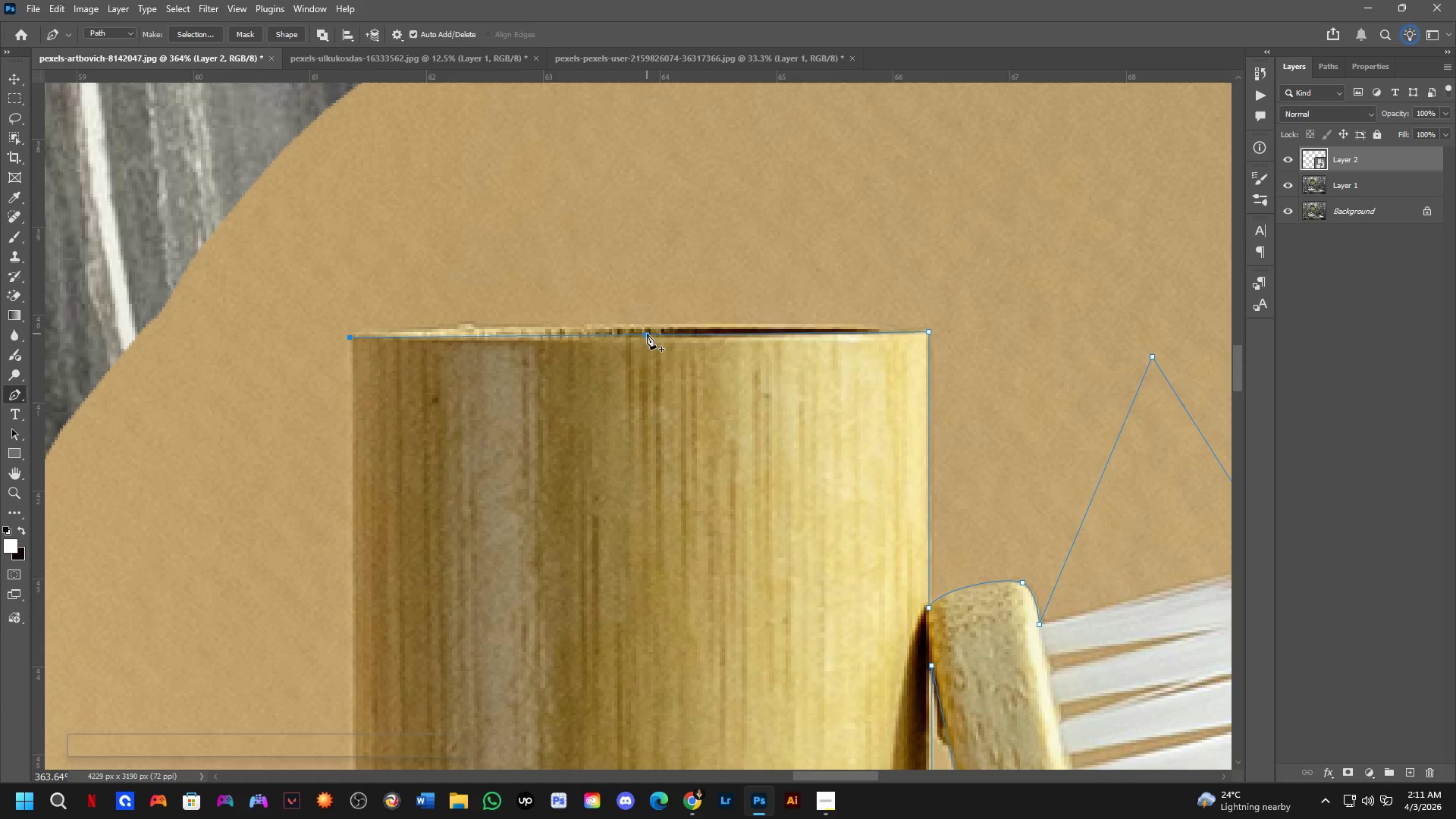 
hold_key(key=ControlLeft, duration=0.94)
left_click_drag(start_coordinate=[648, 334], to_coordinate=[640, 323])
 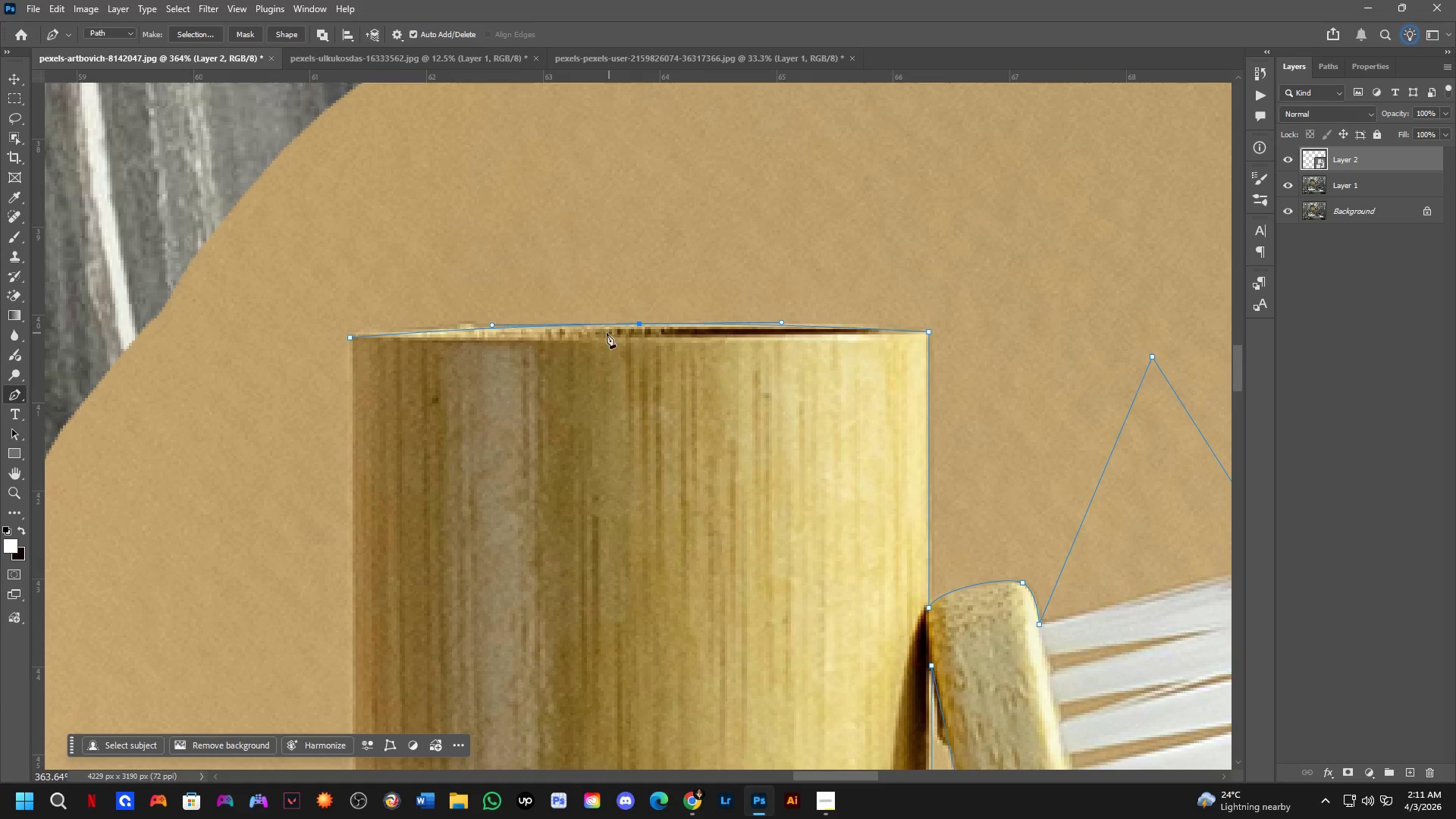 
hold_key(key=Space, duration=0.53)
 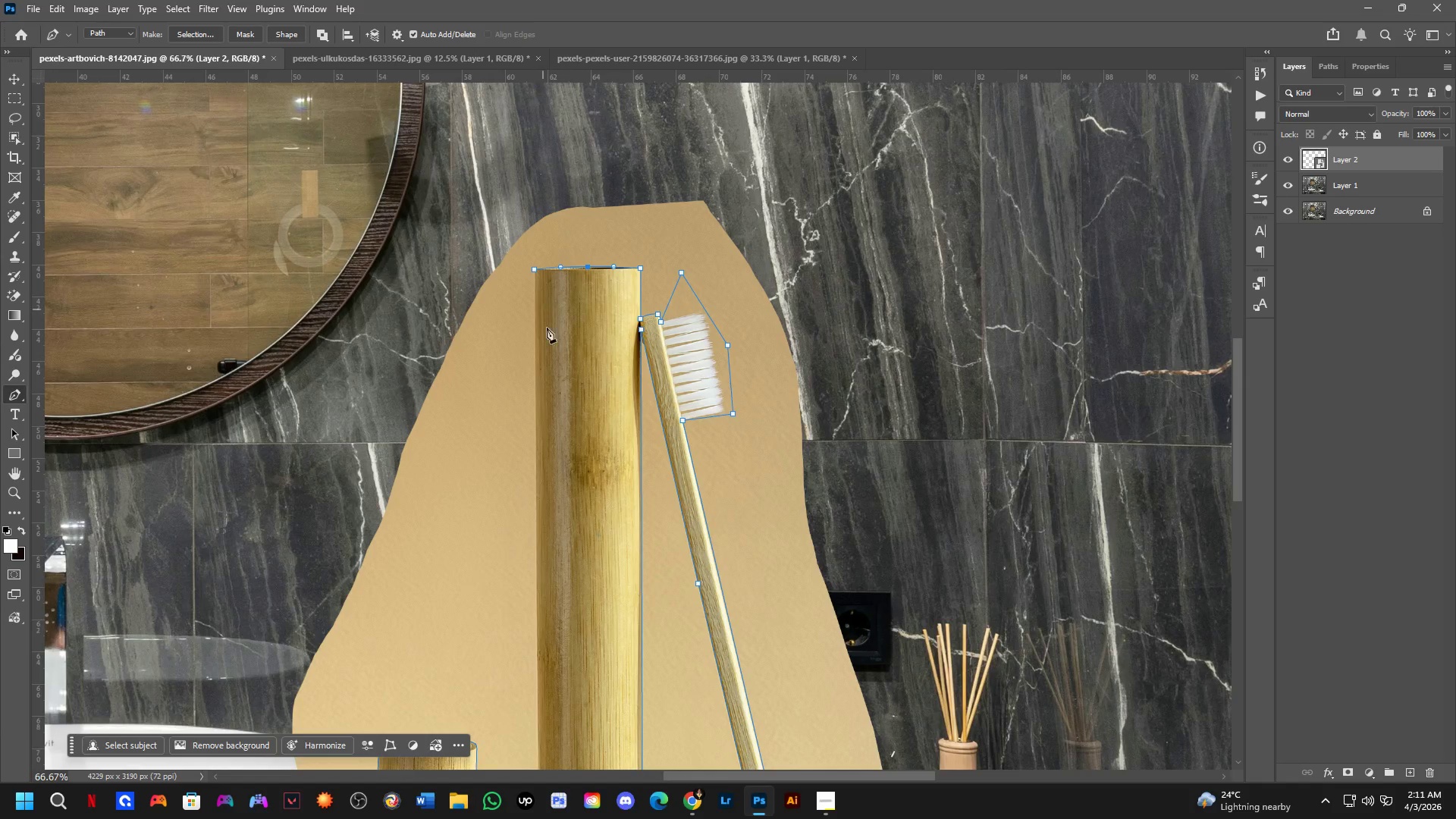 
left_click_drag(start_coordinate=[436, 392], to_coordinate=[544, 270])
 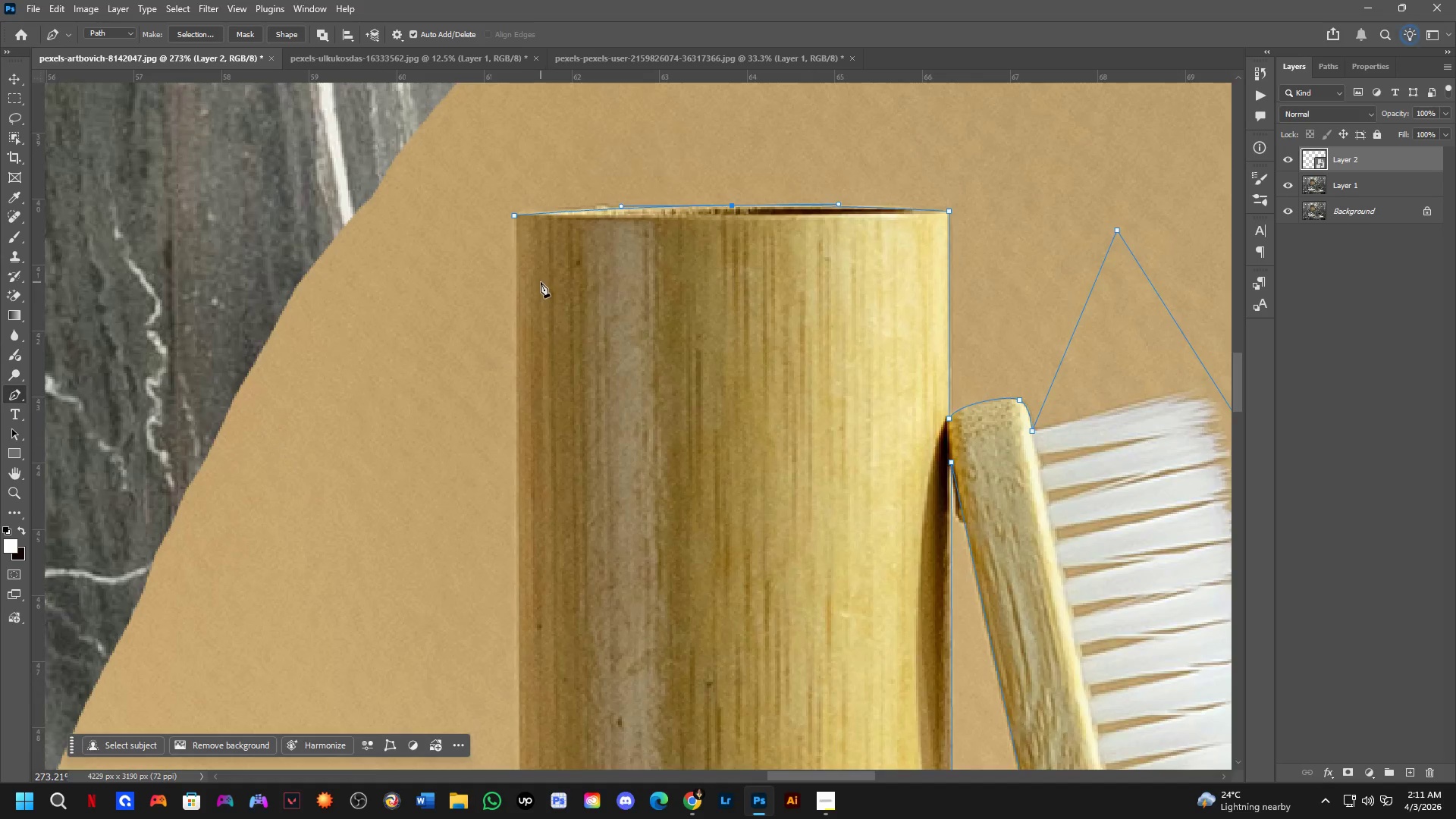 
scroll: coordinate [573, 340], scroll_direction: down, amount: 3.0
 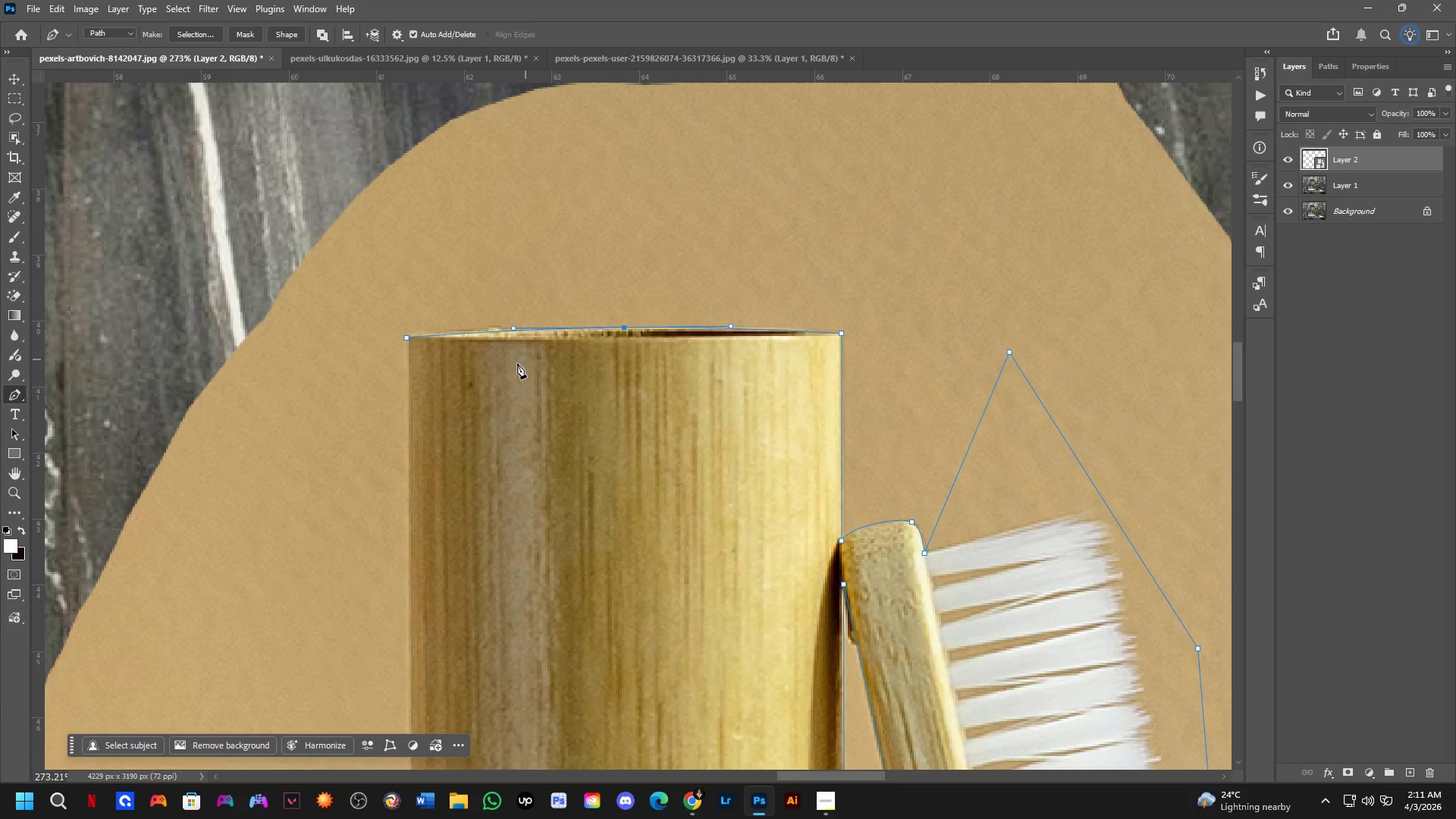 
key(Shift+ShiftLeft)
 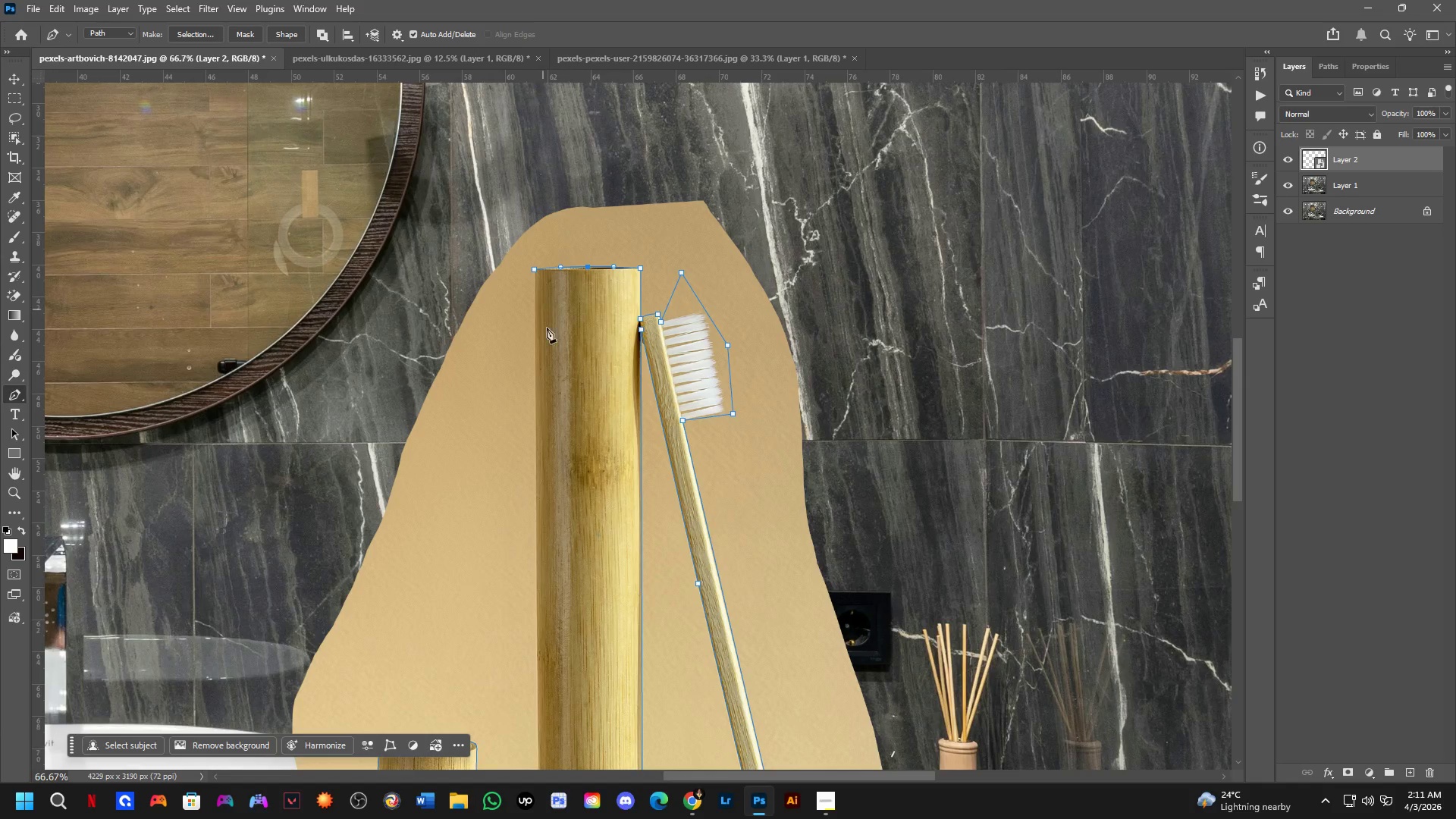 
hold_key(key=Space, duration=0.52)
 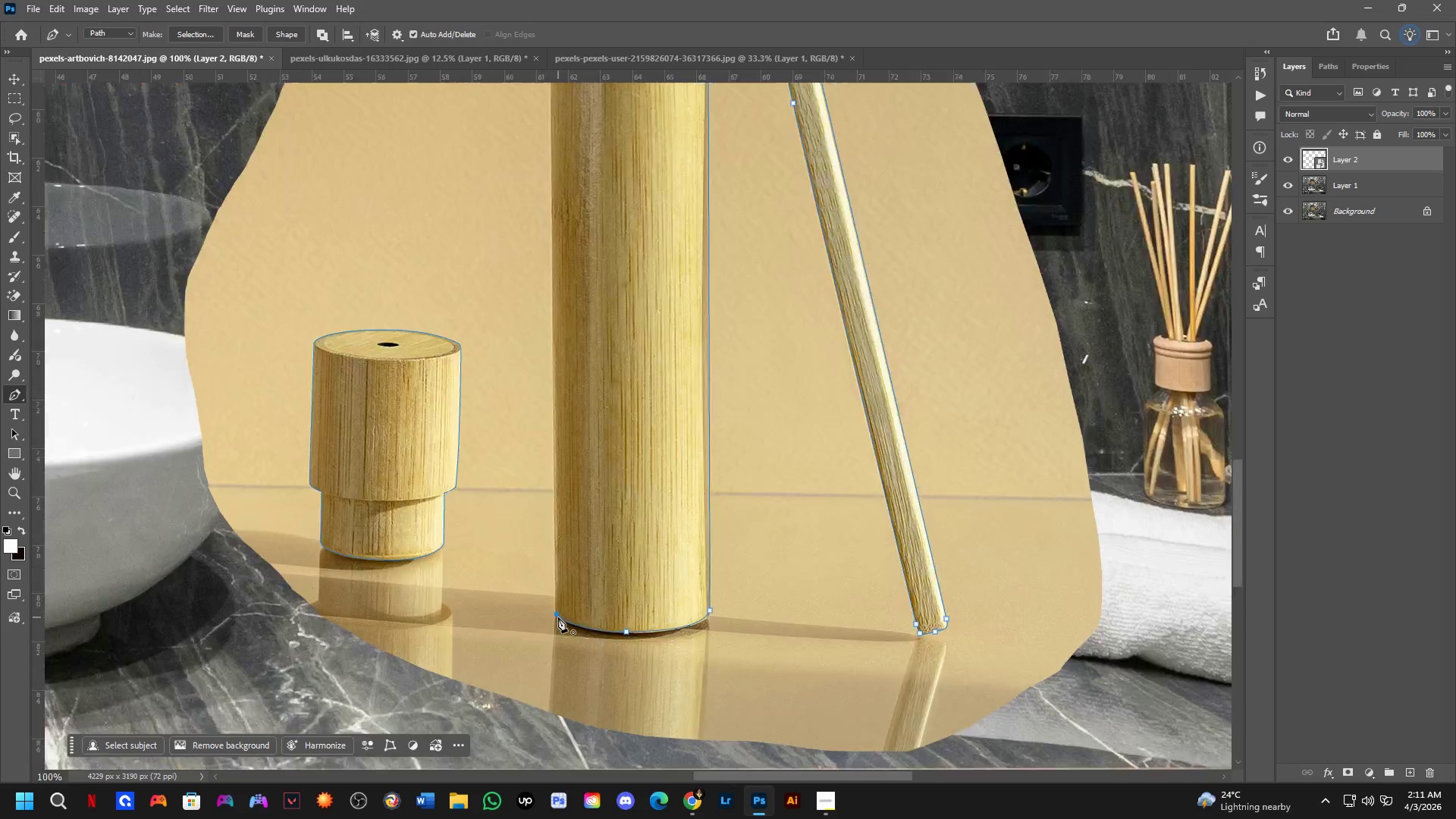 
left_click_drag(start_coordinate=[586, 481], to_coordinate=[603, 172])
 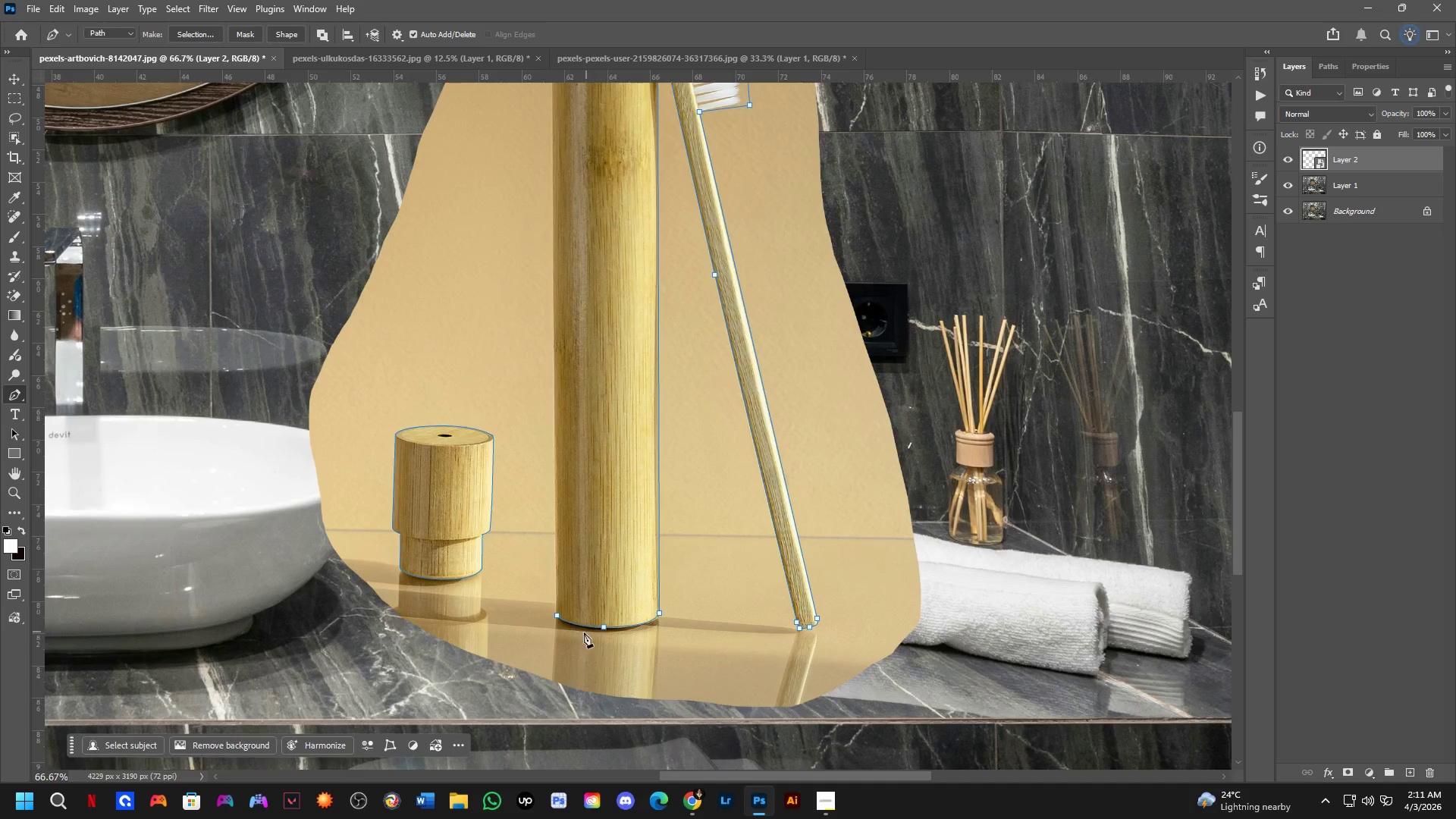 
scroll: coordinate [541, 287], scroll_direction: down, amount: 4.0
 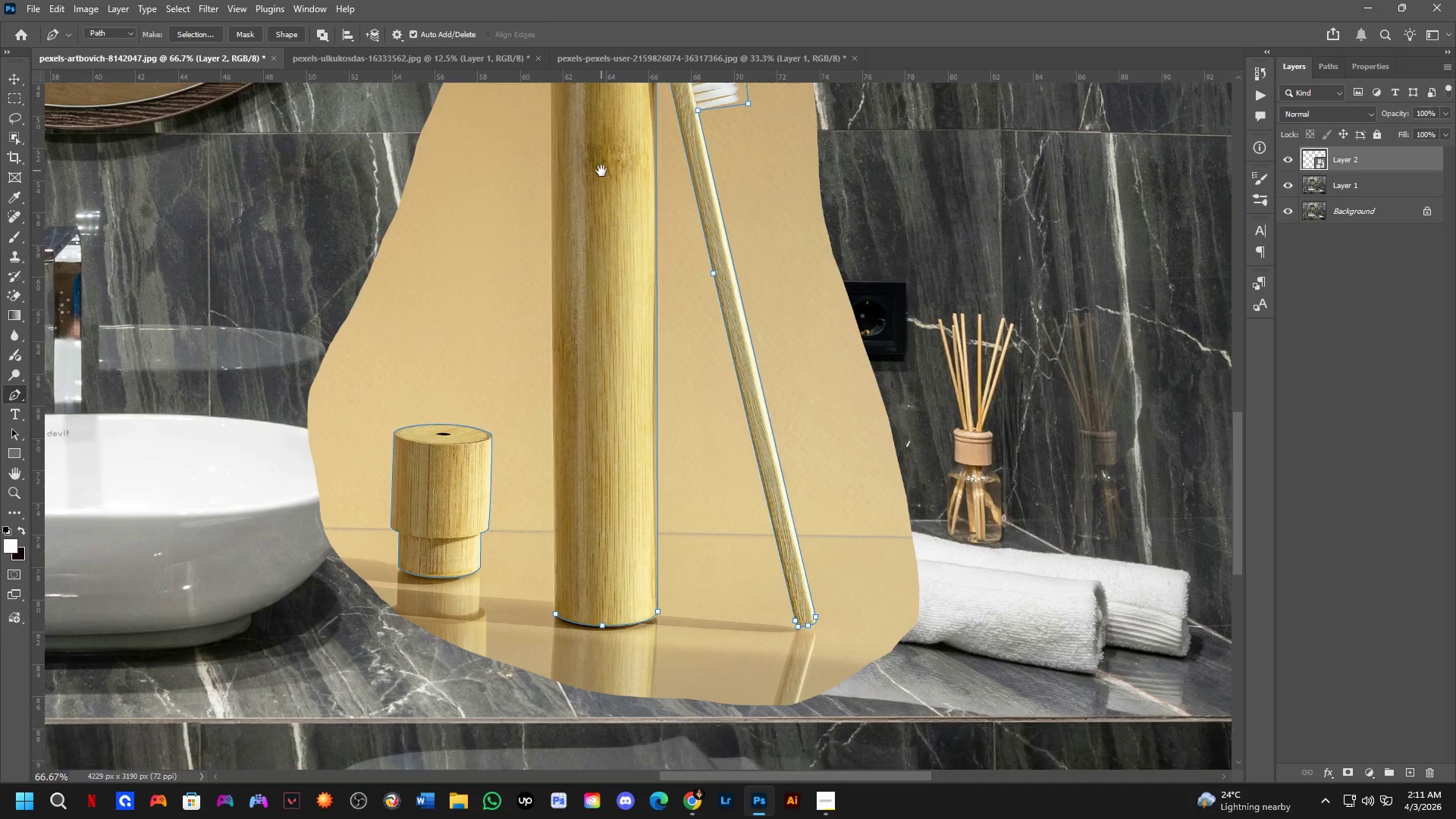 
key(Shift+ShiftLeft)
 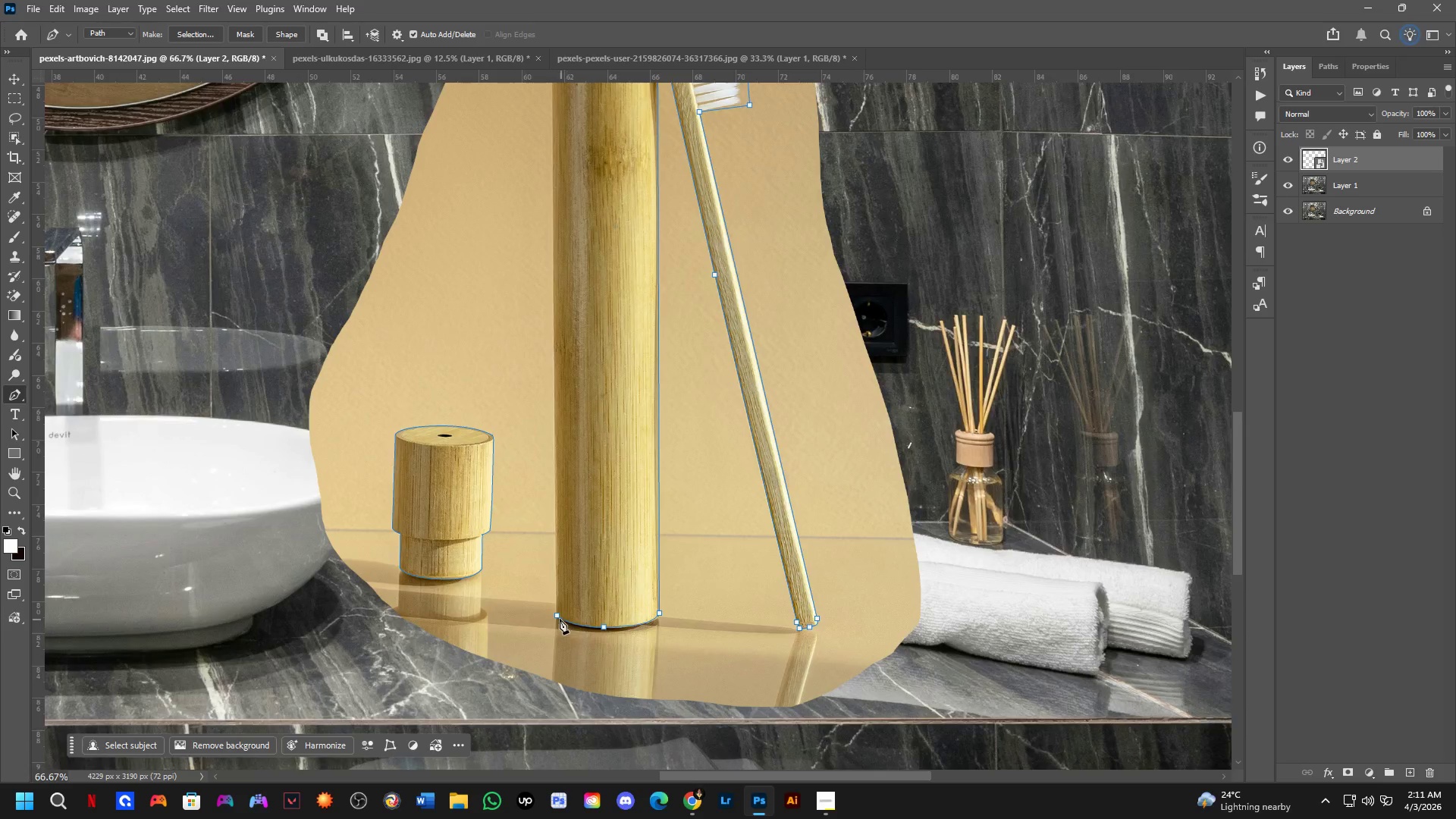 
scroll: coordinate [557, 617], scroll_direction: up, amount: 4.0
 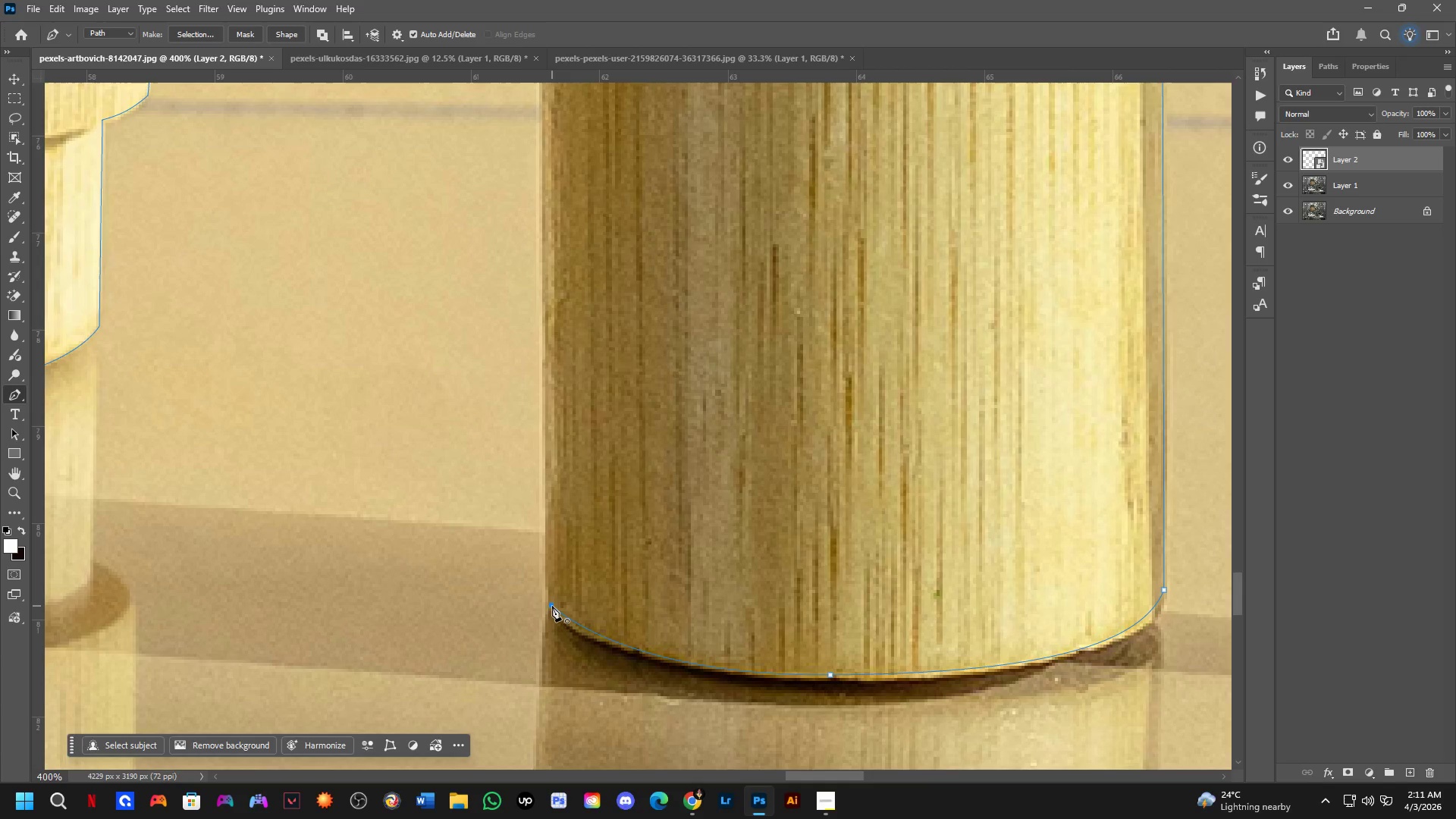 
left_click([552, 606])
 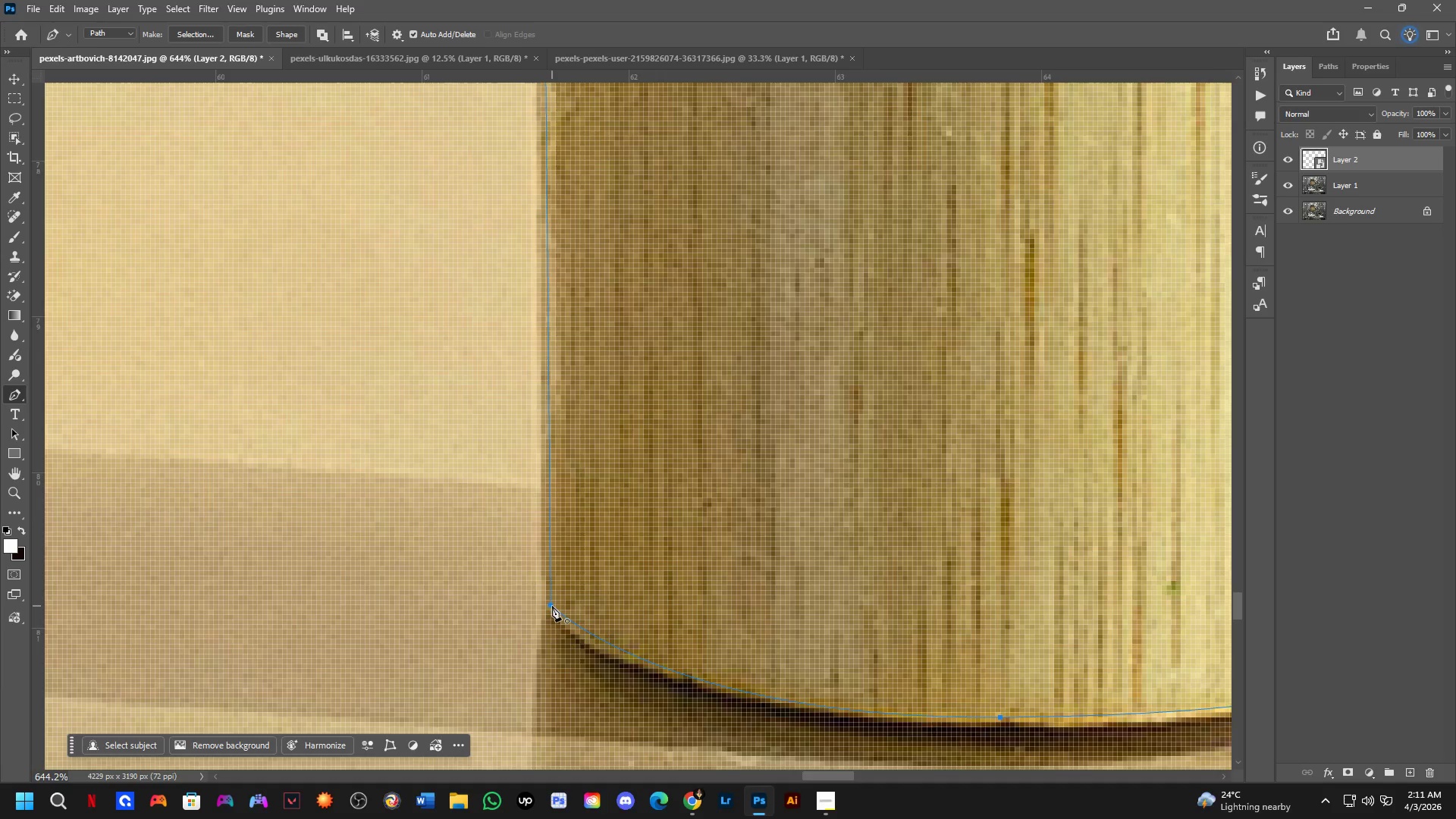 
scroll: coordinate [552, 606], scroll_direction: up, amount: 5.0
 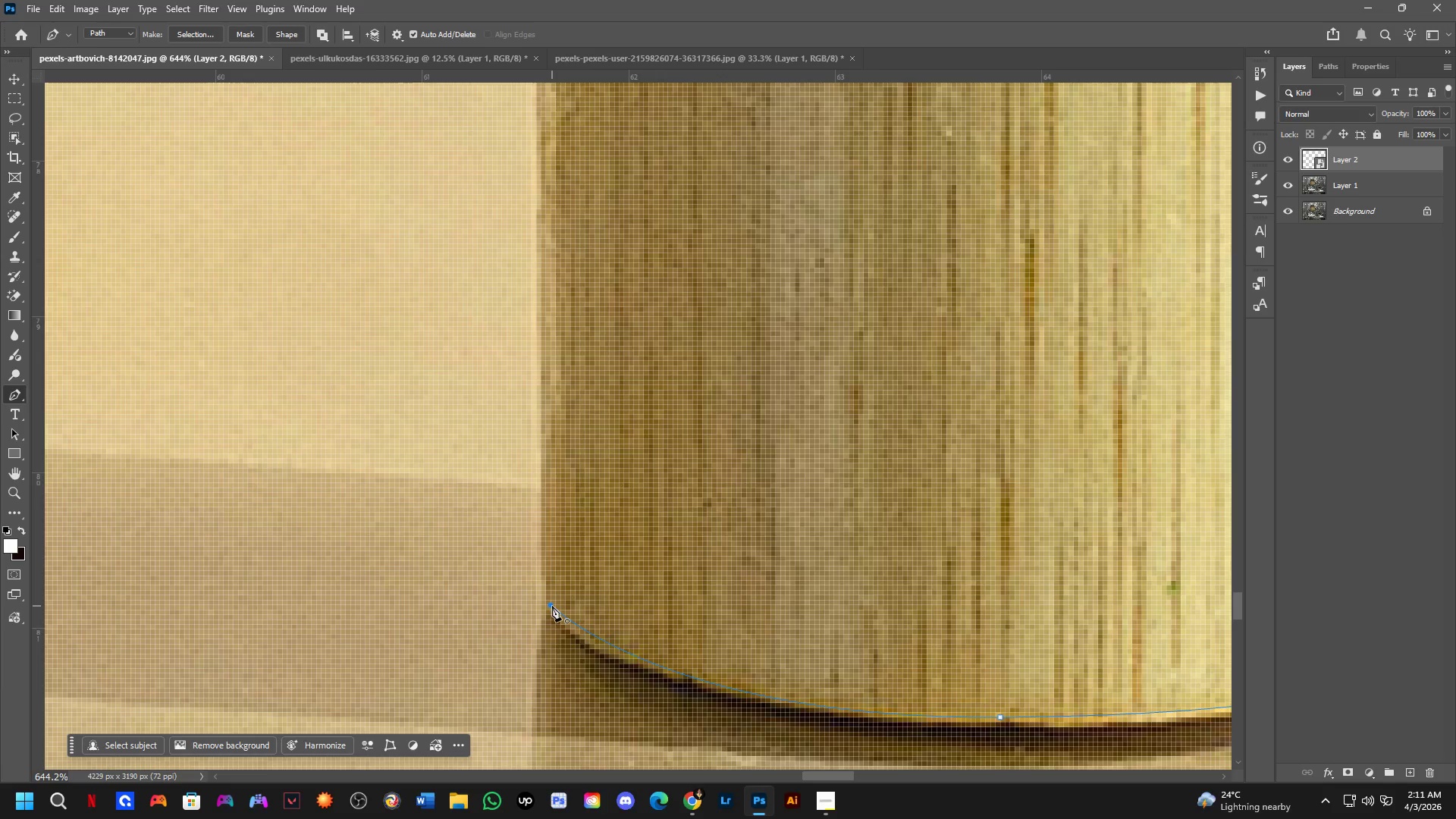 
hold_key(key=ShiftLeft, duration=0.33)
 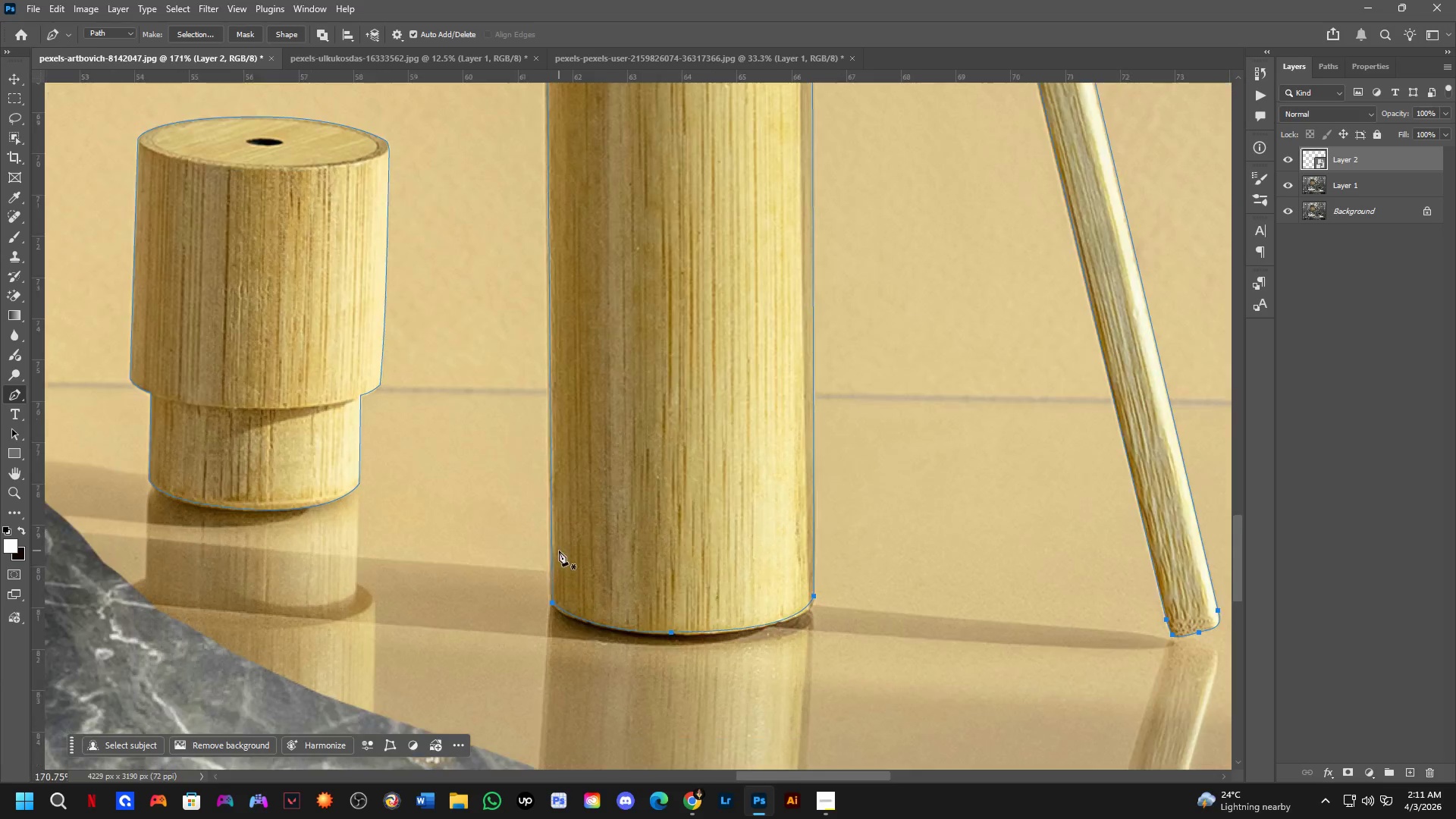 
hold_key(key=Space, duration=0.44)
 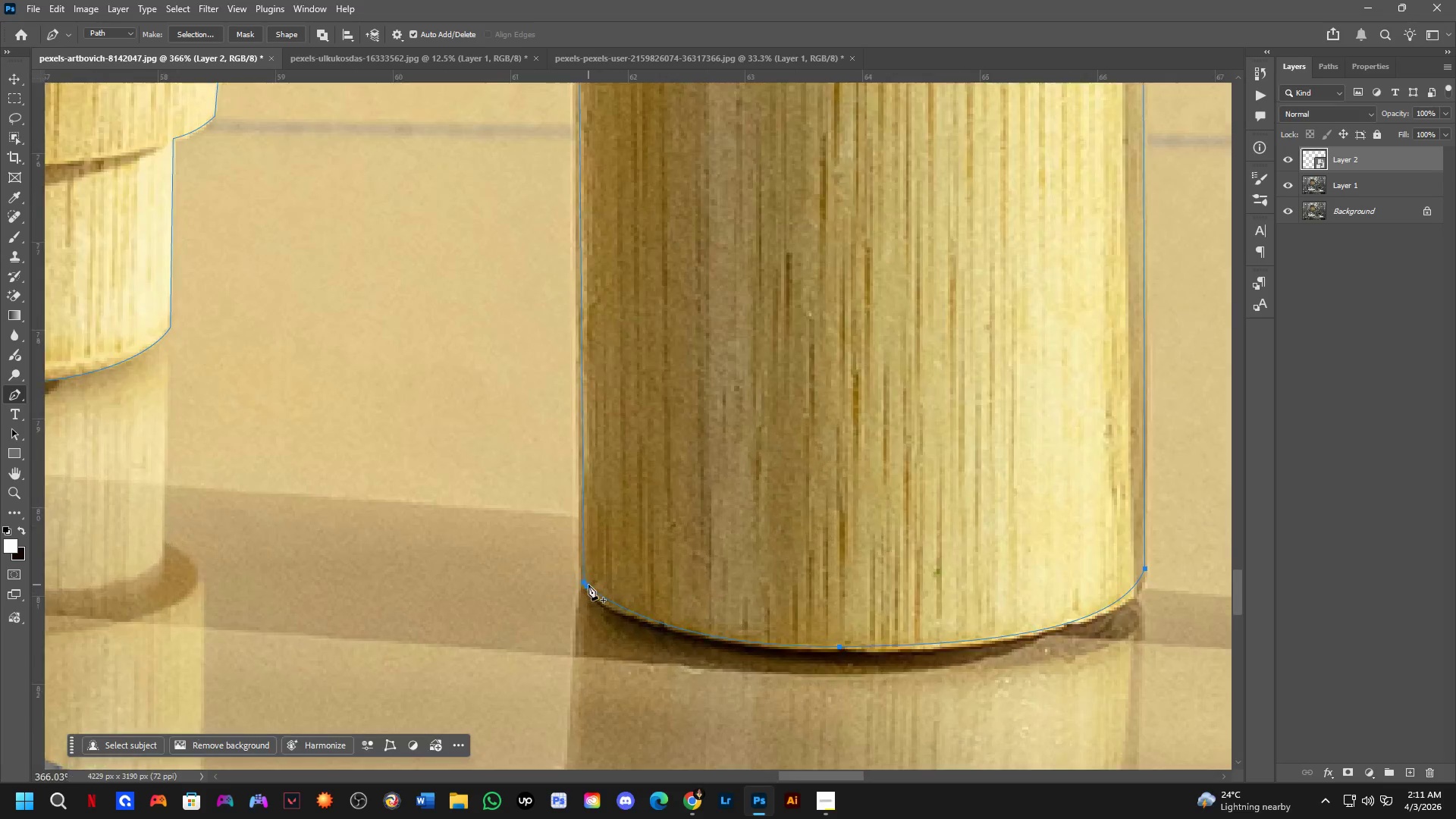 
left_click_drag(start_coordinate=[559, 550], to_coordinate=[598, 529])
 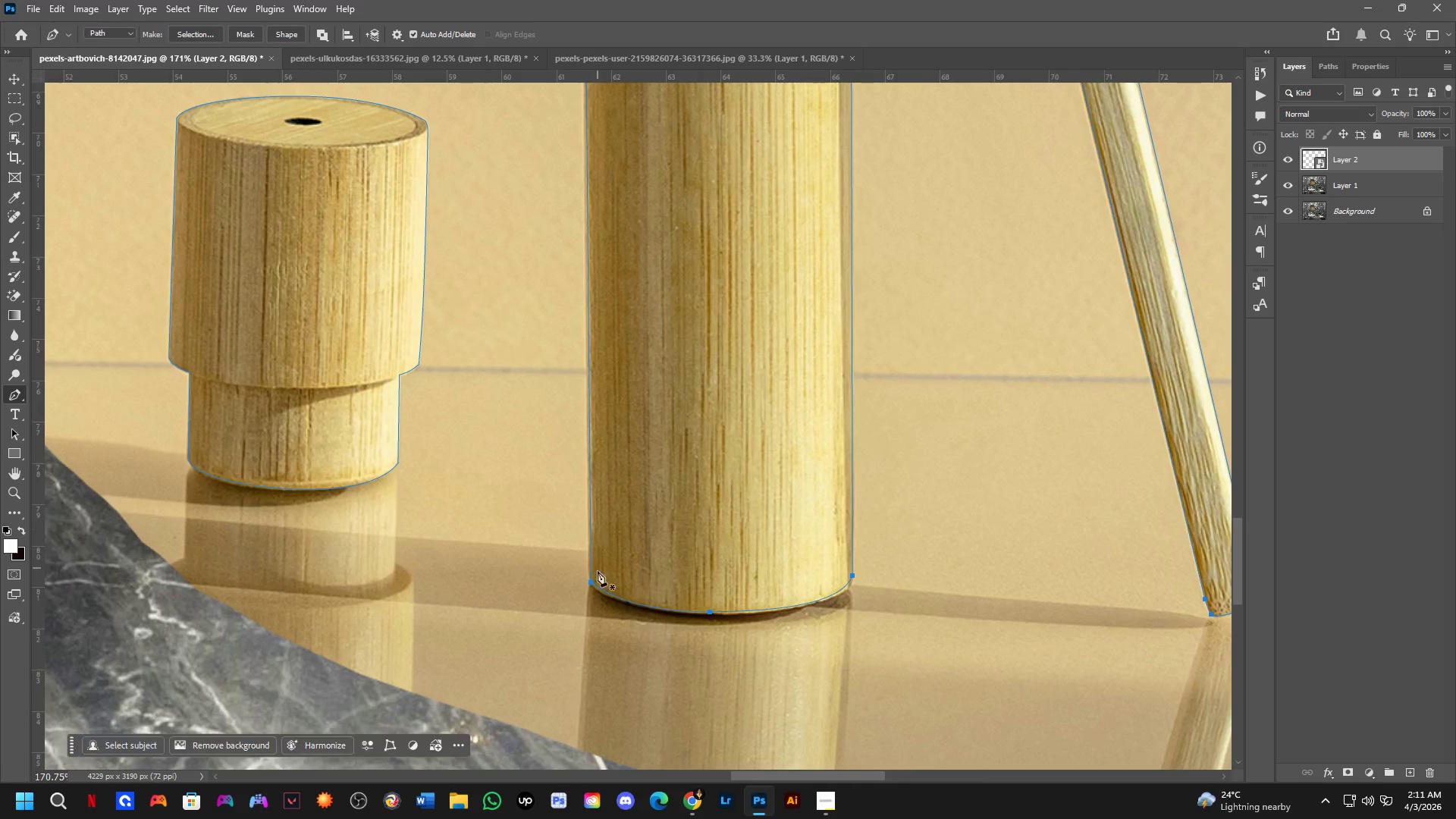 
scroll: coordinate [556, 588], scroll_direction: down, amount: 10.0
 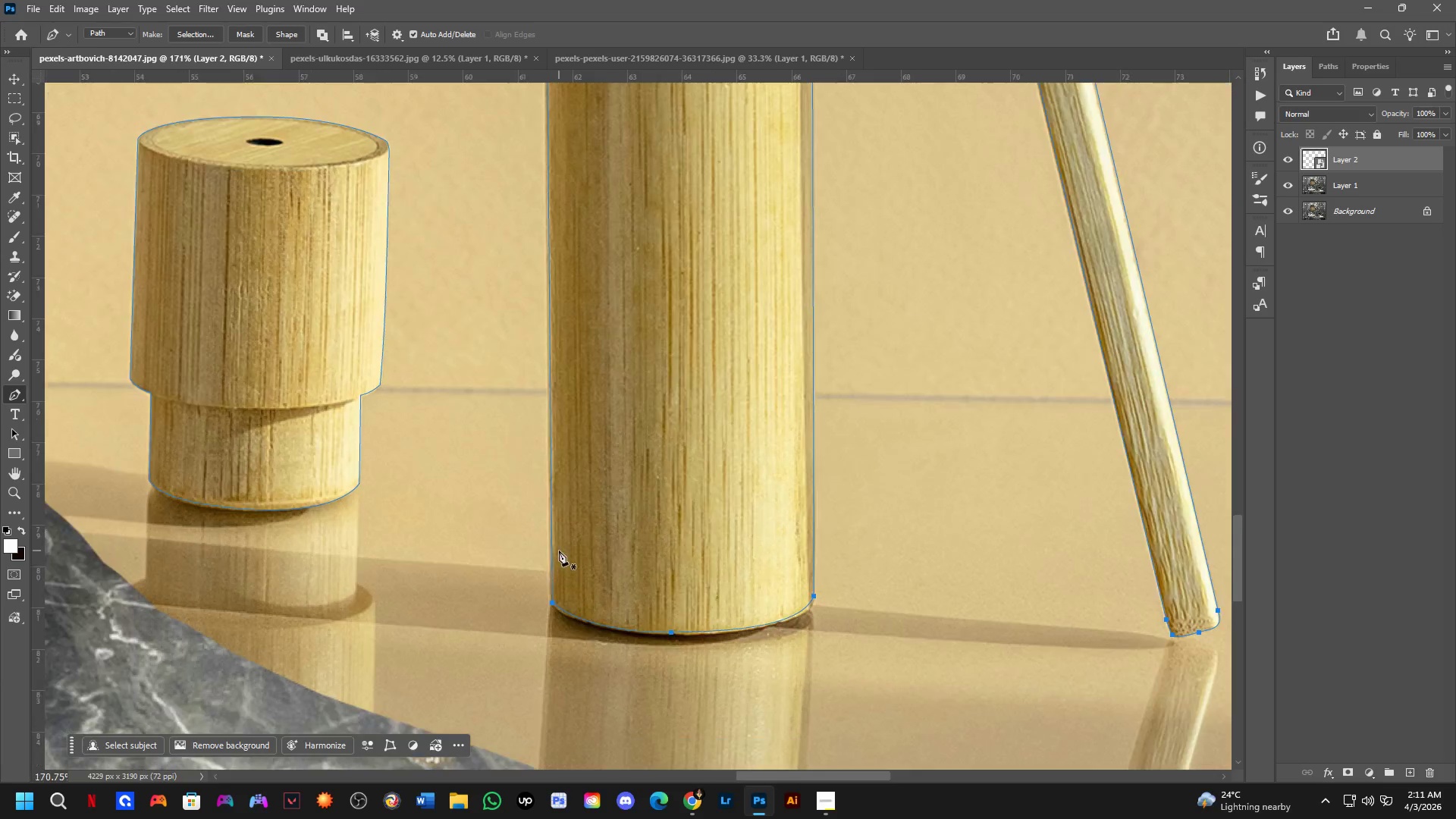 
hold_key(key=ControlLeft, duration=1.41)
 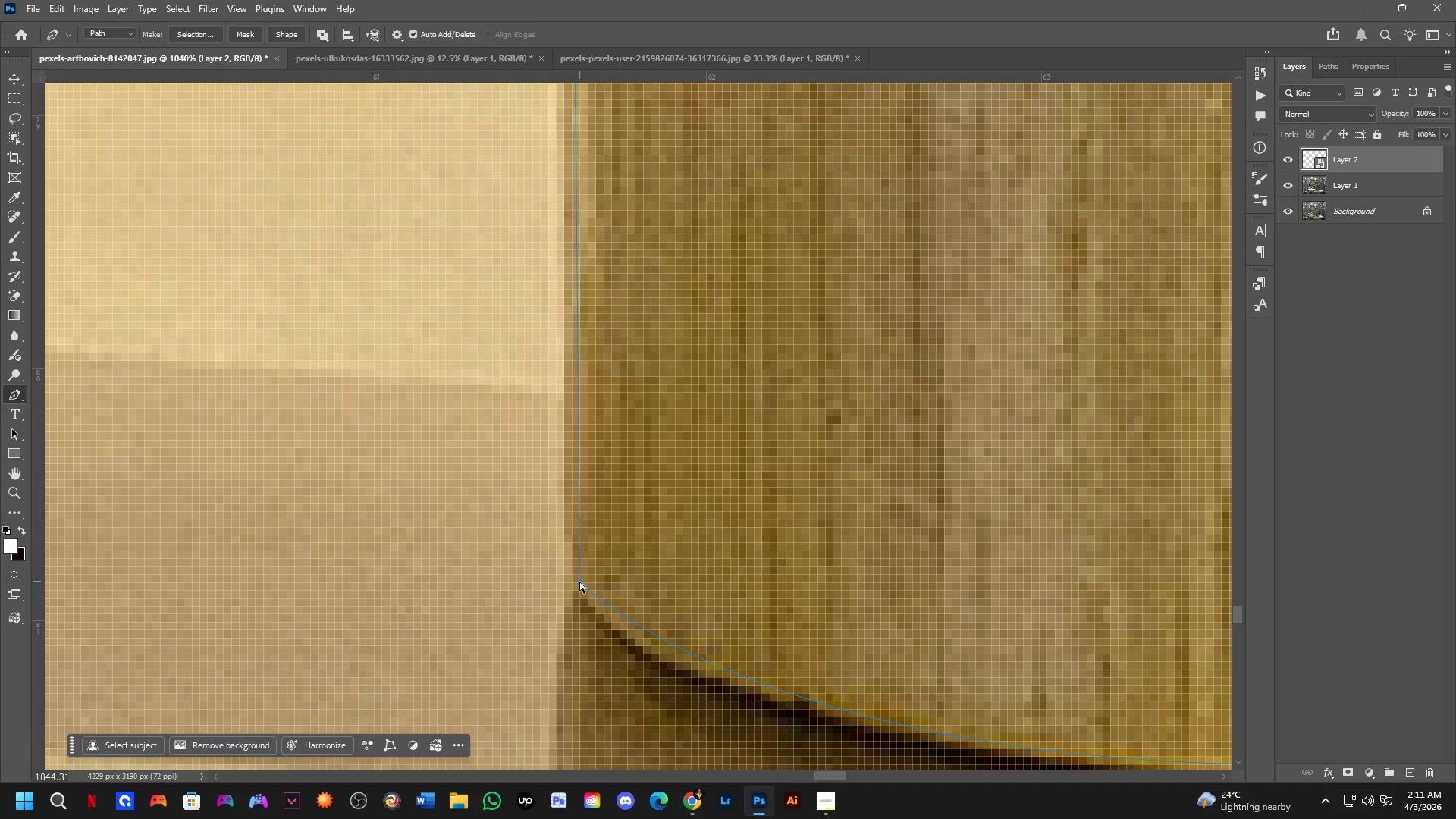 
scroll: coordinate [588, 585], scroll_direction: up, amount: 12.0
 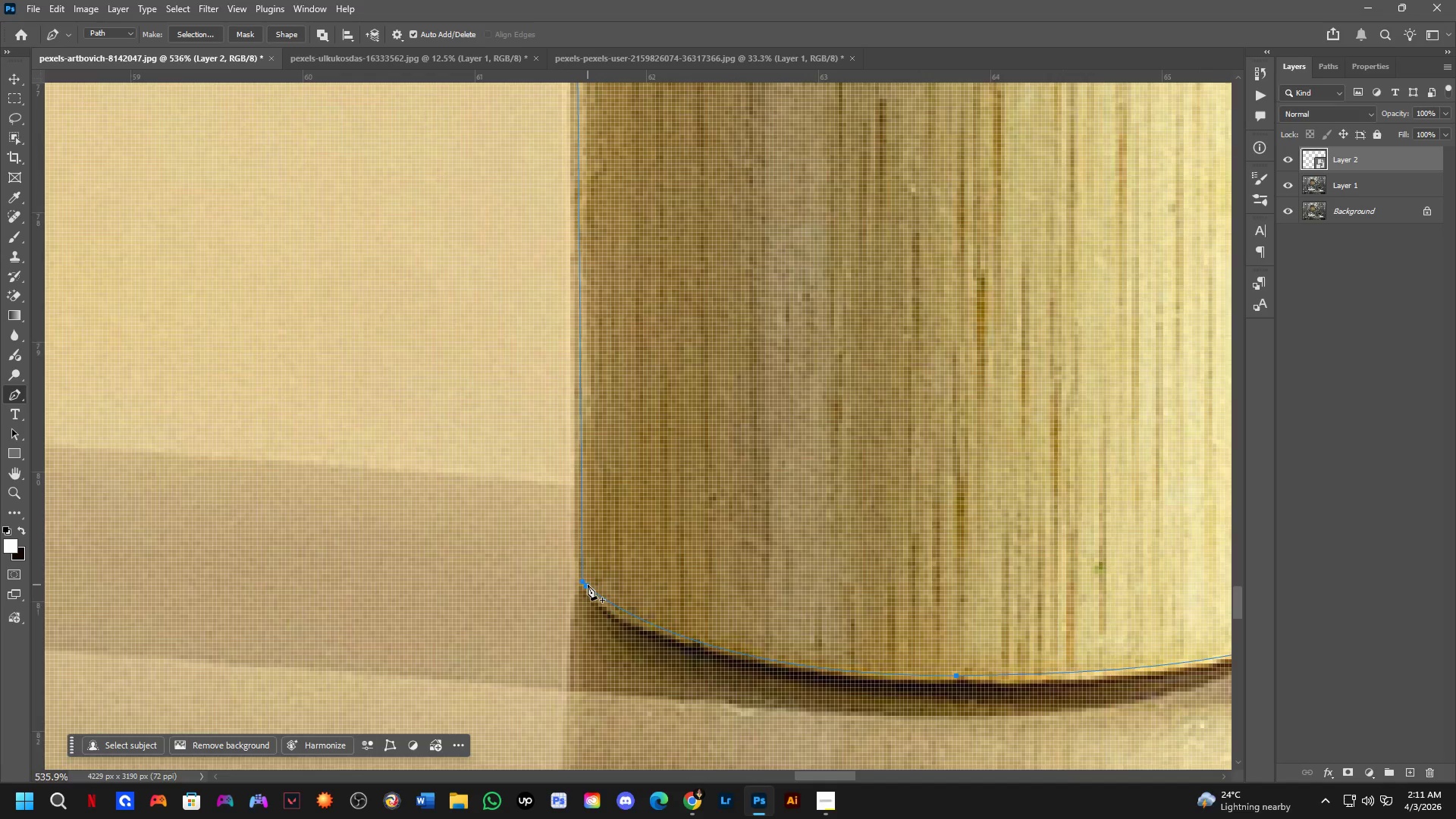 
left_click([582, 582])
 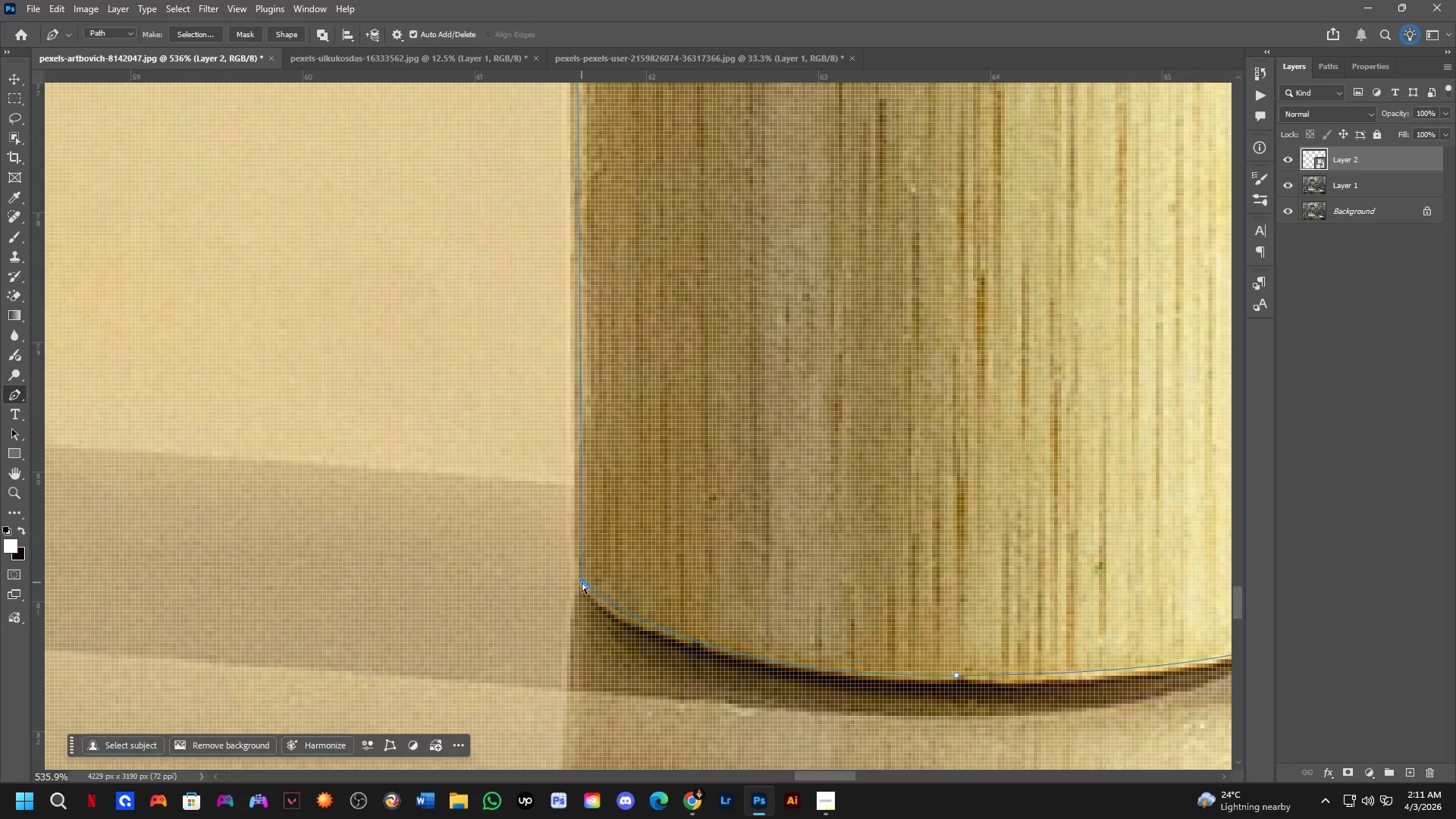 
hold_key(key=ControlLeft, duration=1.22)
 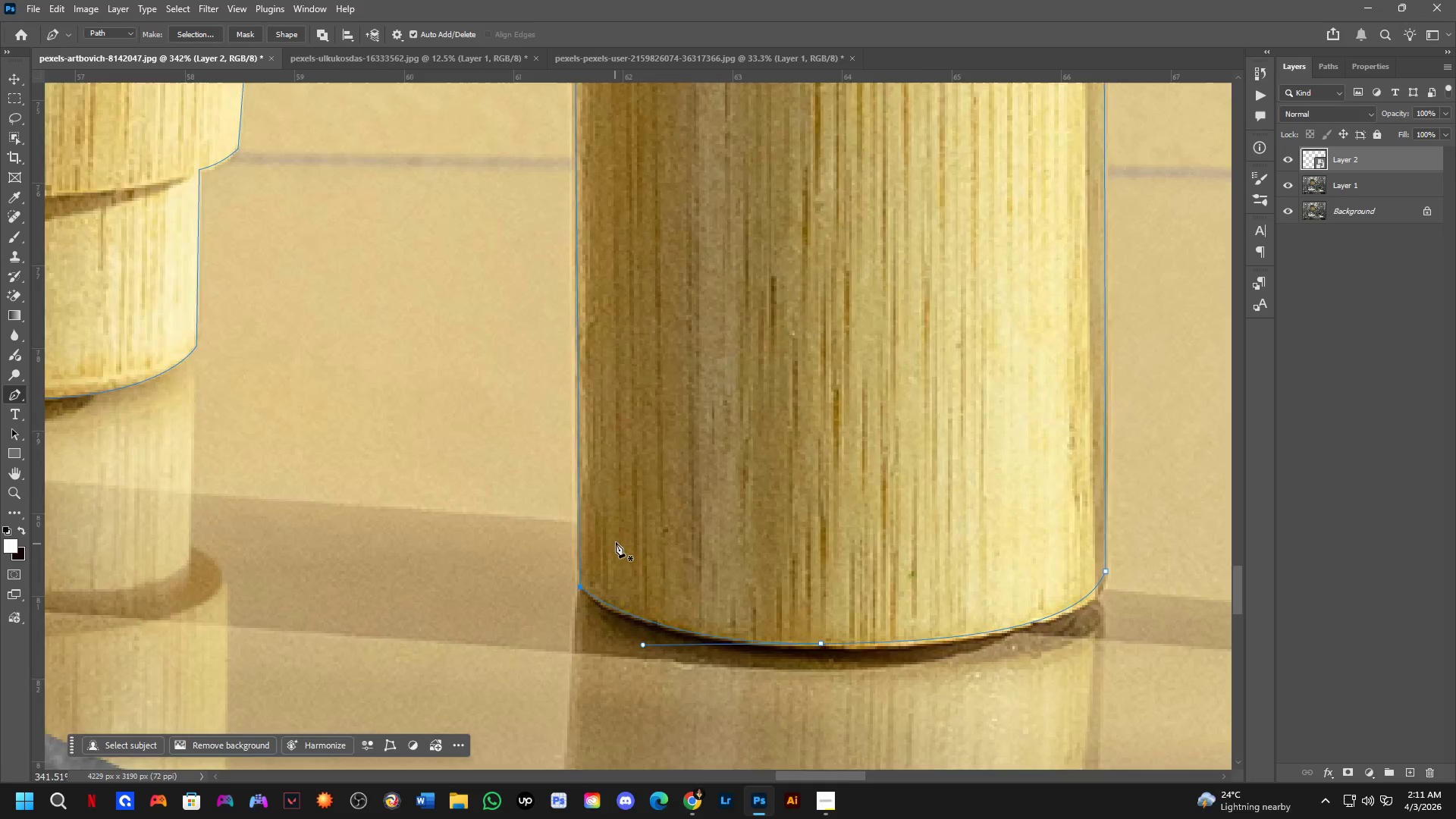 
scroll: coordinate [582, 582], scroll_direction: up, amount: 7.0
 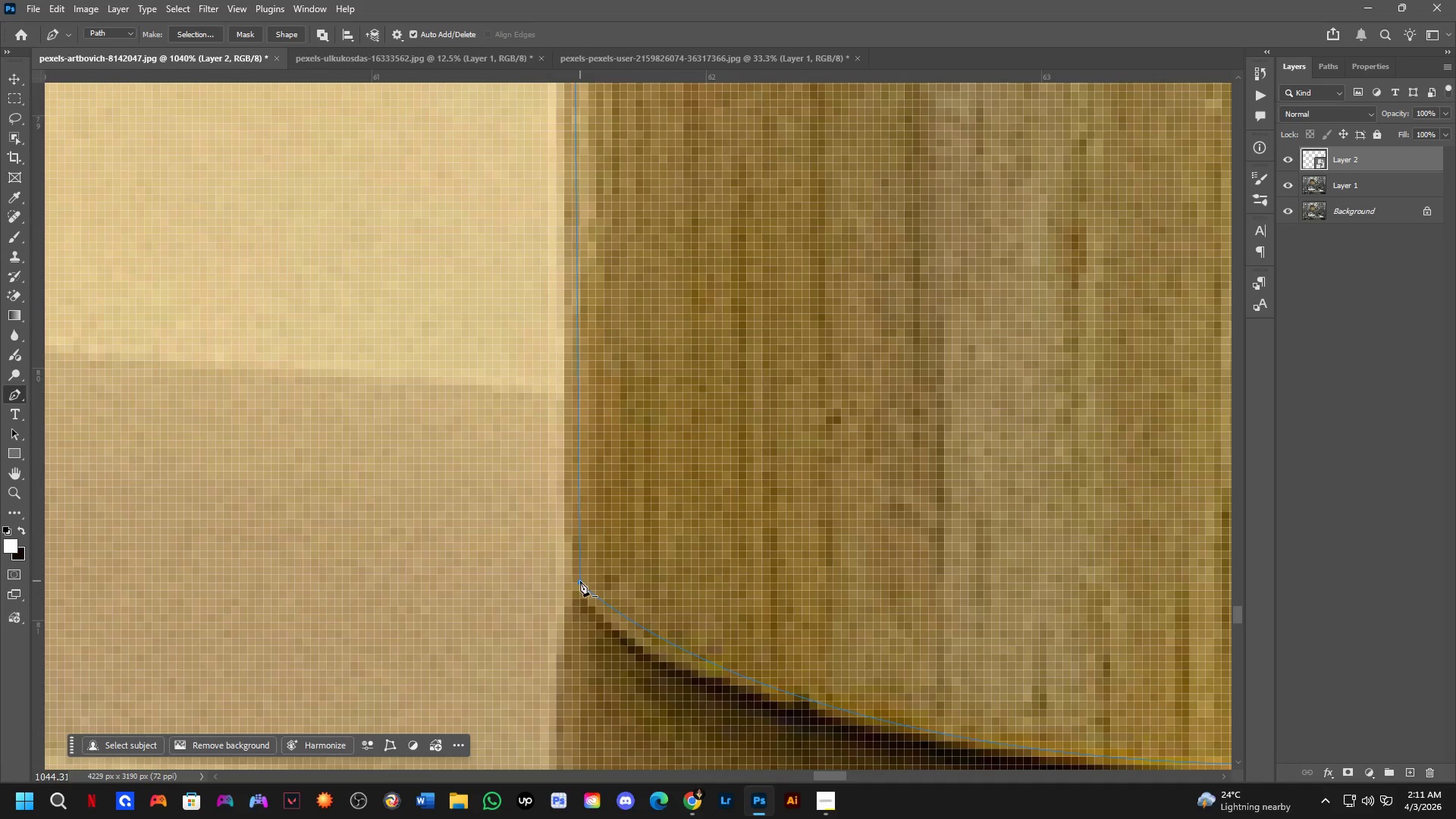 
left_click_drag(start_coordinate=[580, 584], to_coordinate=[572, 588])
 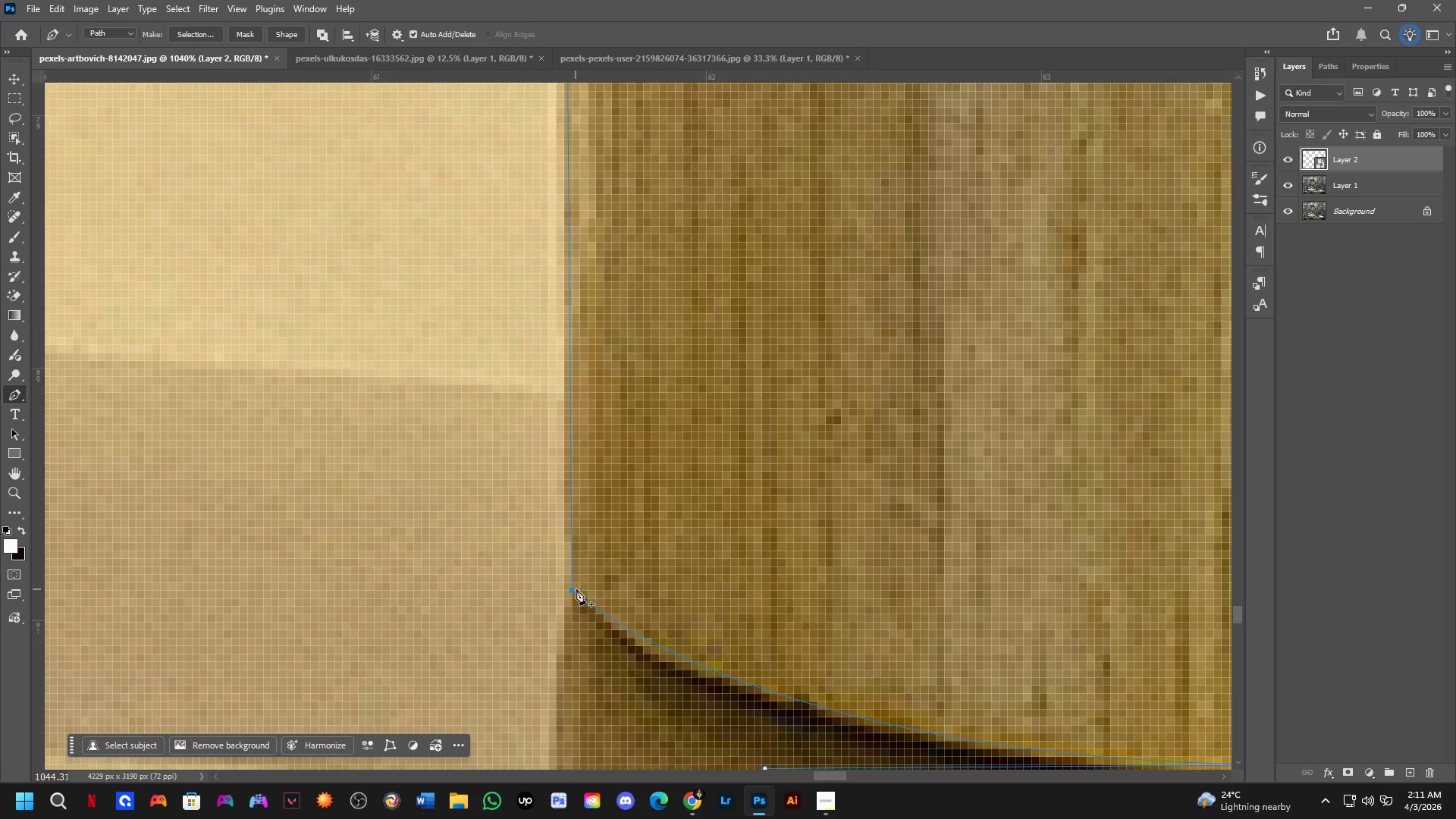 
key(Shift+ShiftLeft)
 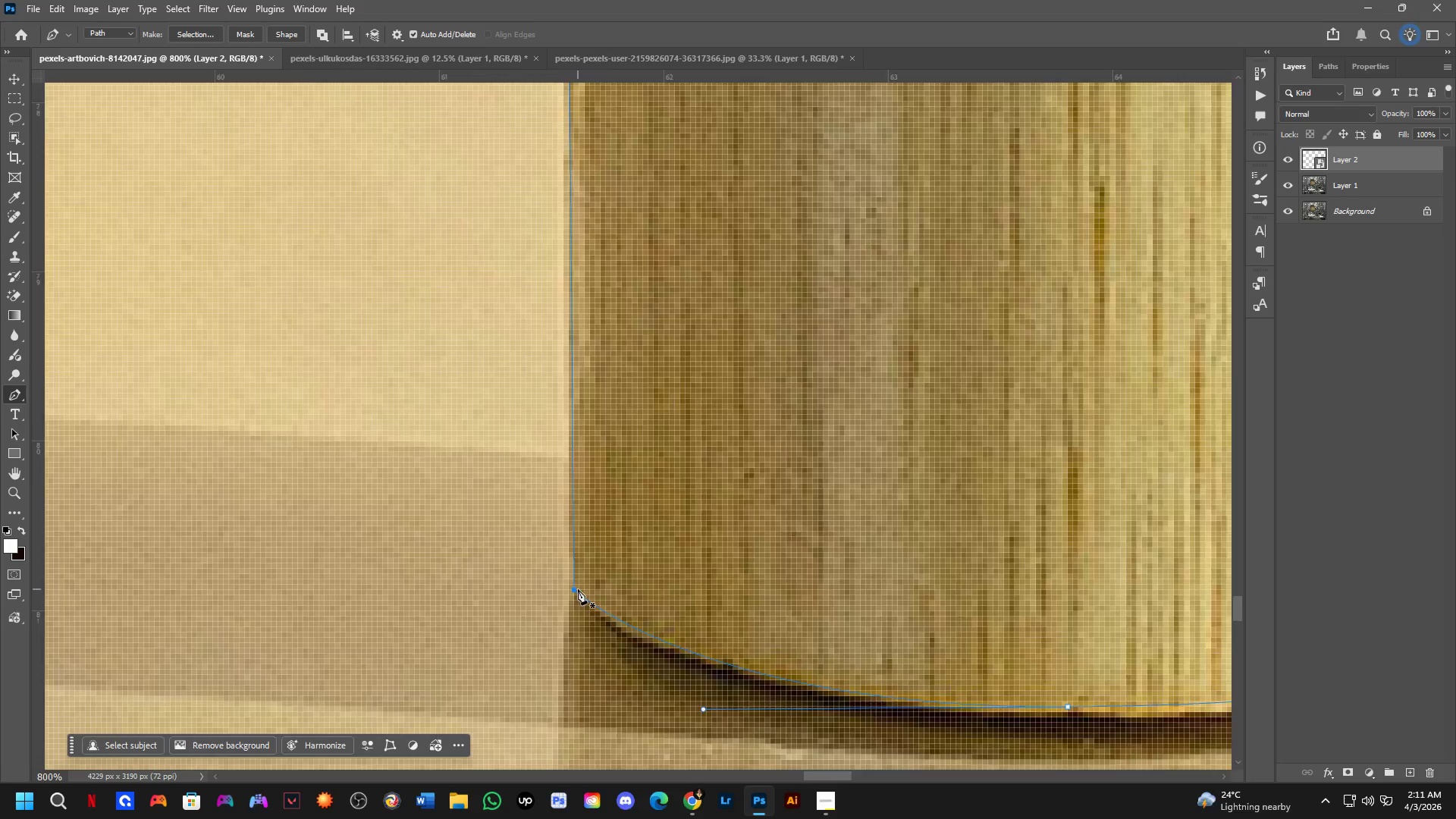 
hold_key(key=Space, duration=0.64)
 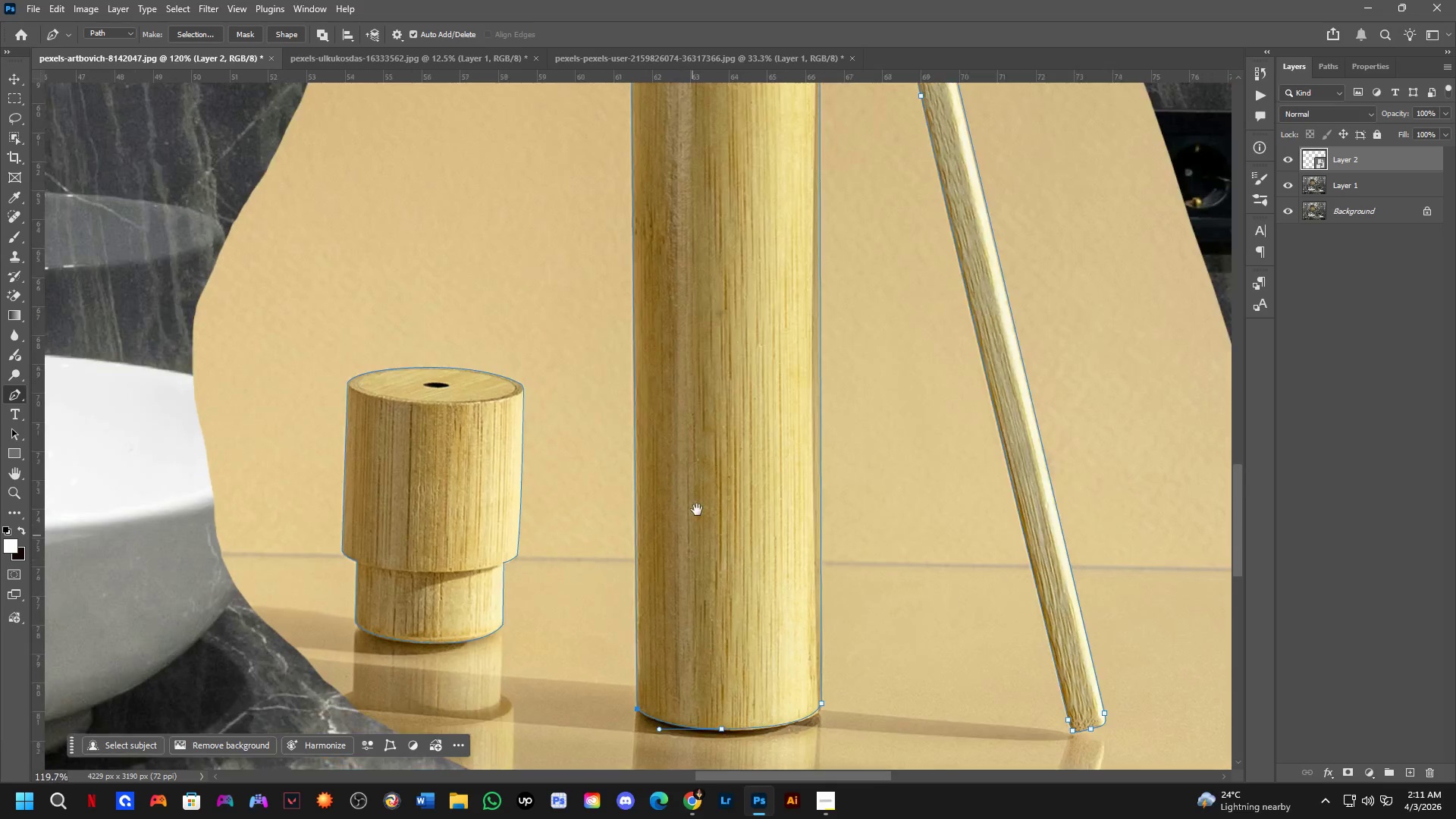 
left_click_drag(start_coordinate=[658, 421], to_coordinate=[663, 657])
 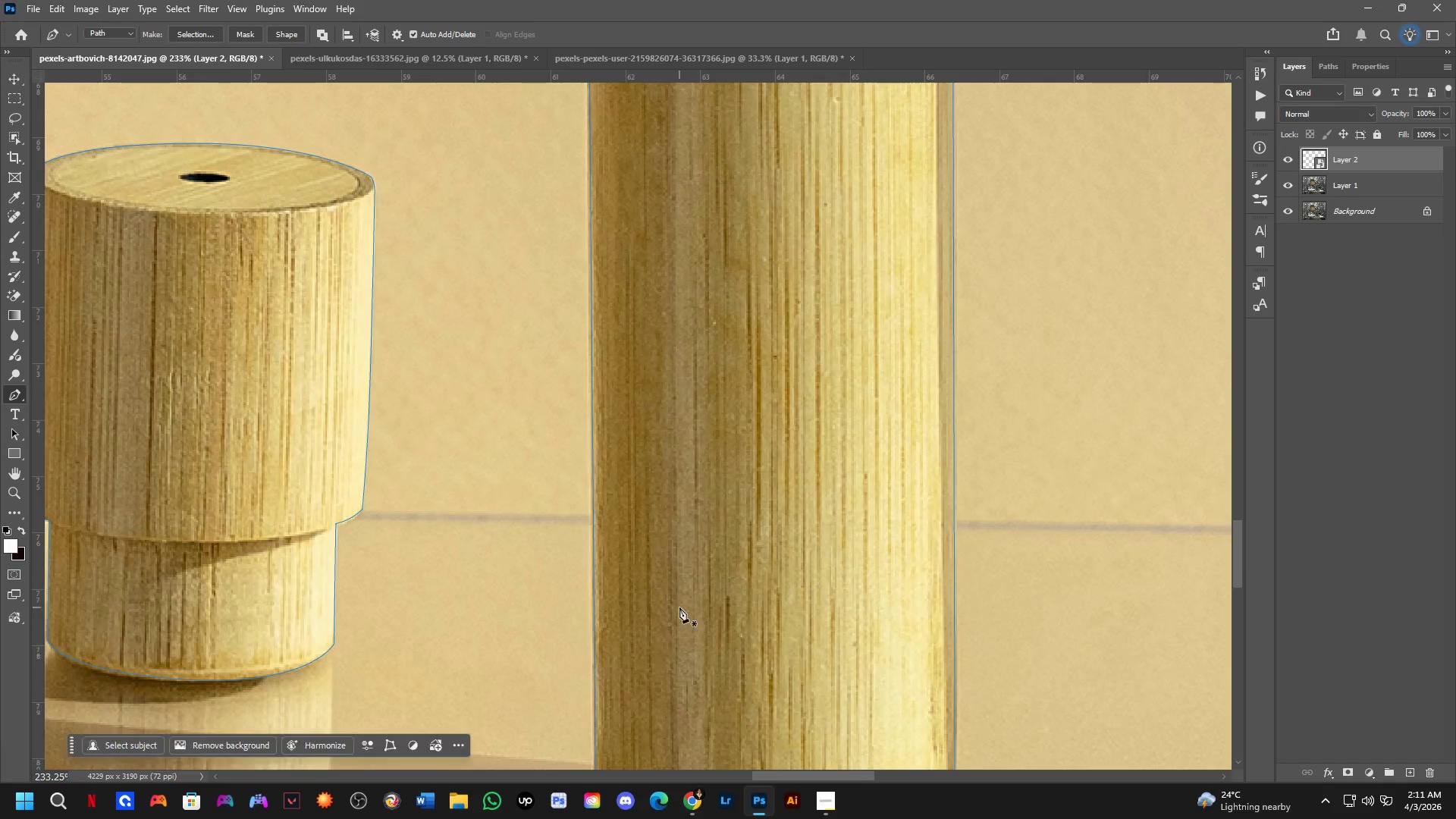 
scroll: coordinate [617, 541], scroll_direction: down, amount: 12.0
 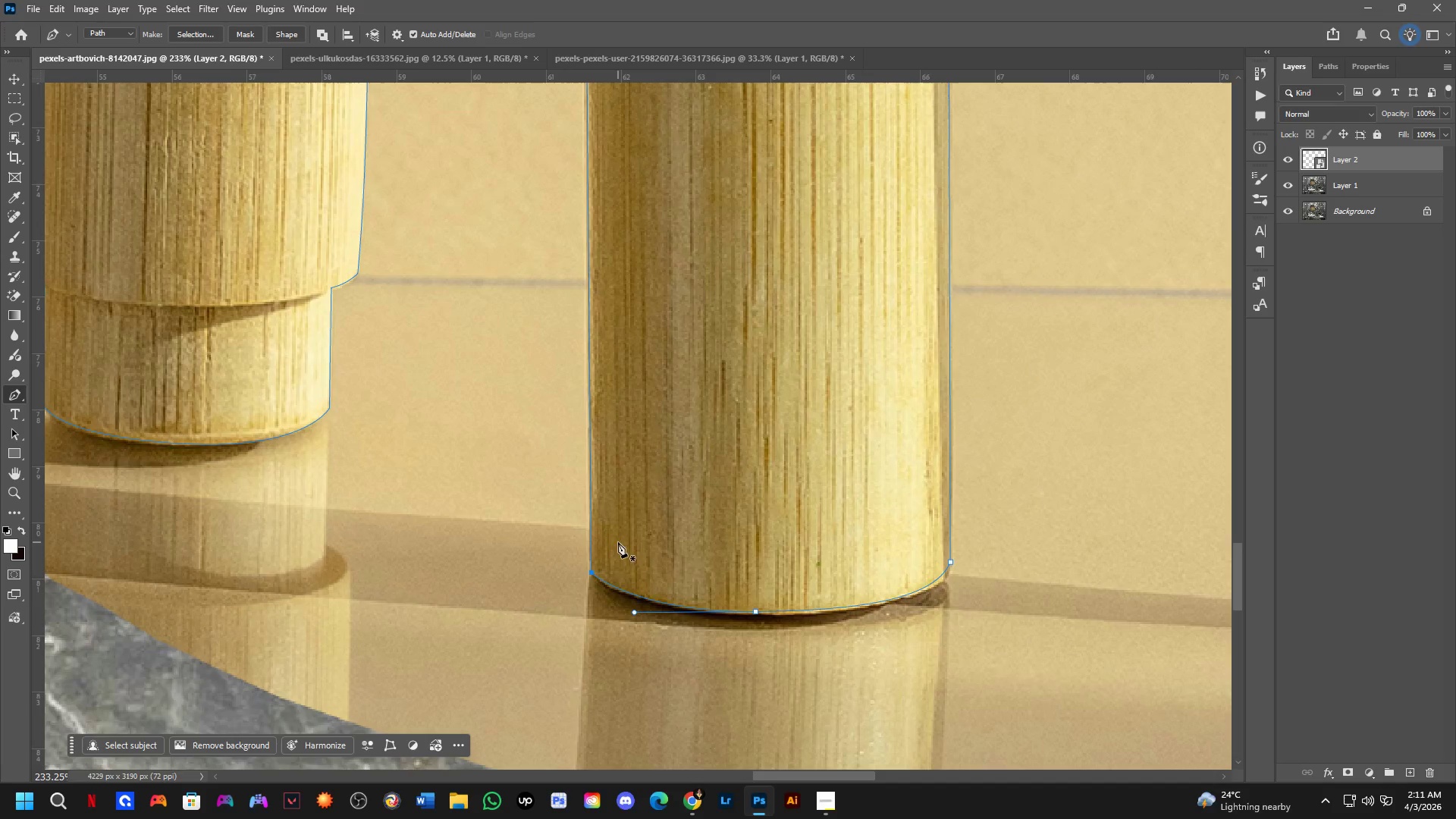 
hold_key(key=Space, duration=0.53)
 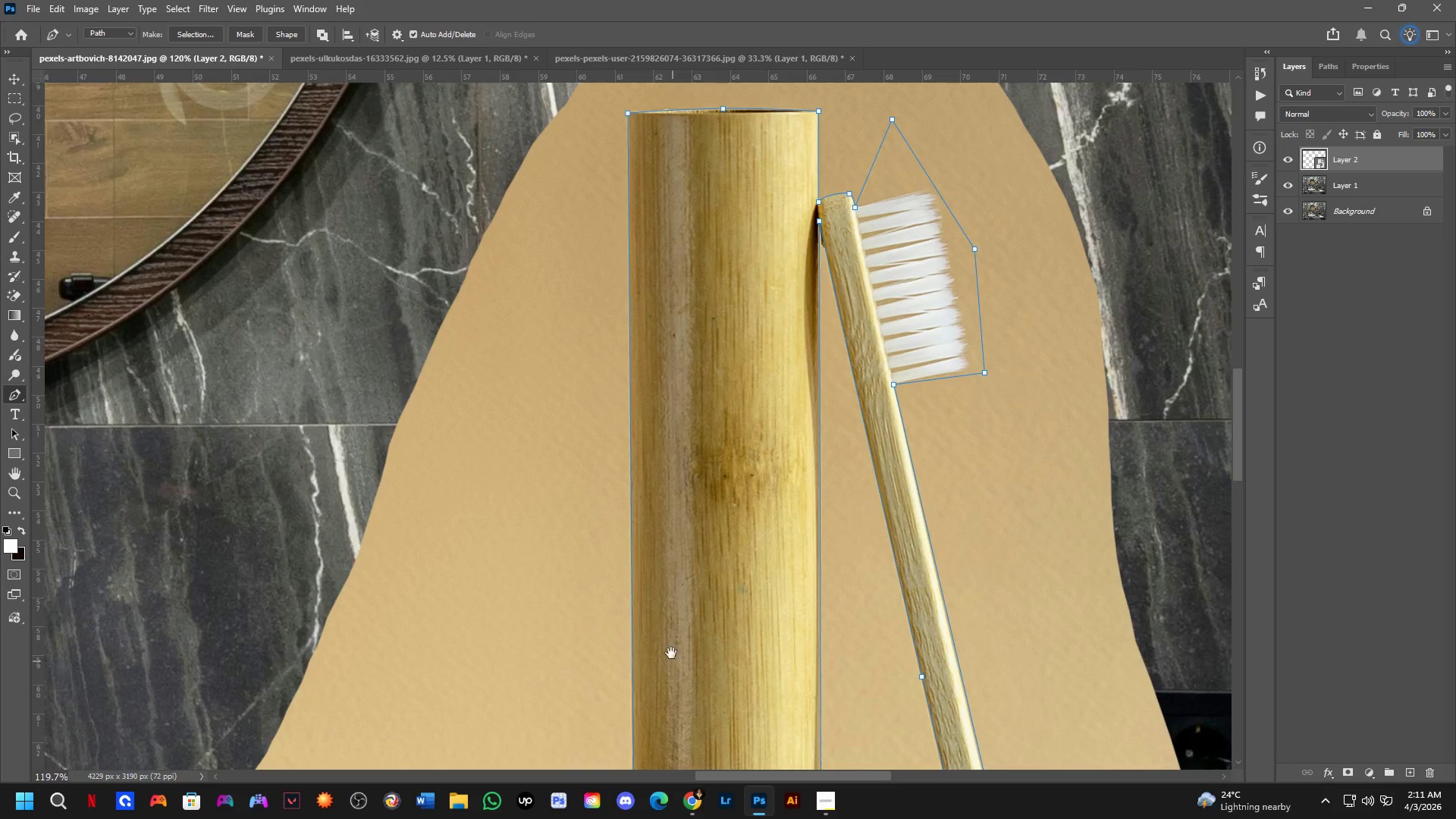 
left_click_drag(start_coordinate=[702, 375], to_coordinate=[704, 610])
 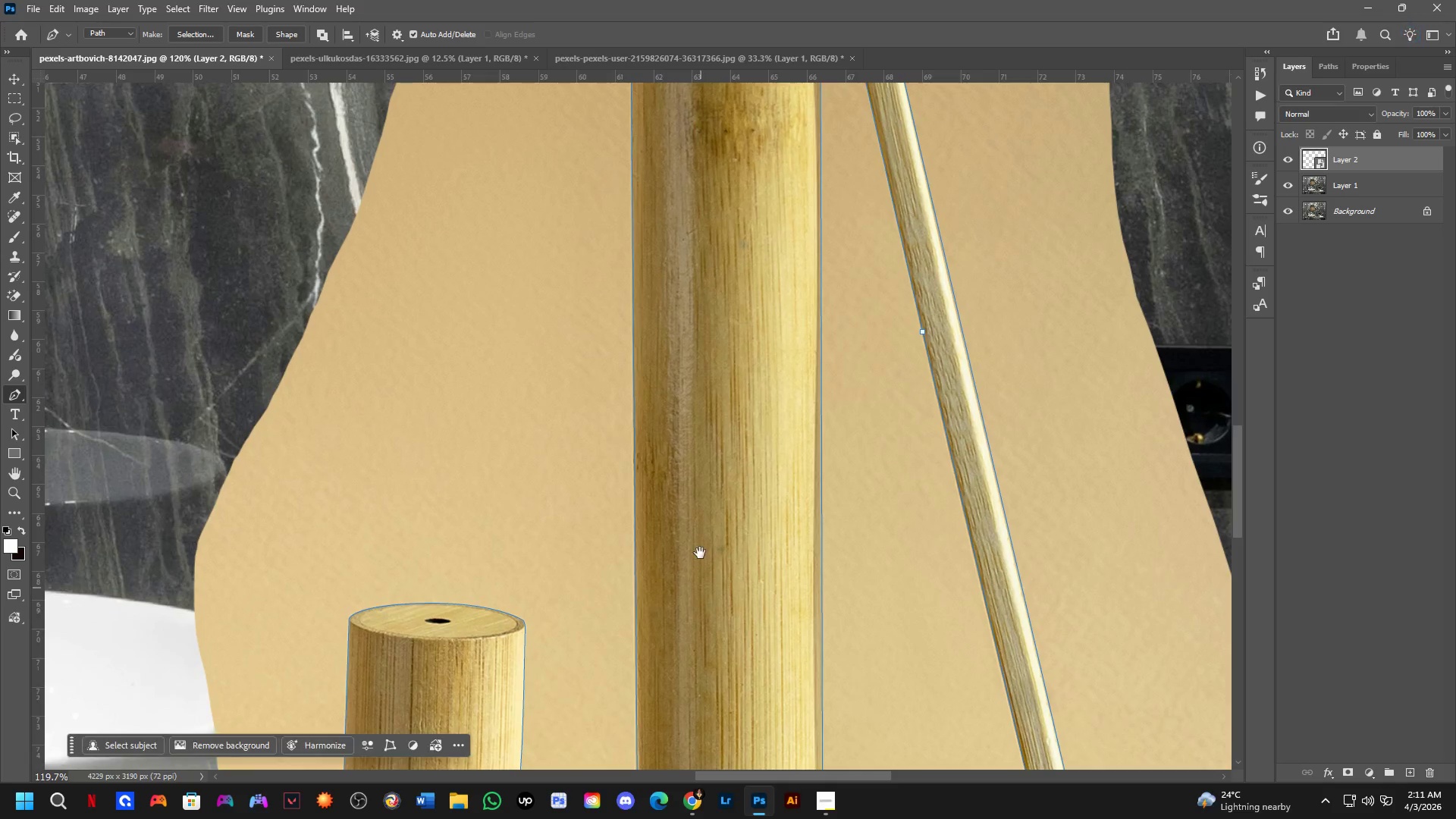 
scroll: coordinate [680, 601], scroll_direction: down, amount: 7.0
 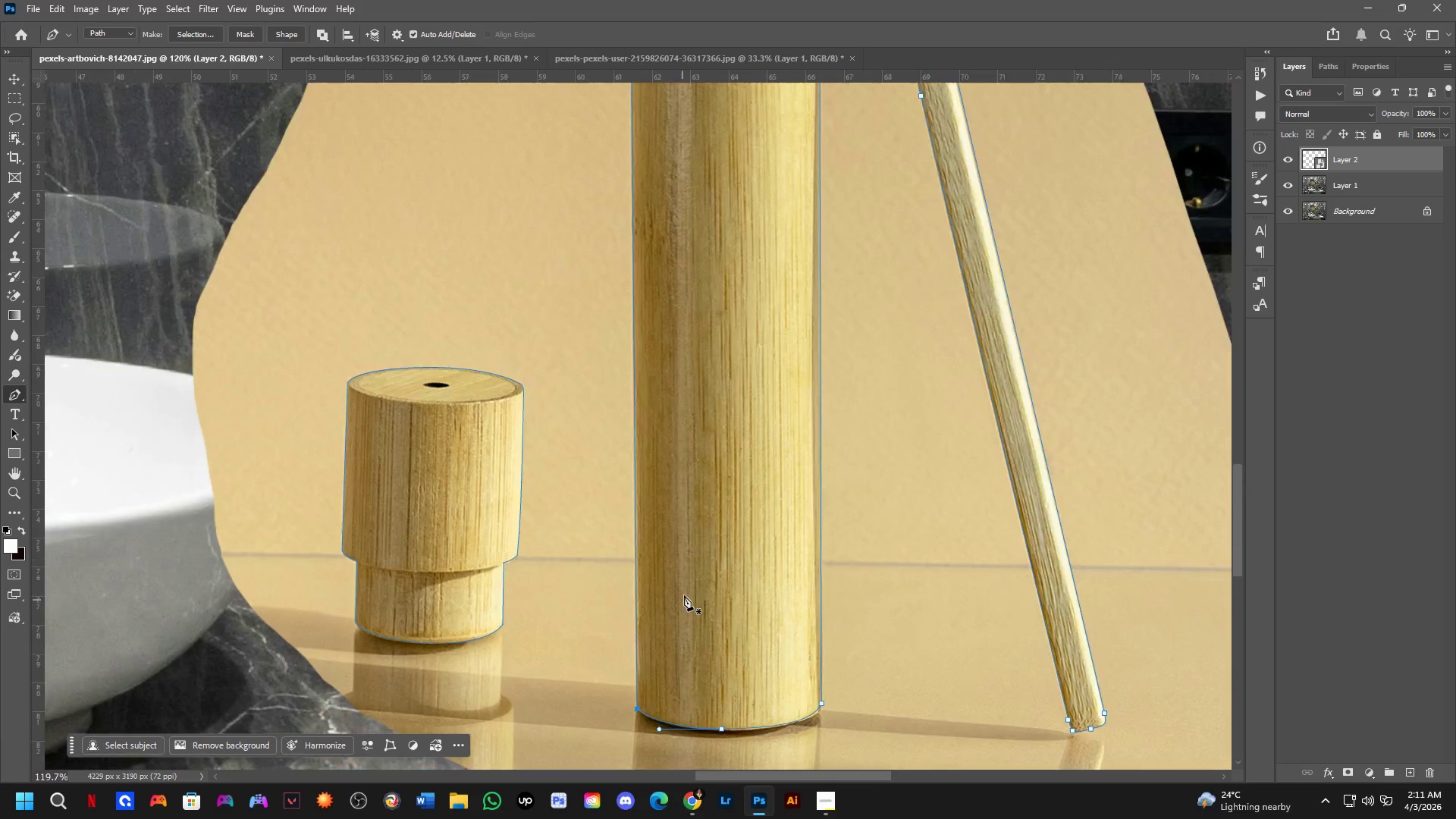 
hold_key(key=Space, duration=0.47)
 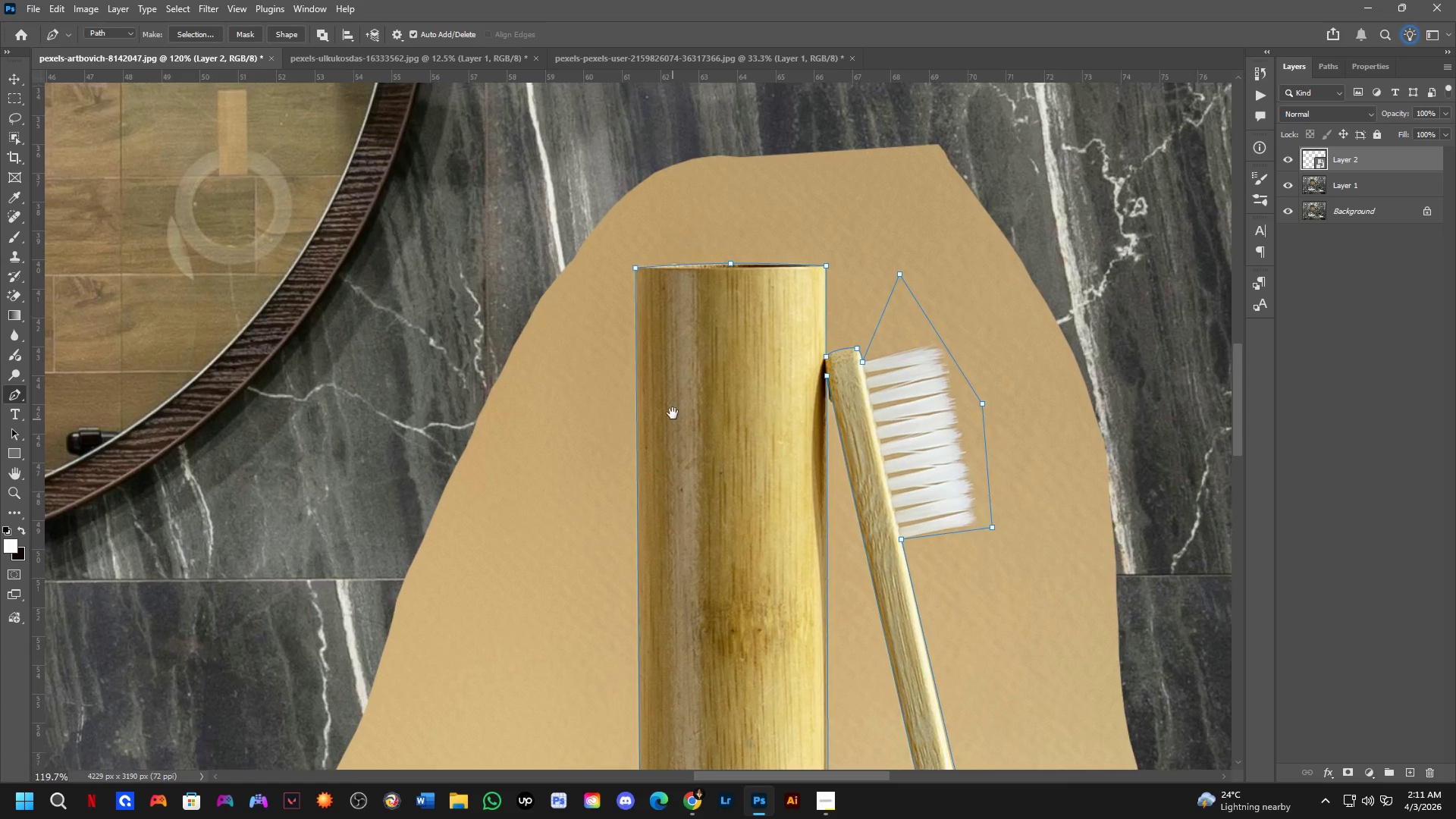 
left_click_drag(start_coordinate=[673, 325], to_coordinate=[673, 667])
 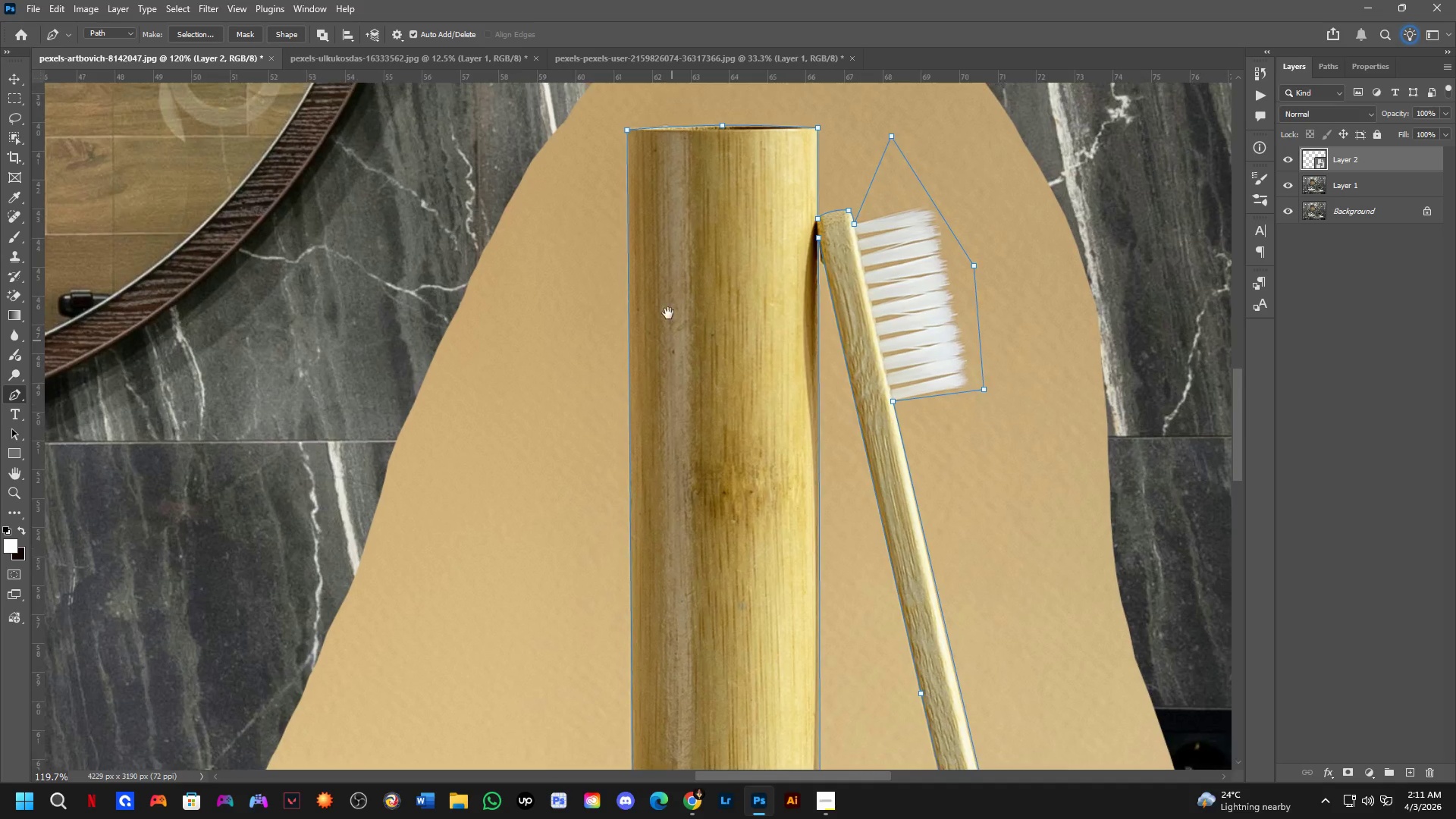 
hold_key(key=Space, duration=0.44)
 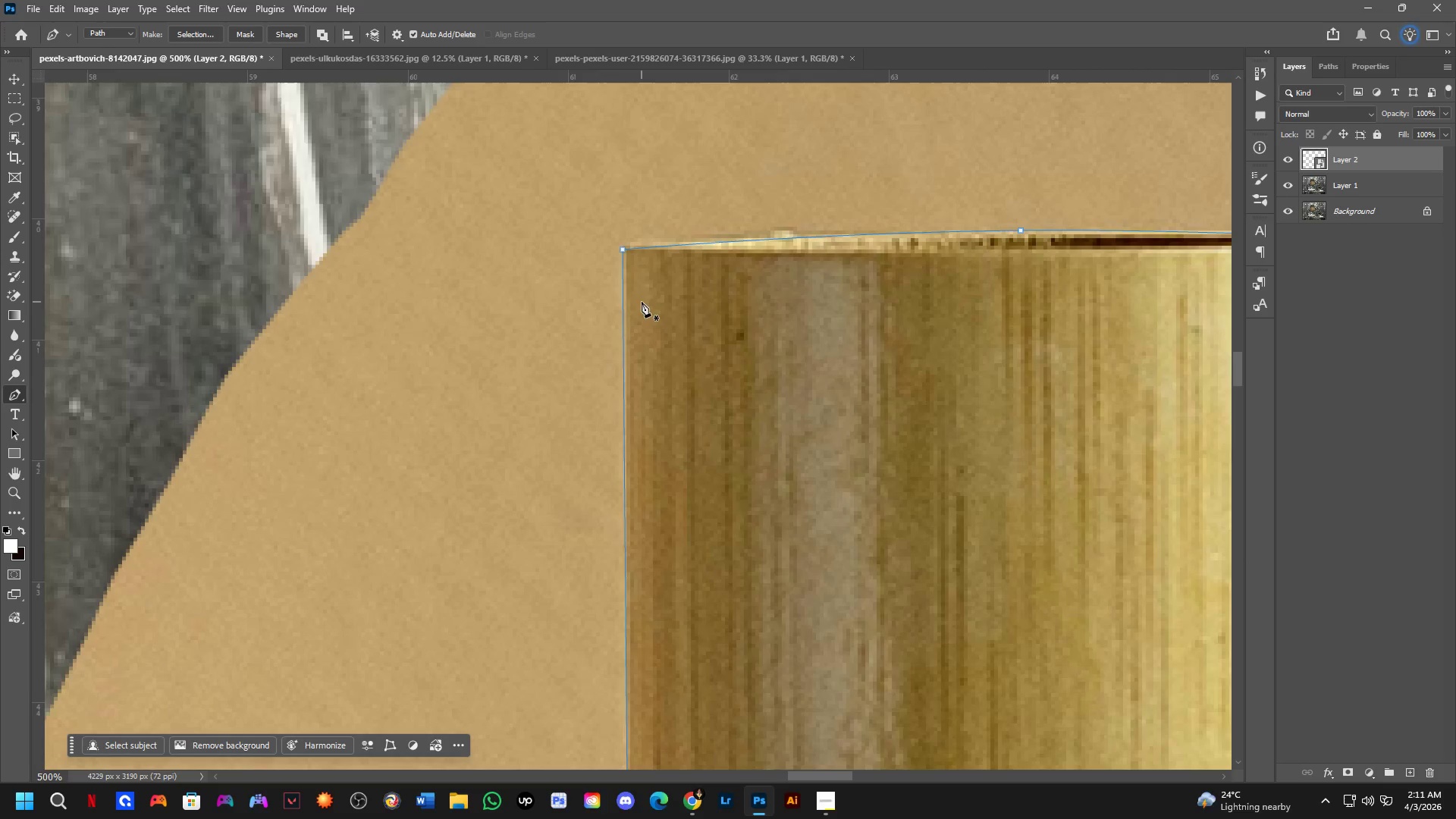 
left_click_drag(start_coordinate=[664, 308], to_coordinate=[673, 422])
 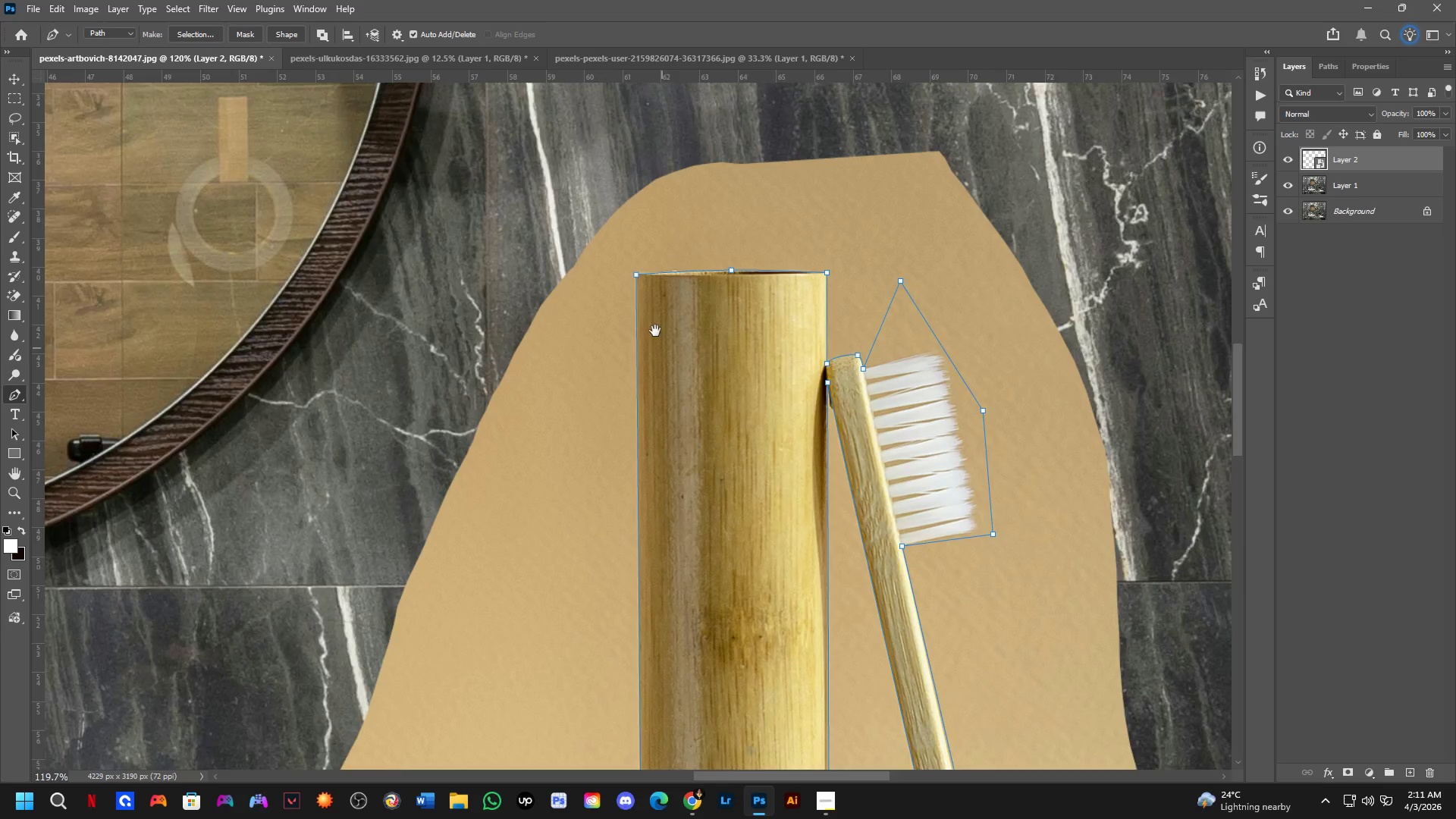 
key(Shift+ShiftLeft)
 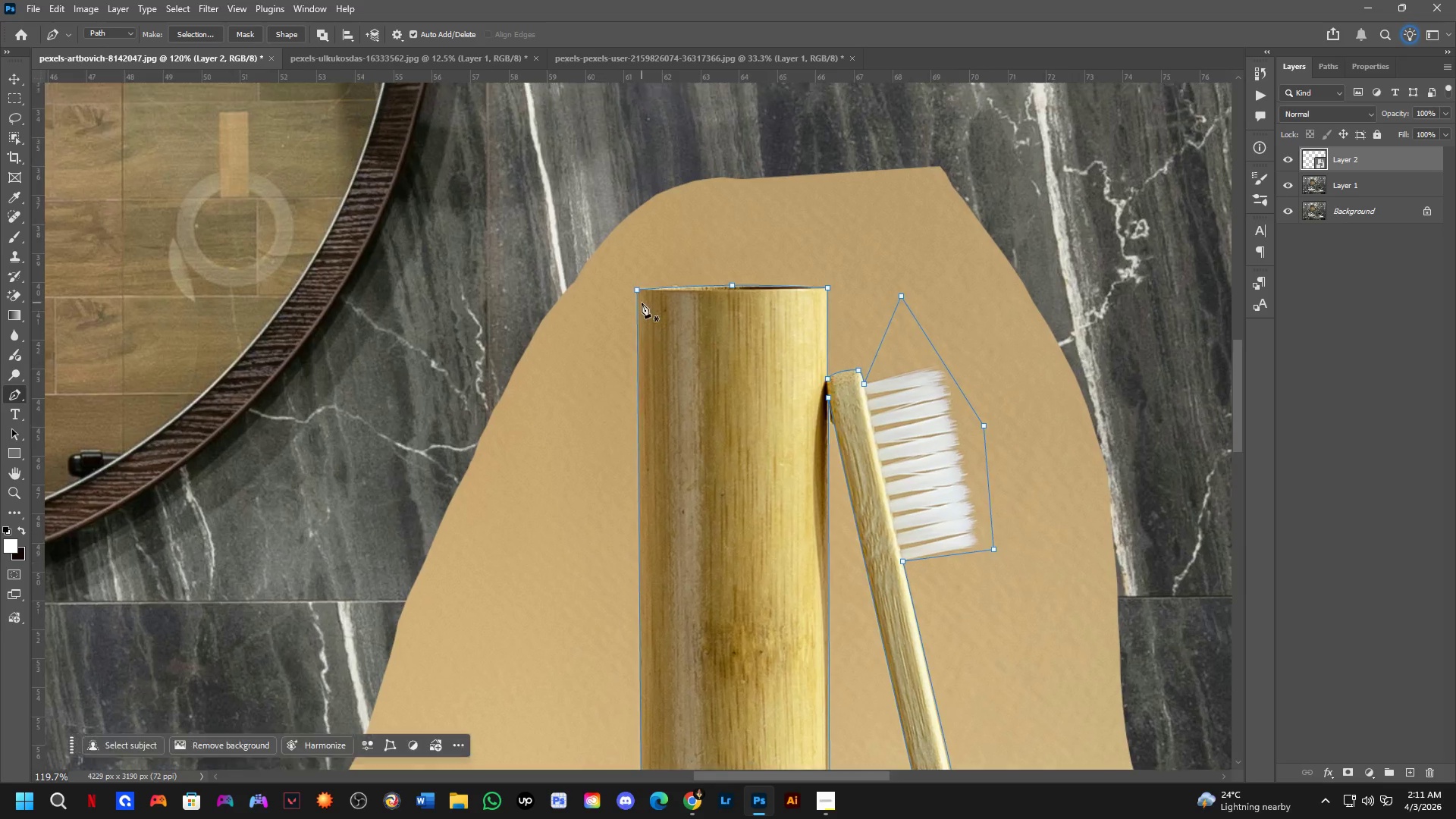 
scroll: coordinate [642, 303], scroll_direction: up, amount: 4.0
 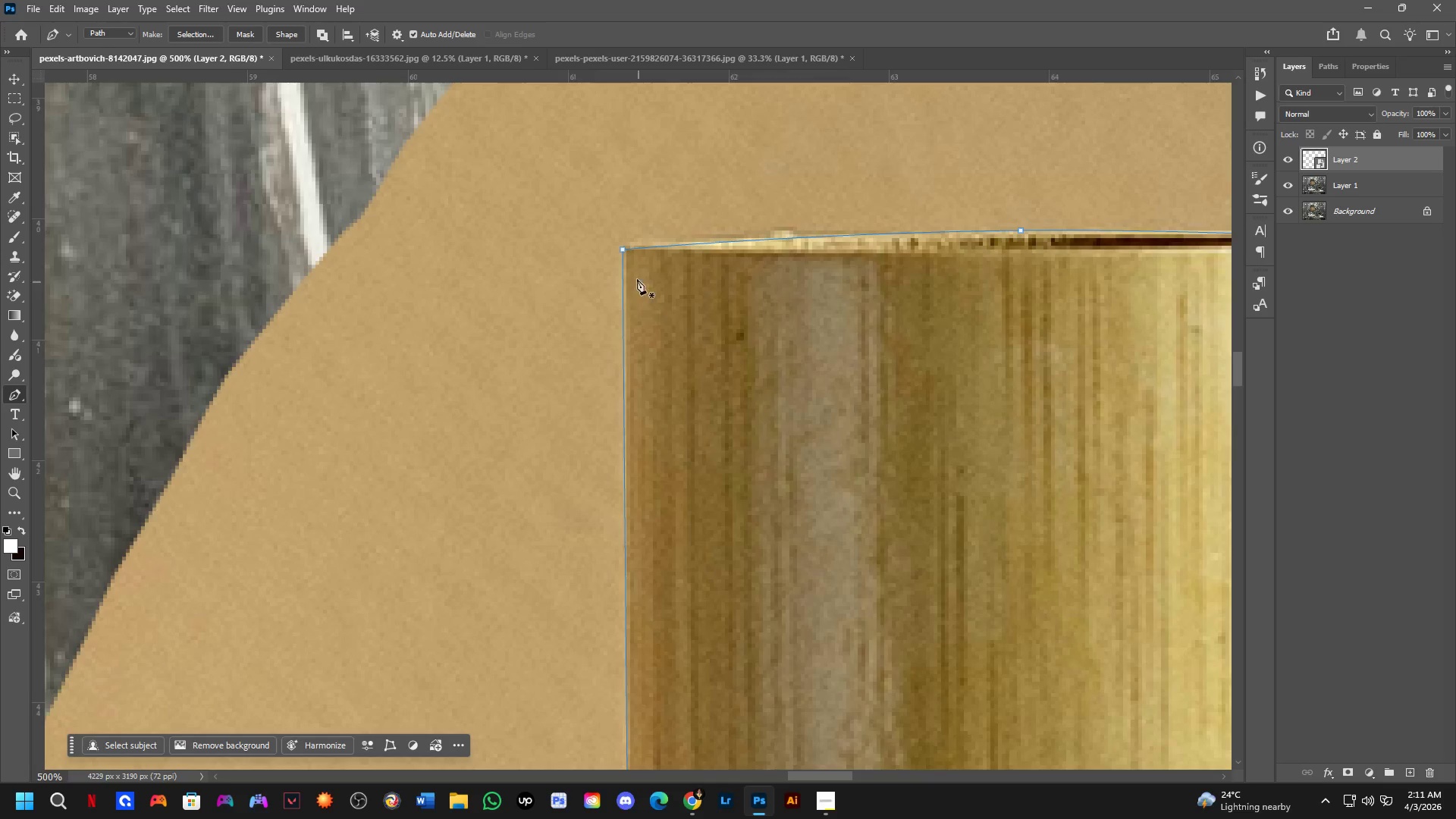 
hold_key(key=ControlLeft, duration=1.66)
 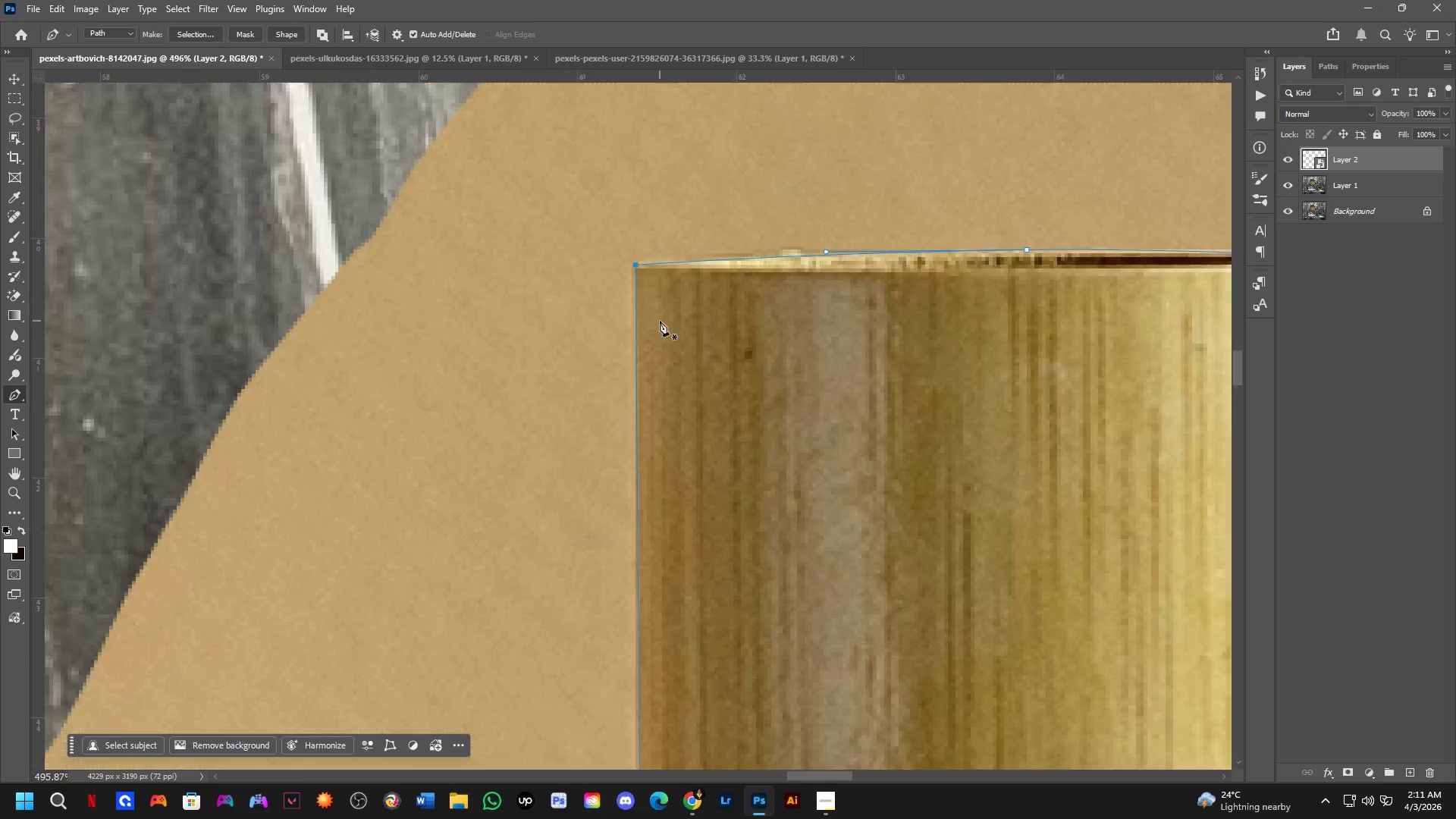 
scroll: coordinate [624, 250], scroll_direction: up, amount: 6.0
 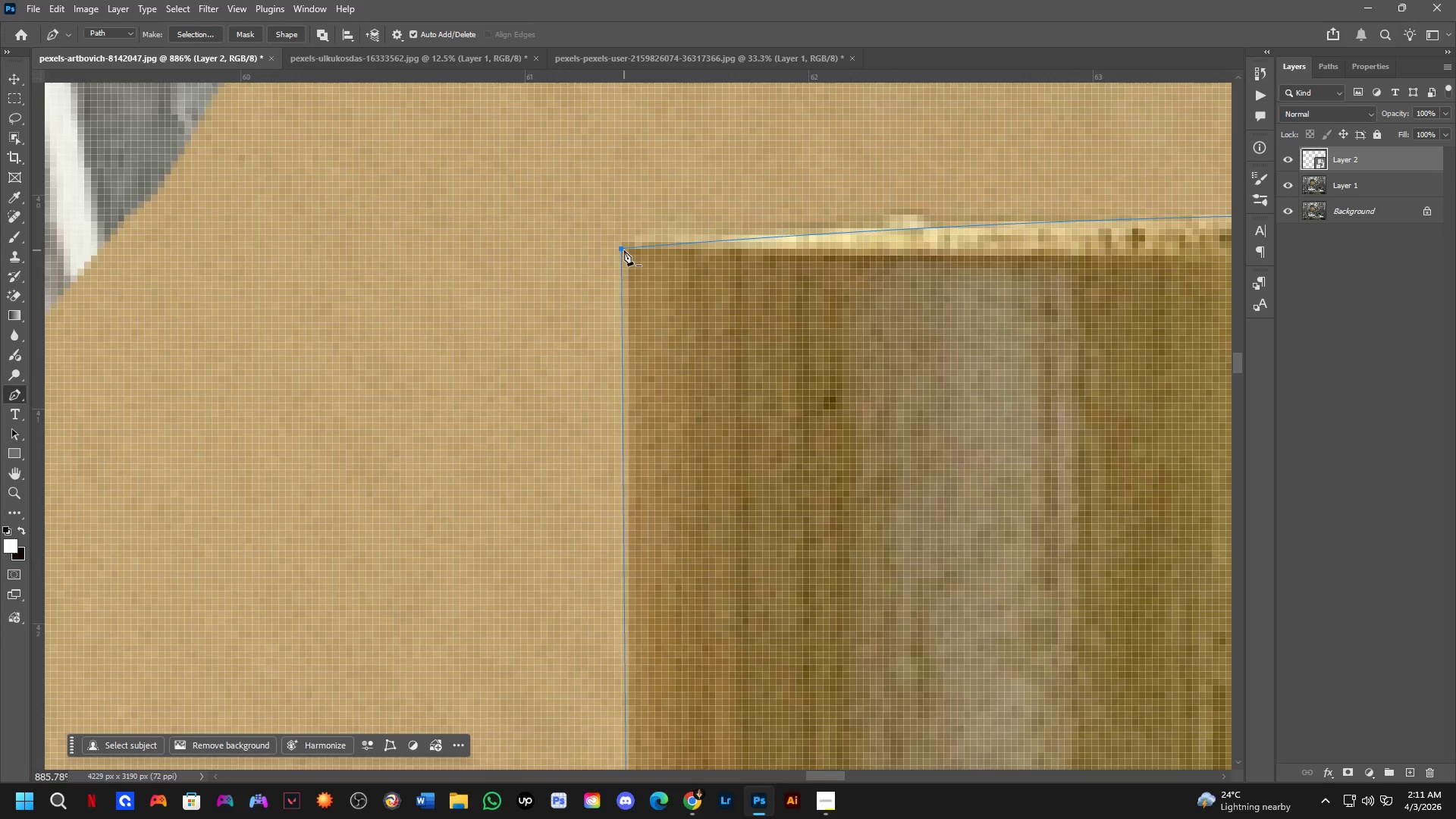 
left_click([622, 250])
 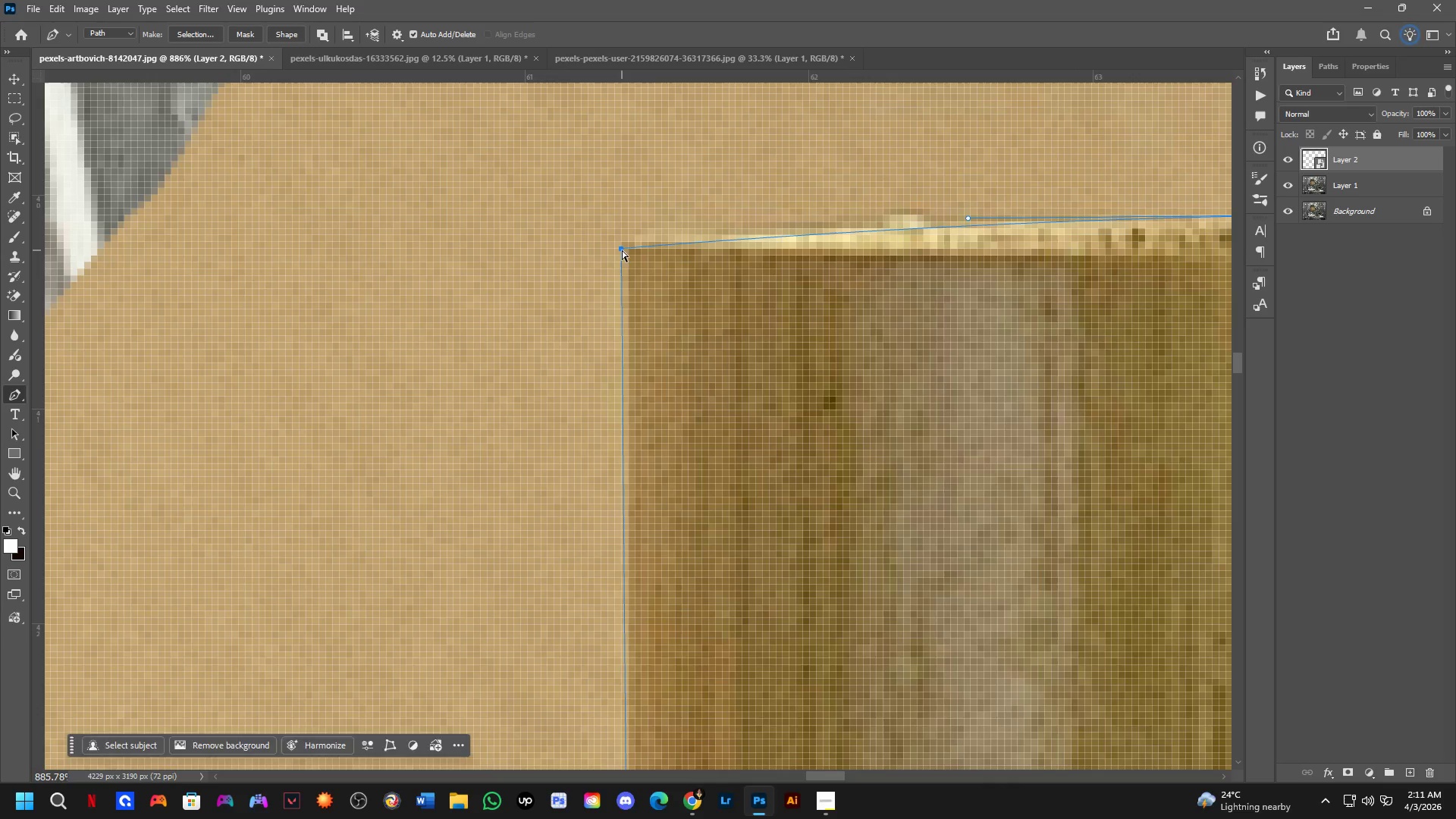 
left_click_drag(start_coordinate=[622, 250], to_coordinate=[629, 245])
 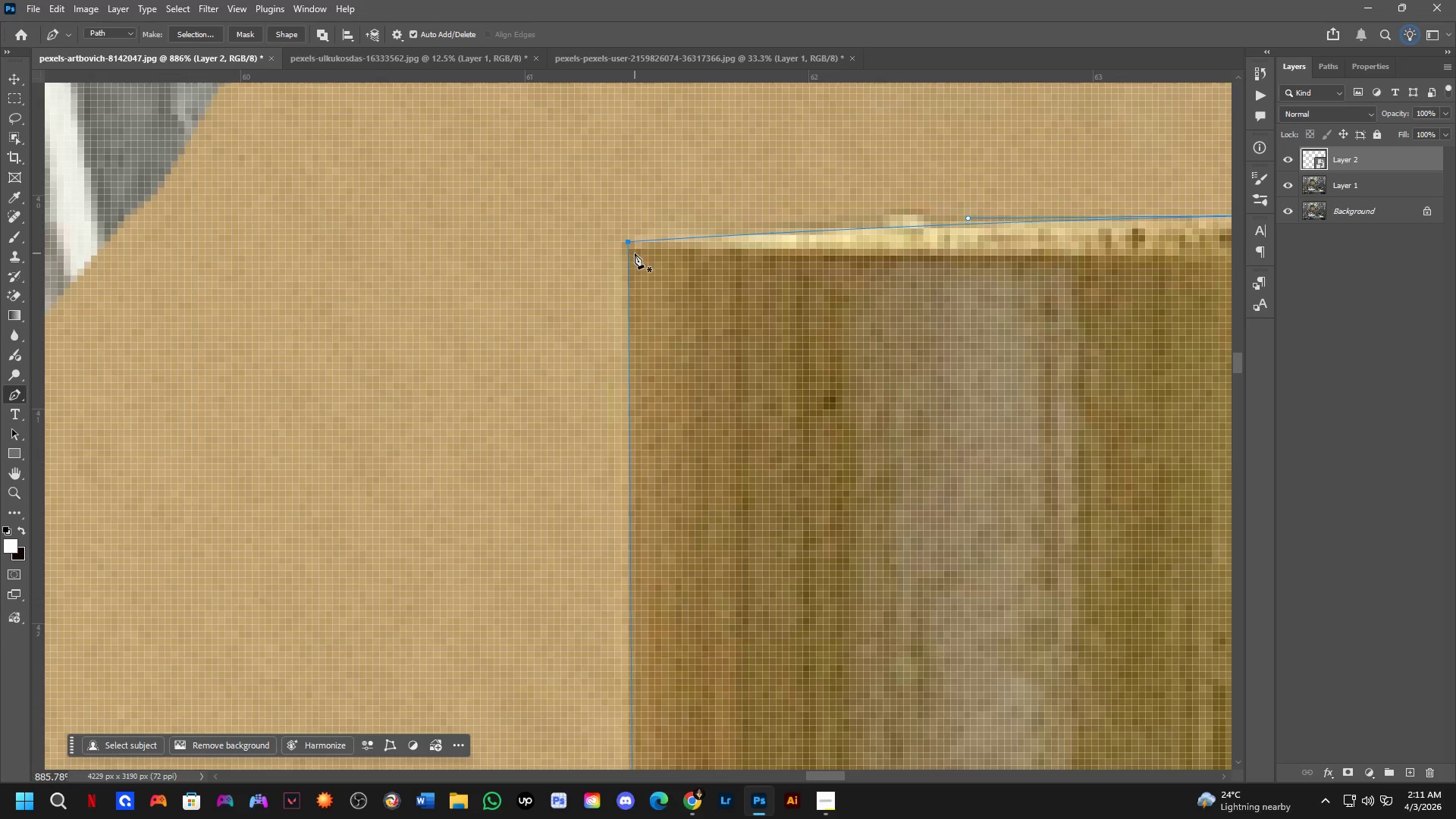 
key(Shift+ShiftLeft)
 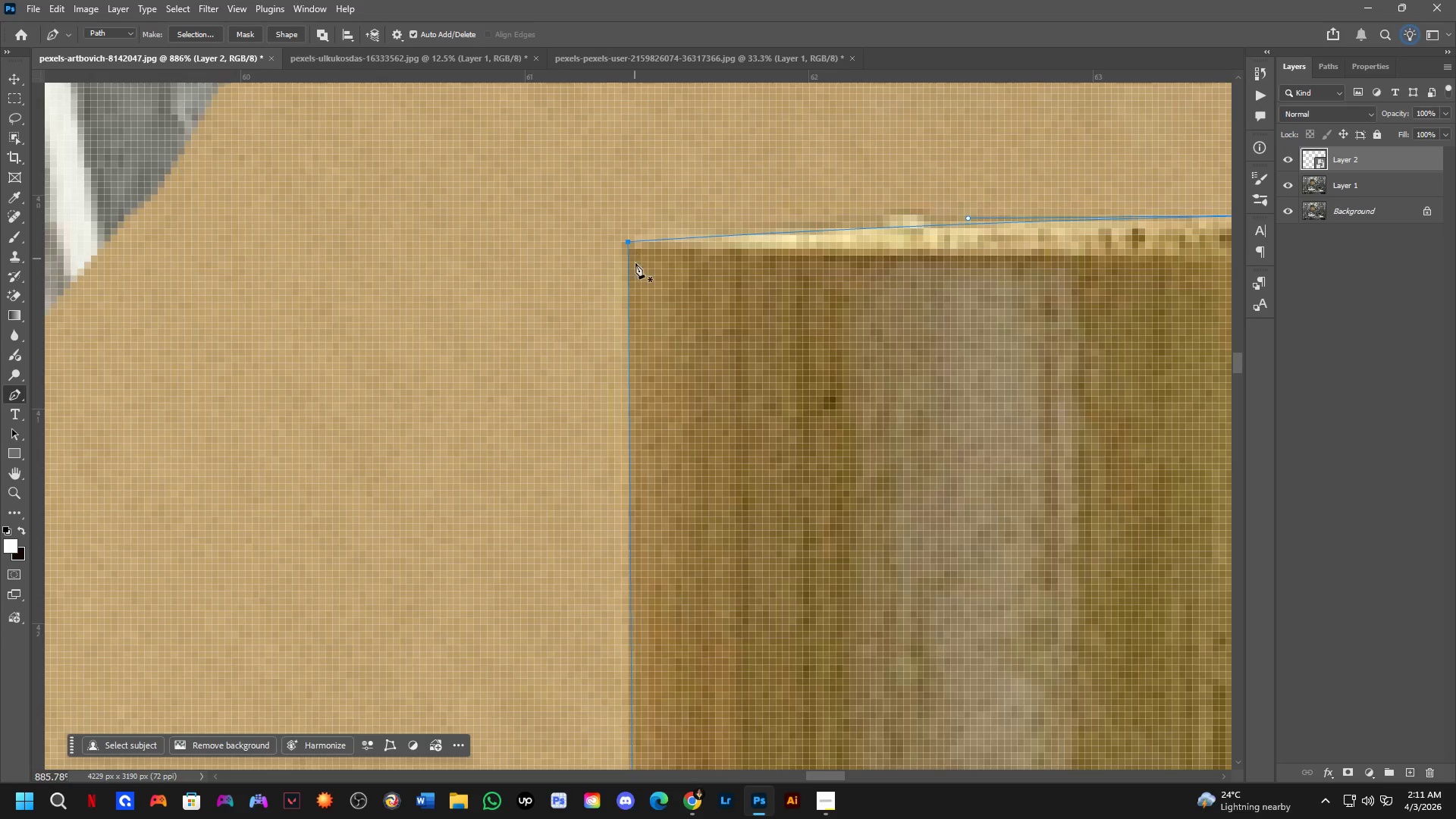 
hold_key(key=Space, duration=0.53)
 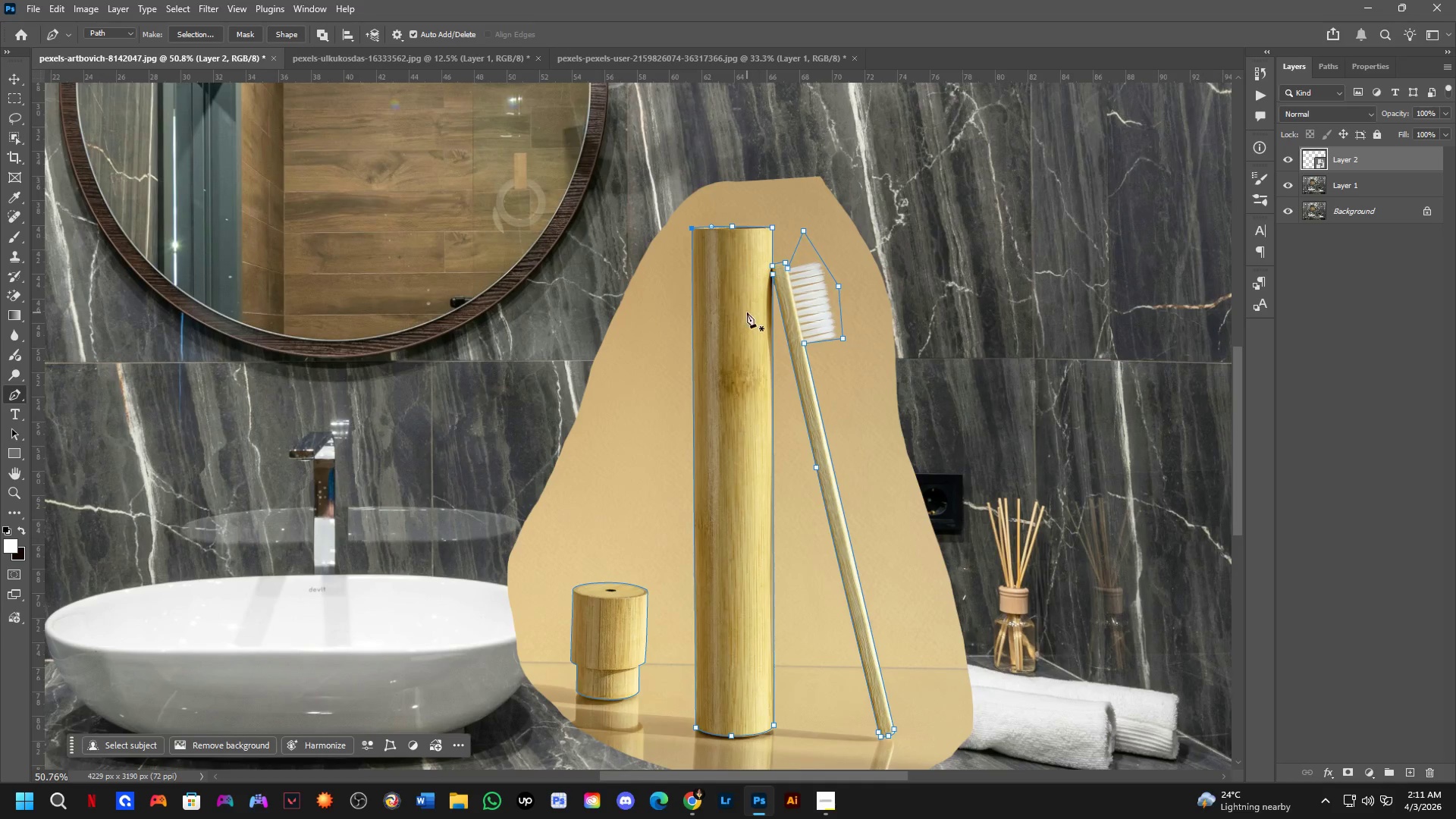 
left_click_drag(start_coordinate=[811, 431], to_coordinate=[756, 256])
 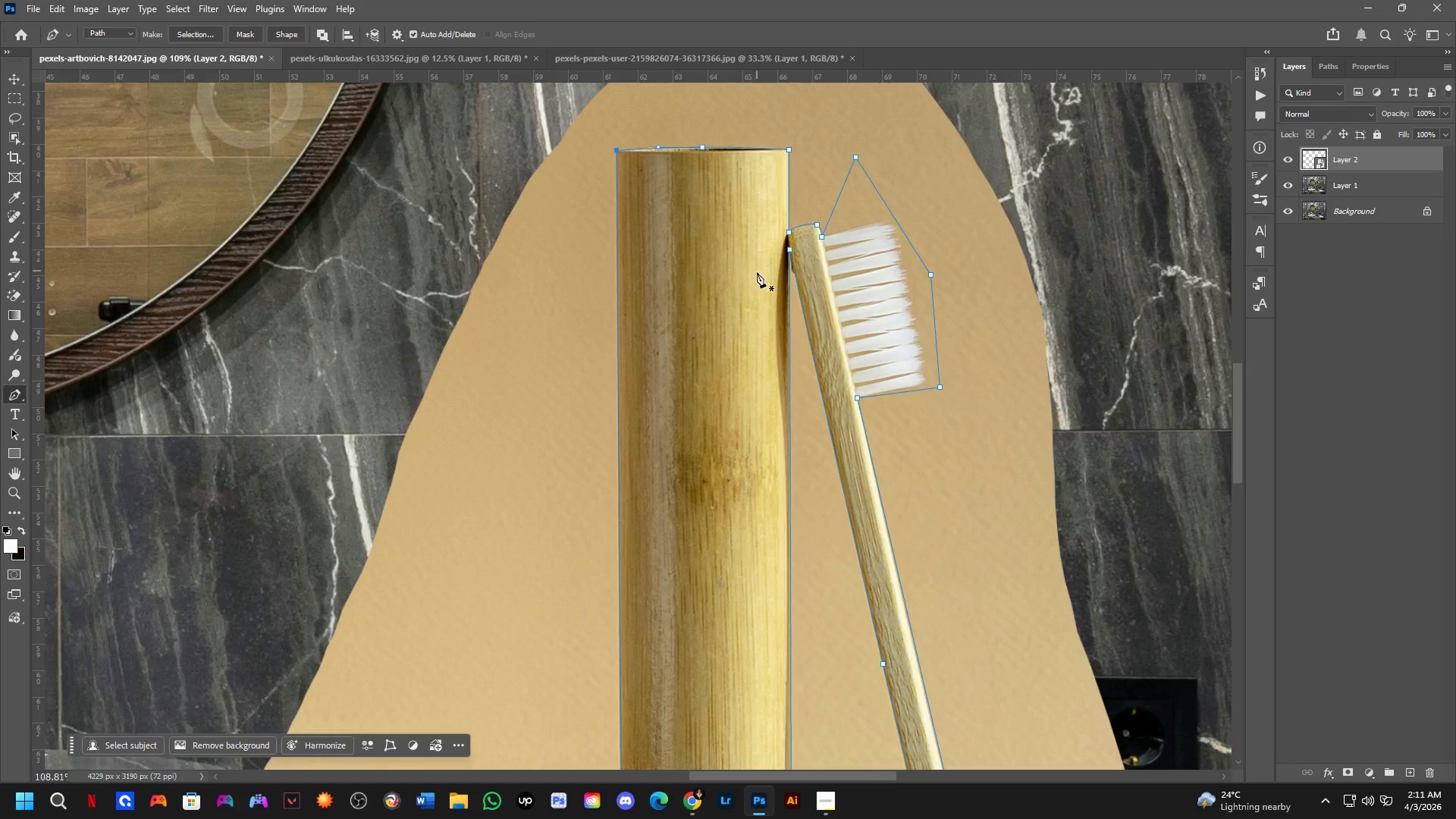 
scroll: coordinate [758, 311], scroll_direction: down, amount: 30.0
 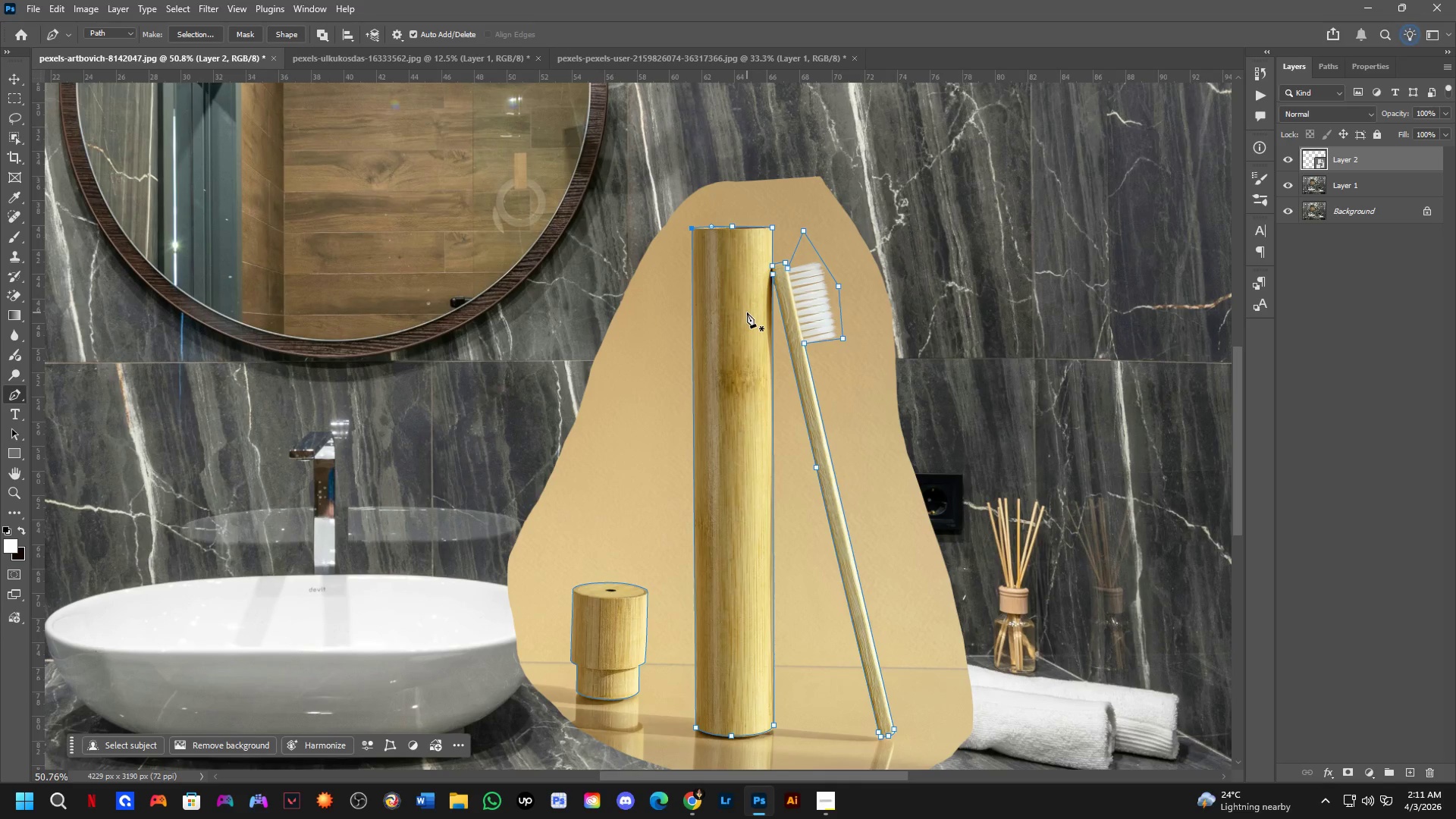 
key(Control+NumpadEnter)
 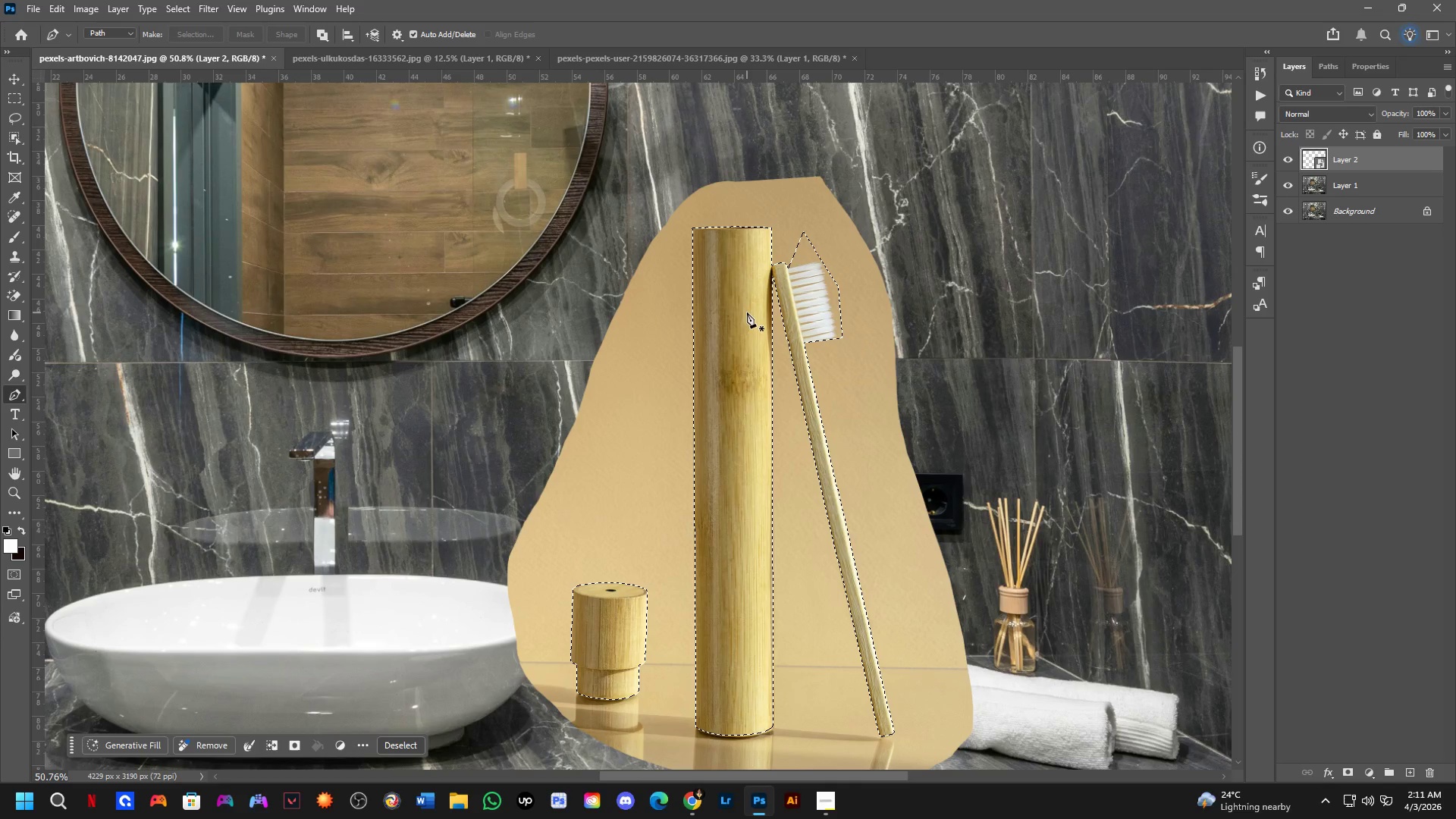 
scroll: coordinate [764, 310], scroll_direction: down, amount: 5.0
 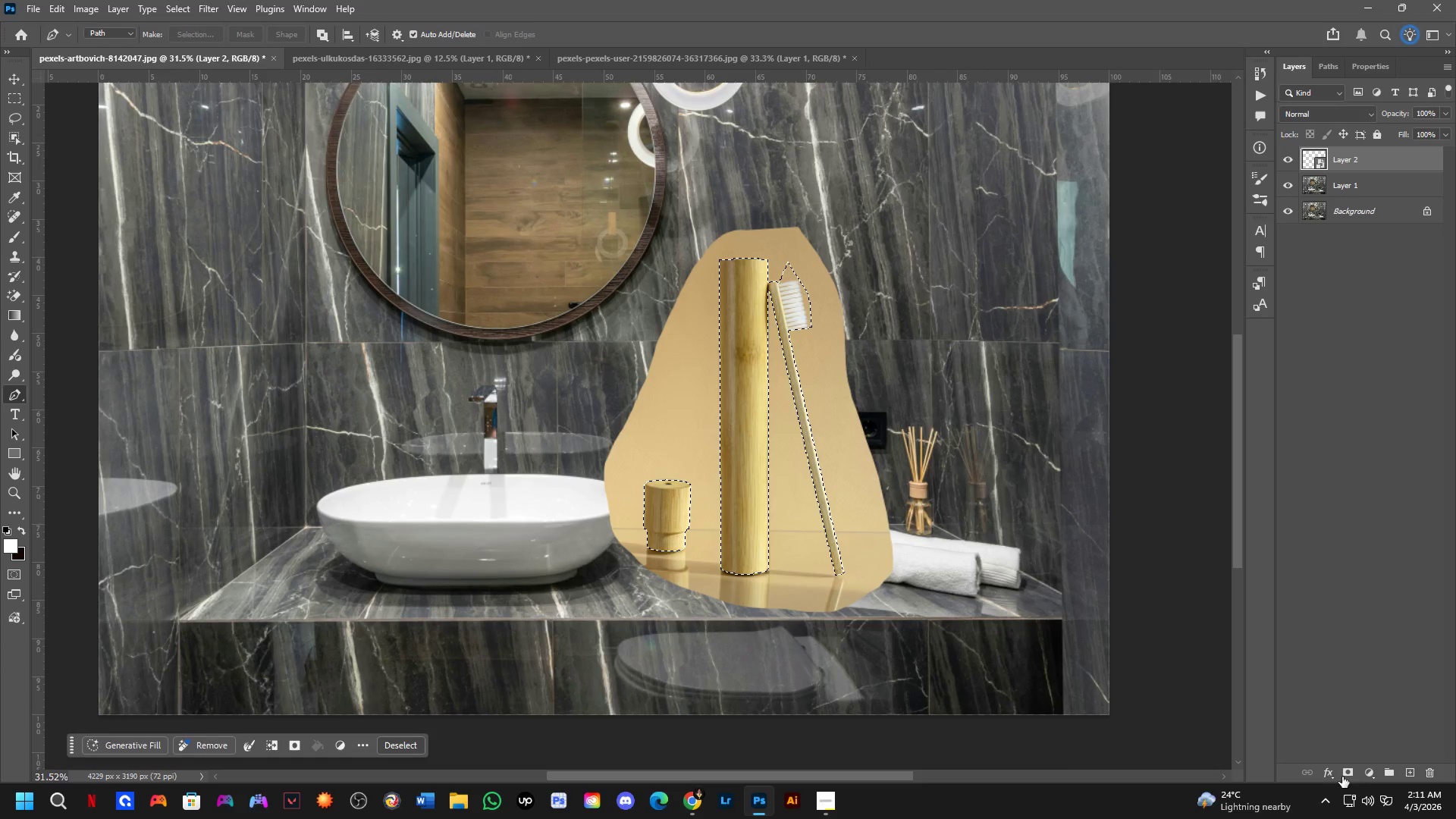 
left_click([1355, 775])
 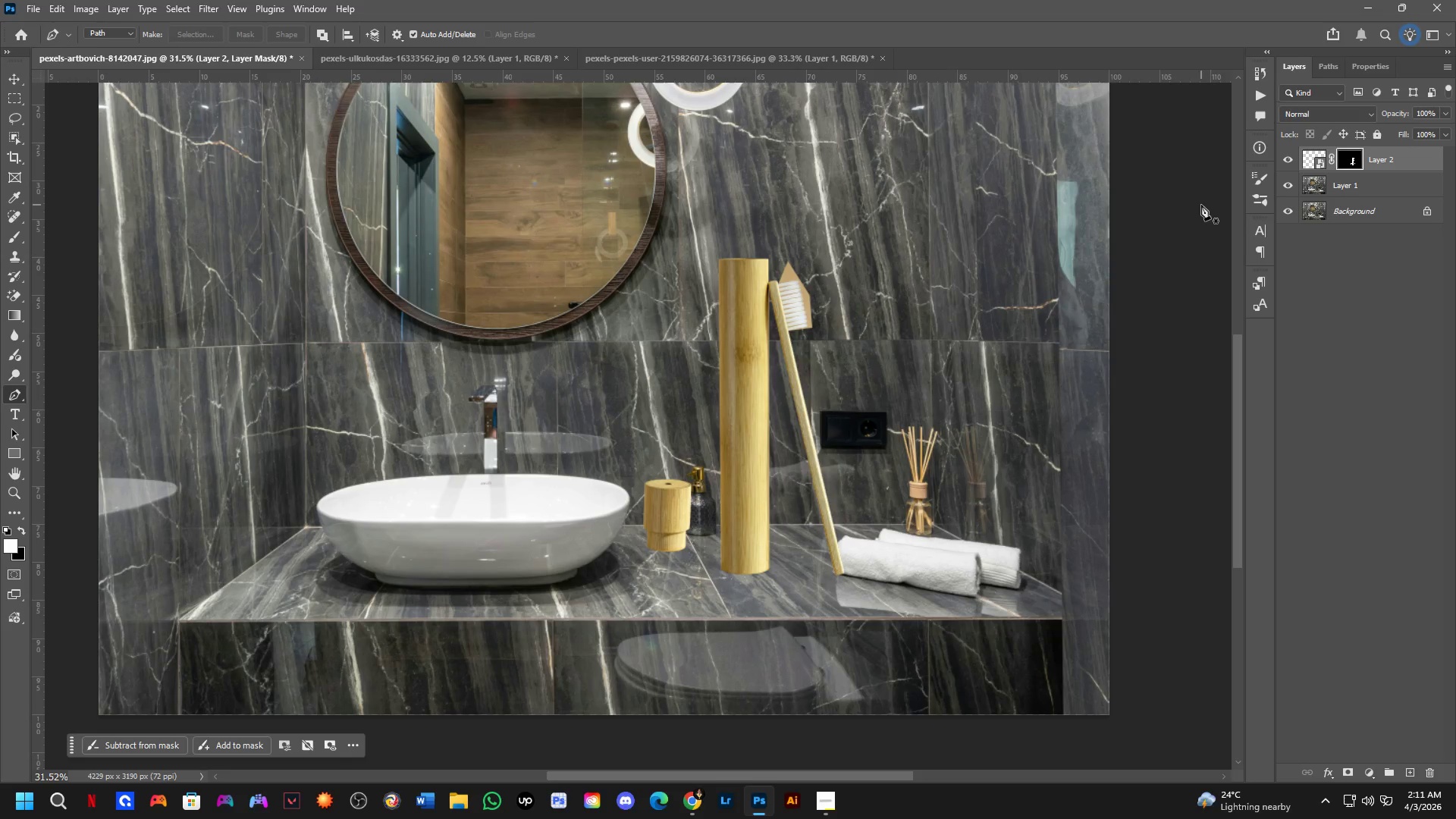 
key(Control+J)
 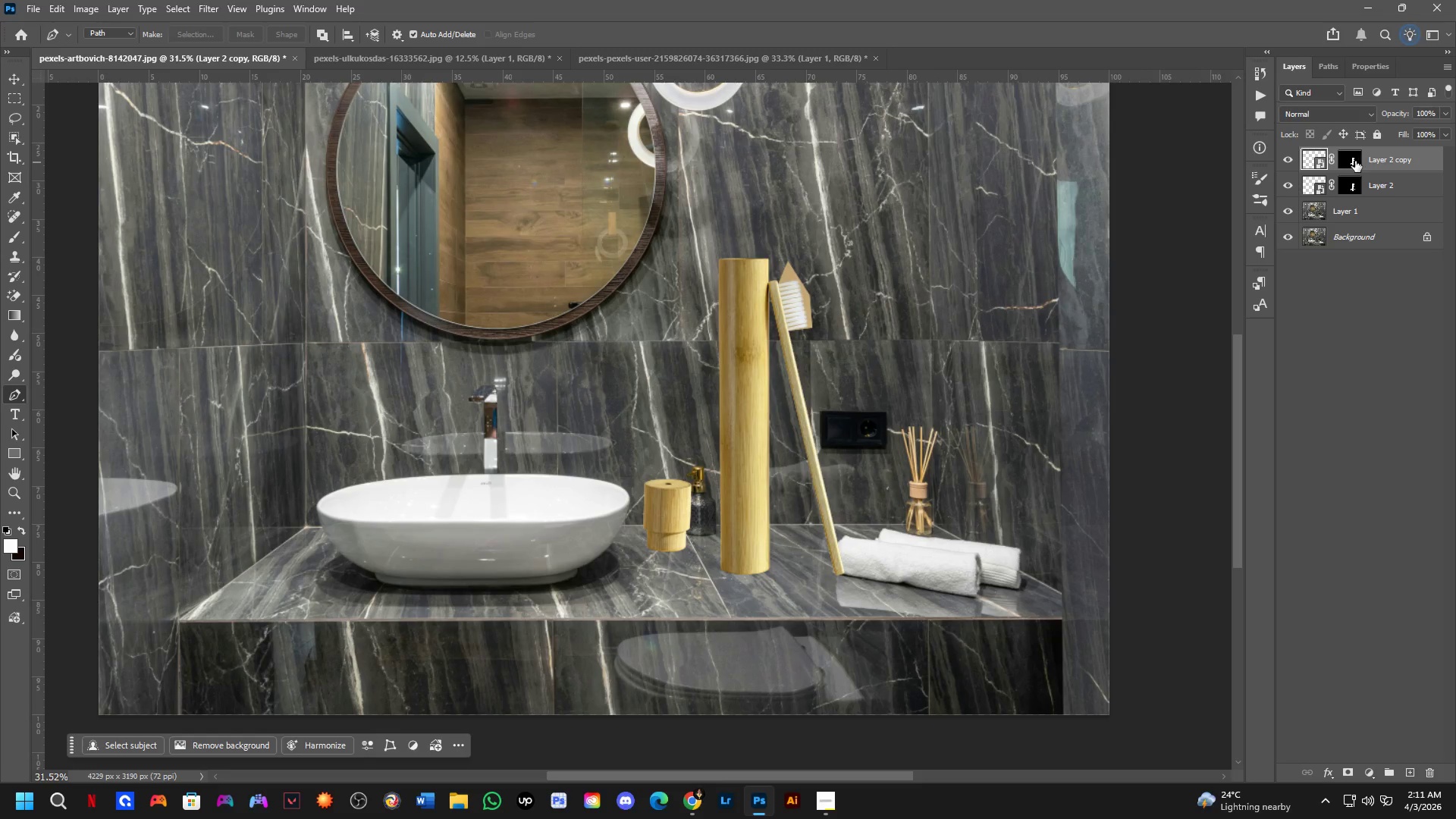 
key(Backspace)
 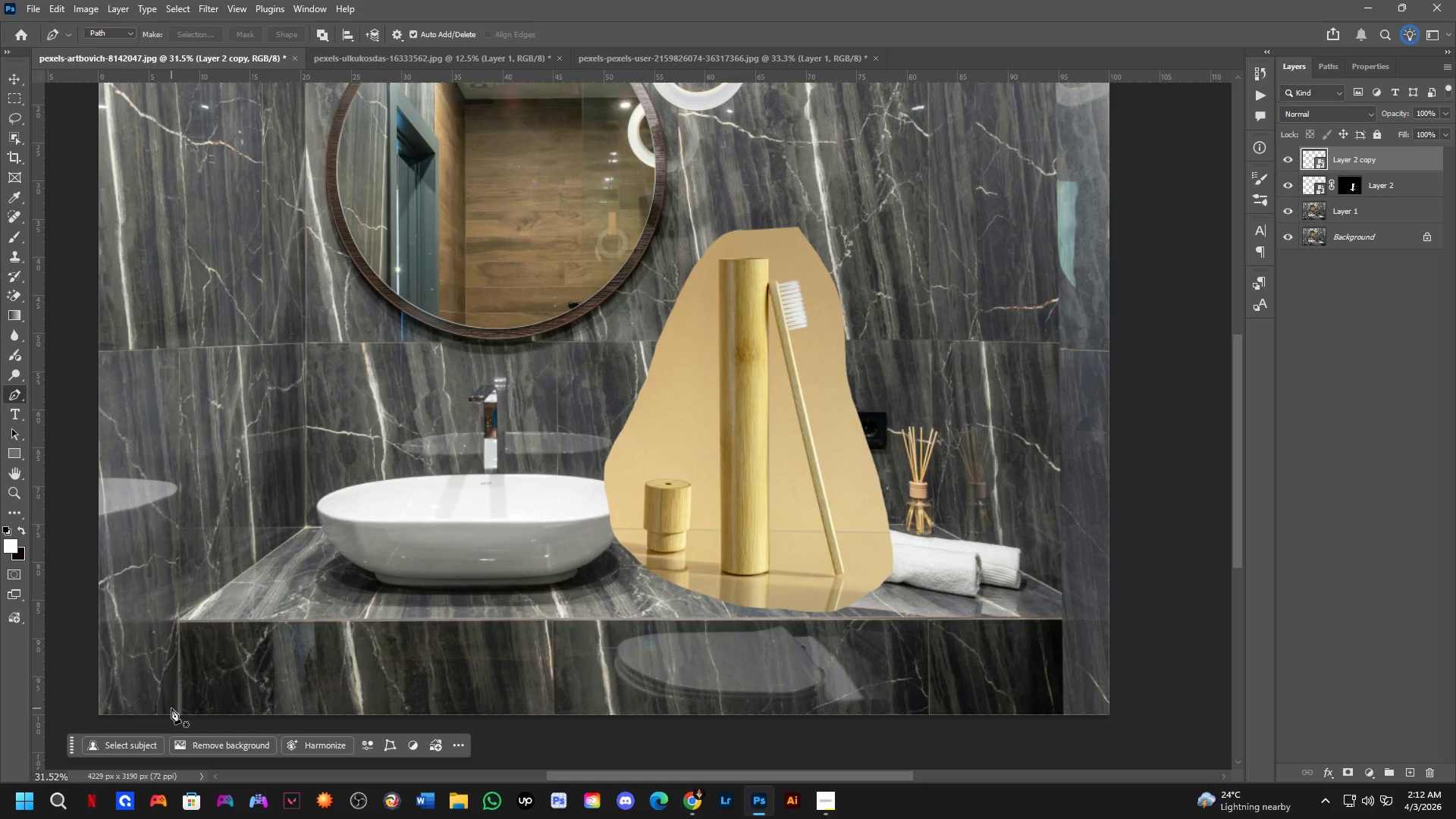 
wait(18.7)
 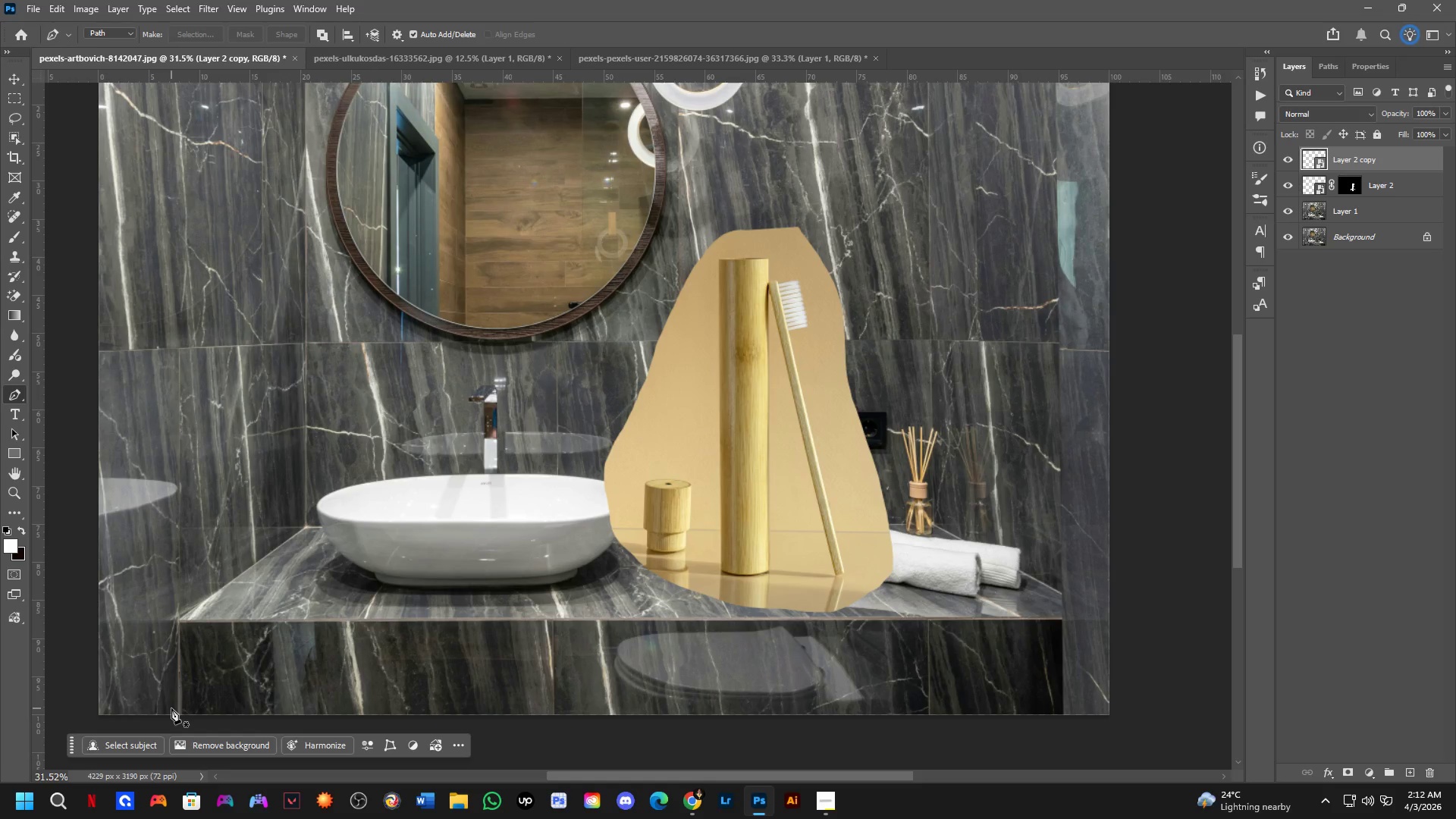 
left_click([227, 755])
 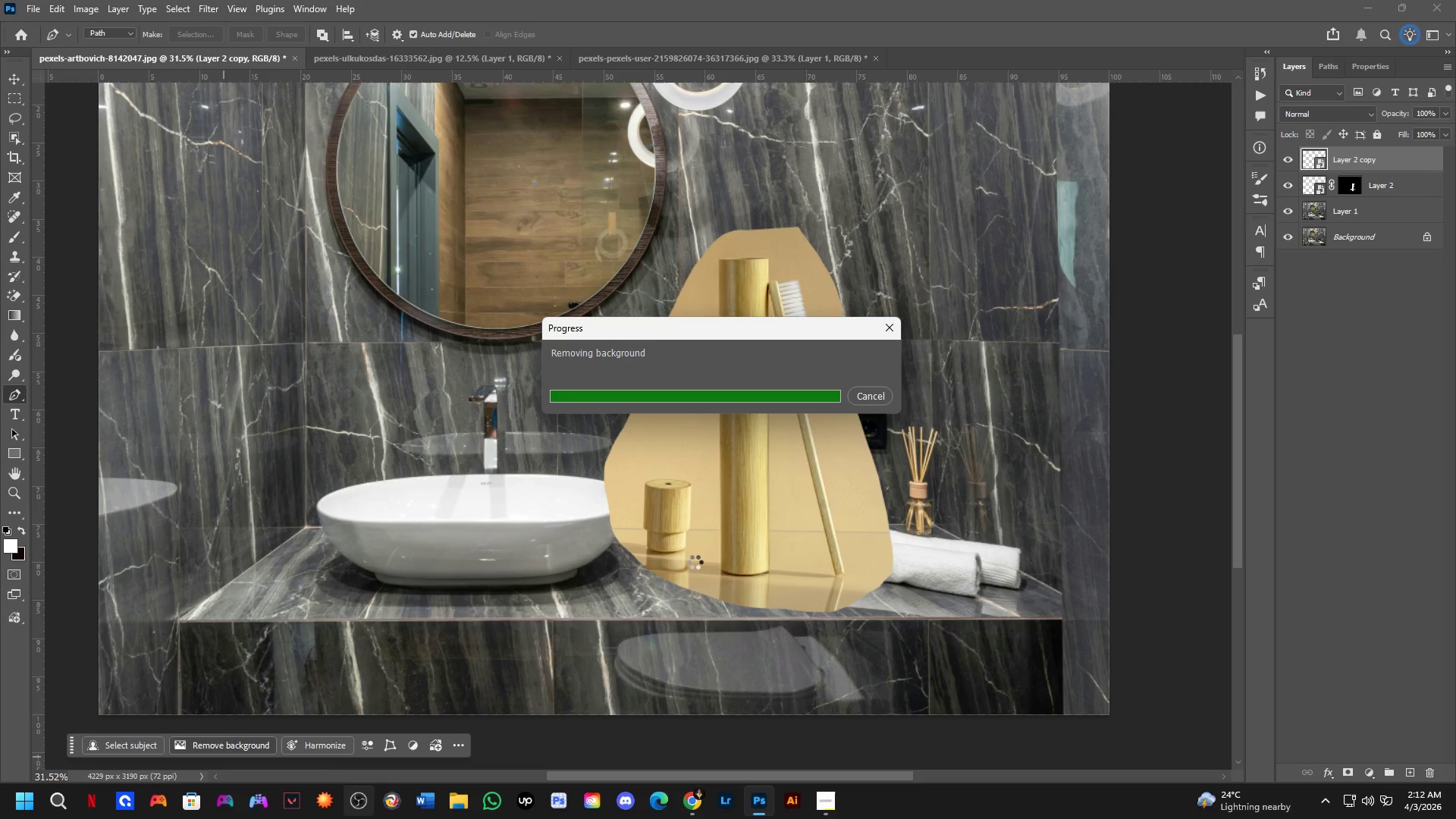 
wait(5.75)
 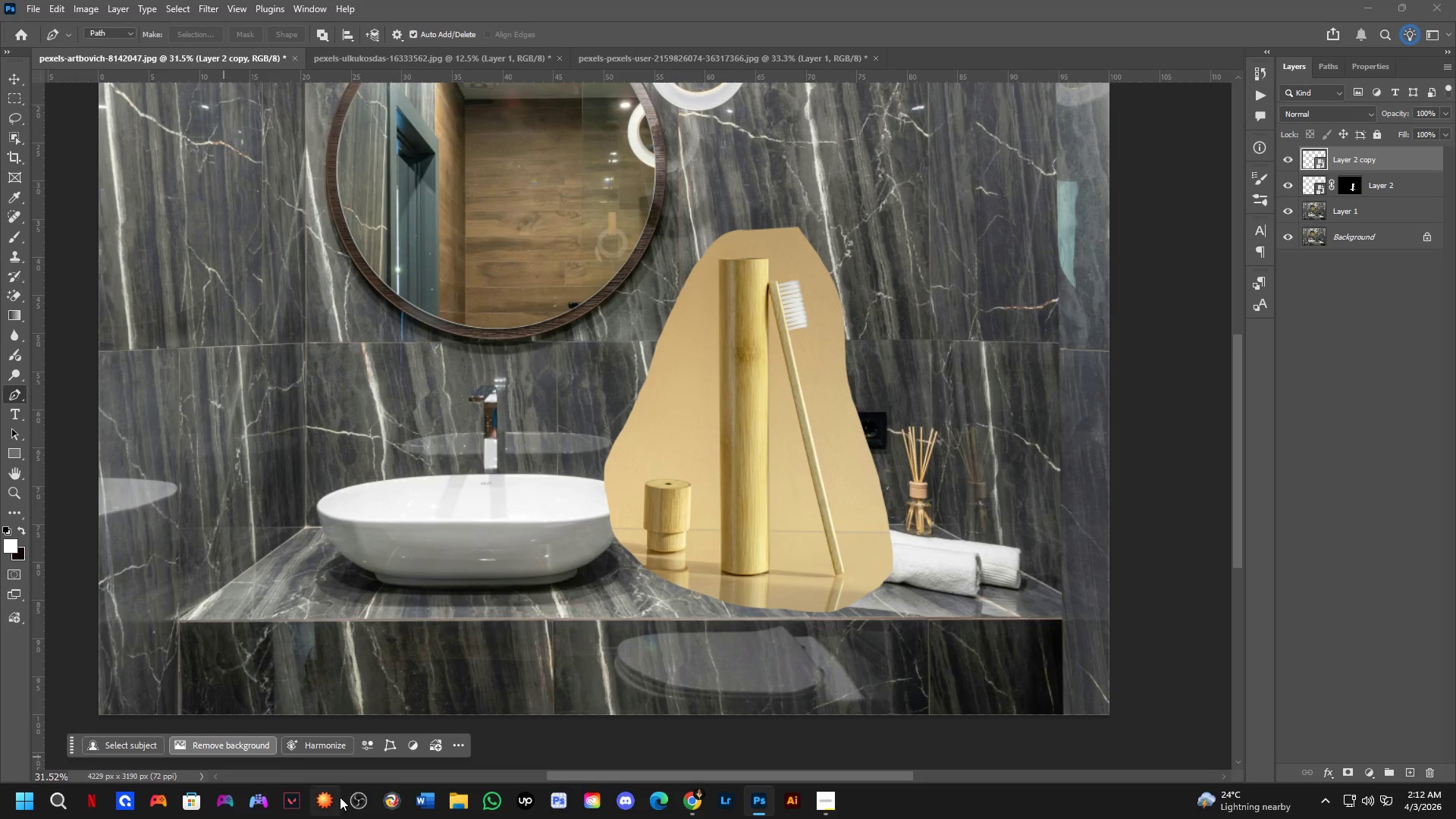 
scroll: coordinate [782, 437], scroll_direction: down, amount: 1.0
 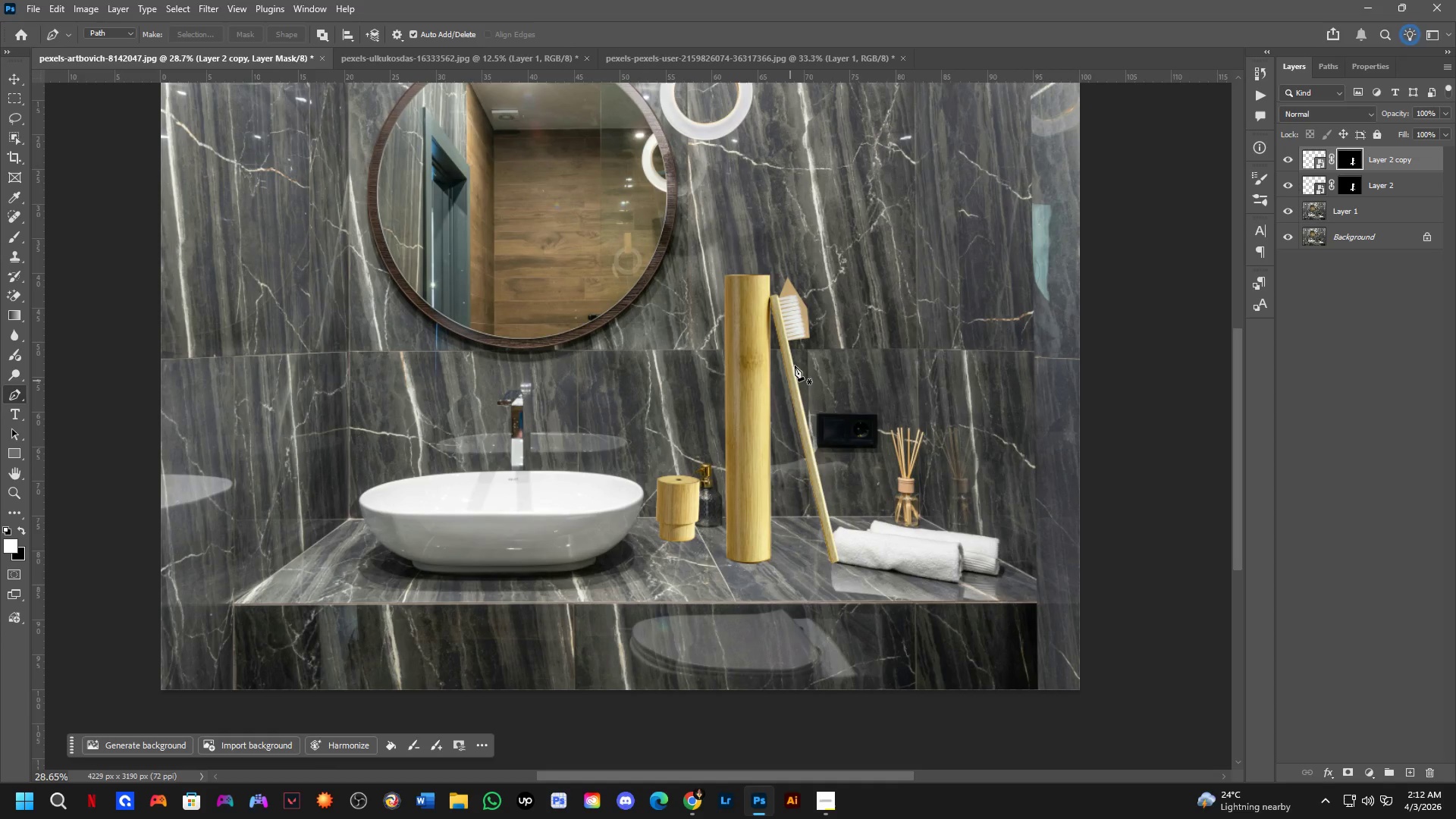 
key(Shift+ShiftLeft)
 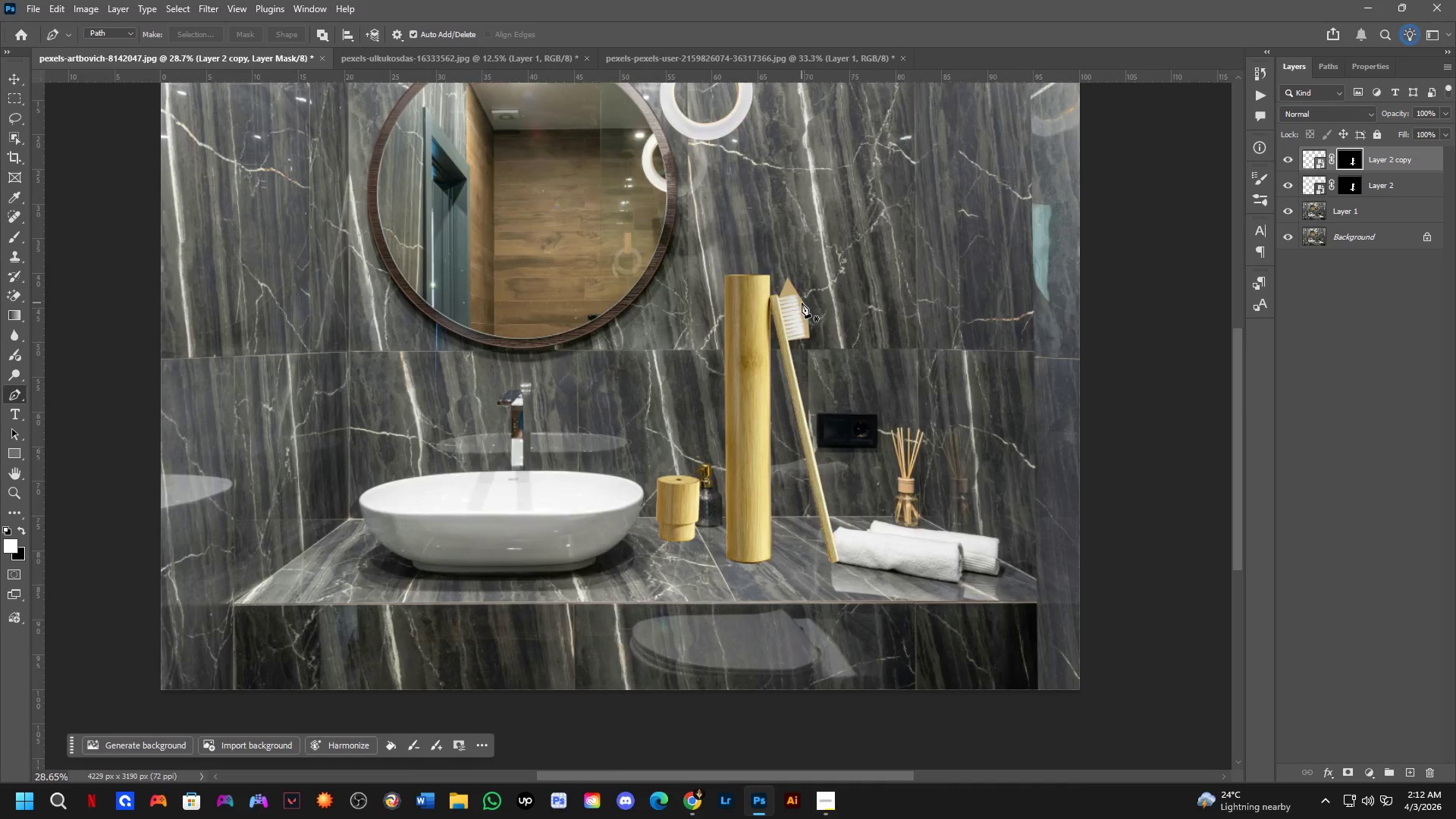 
scroll: coordinate [798, 303], scroll_direction: up, amount: 4.0
 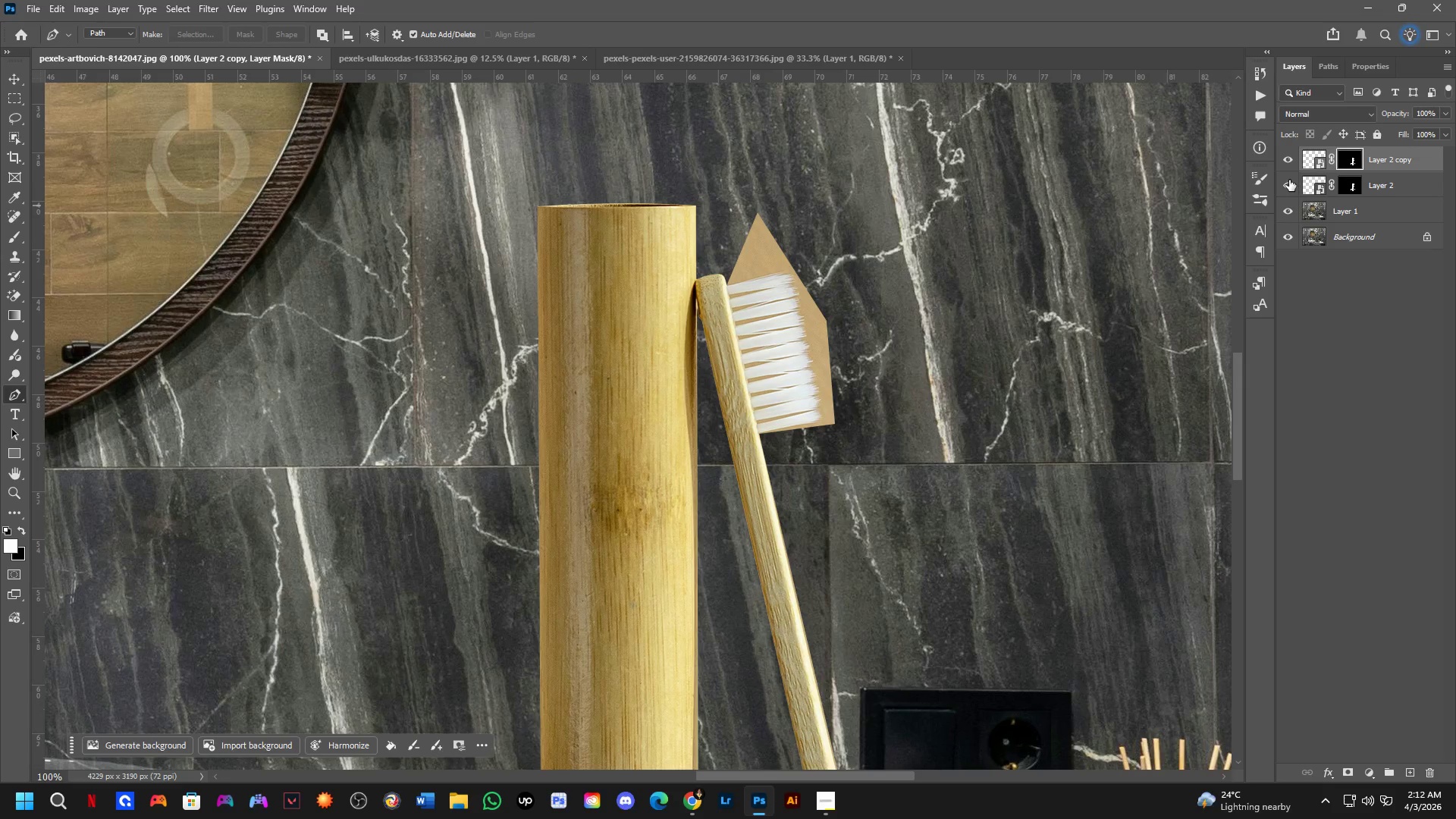 
double_click([1290, 180])
 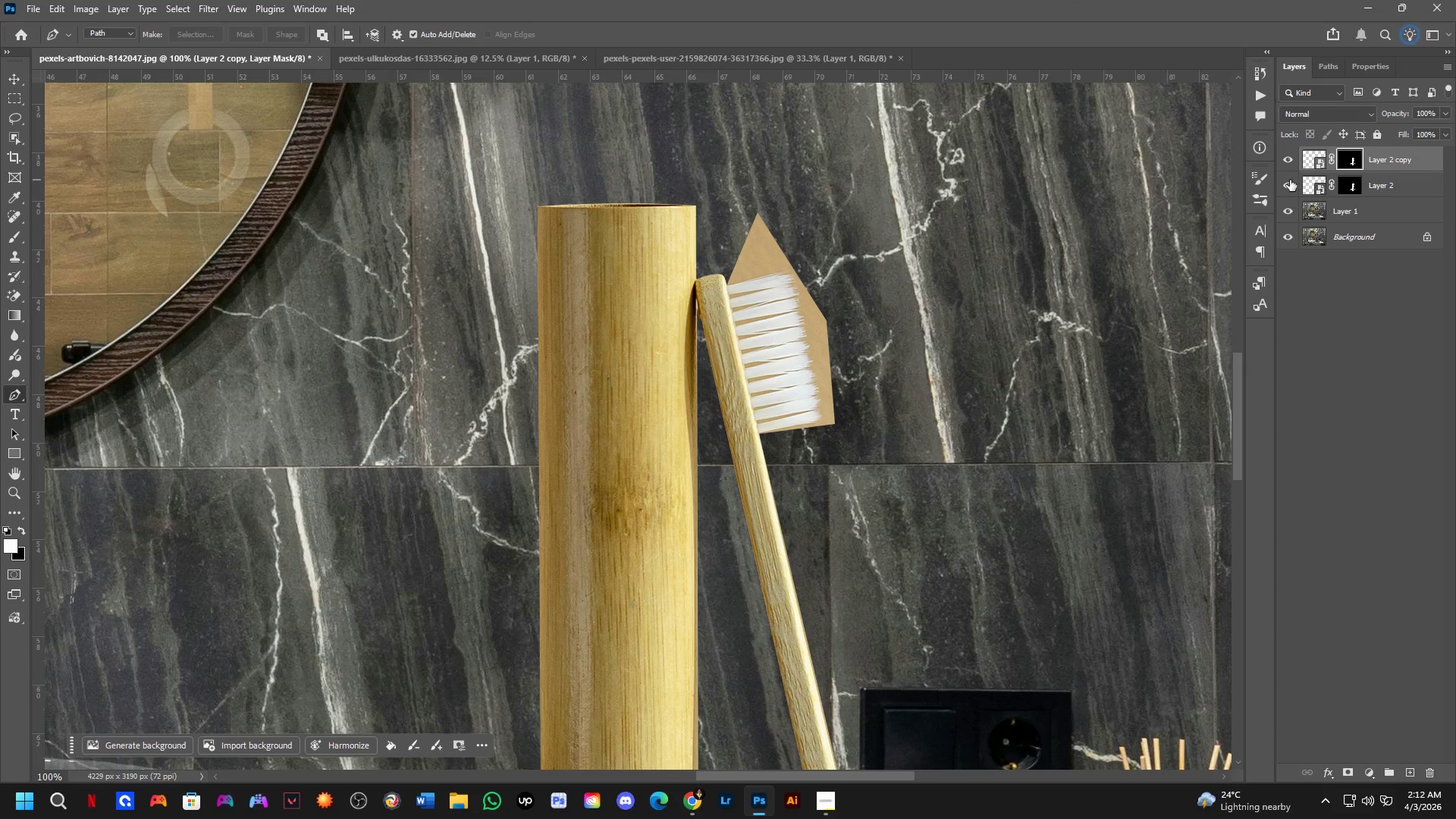 
triple_click([1290, 180])
 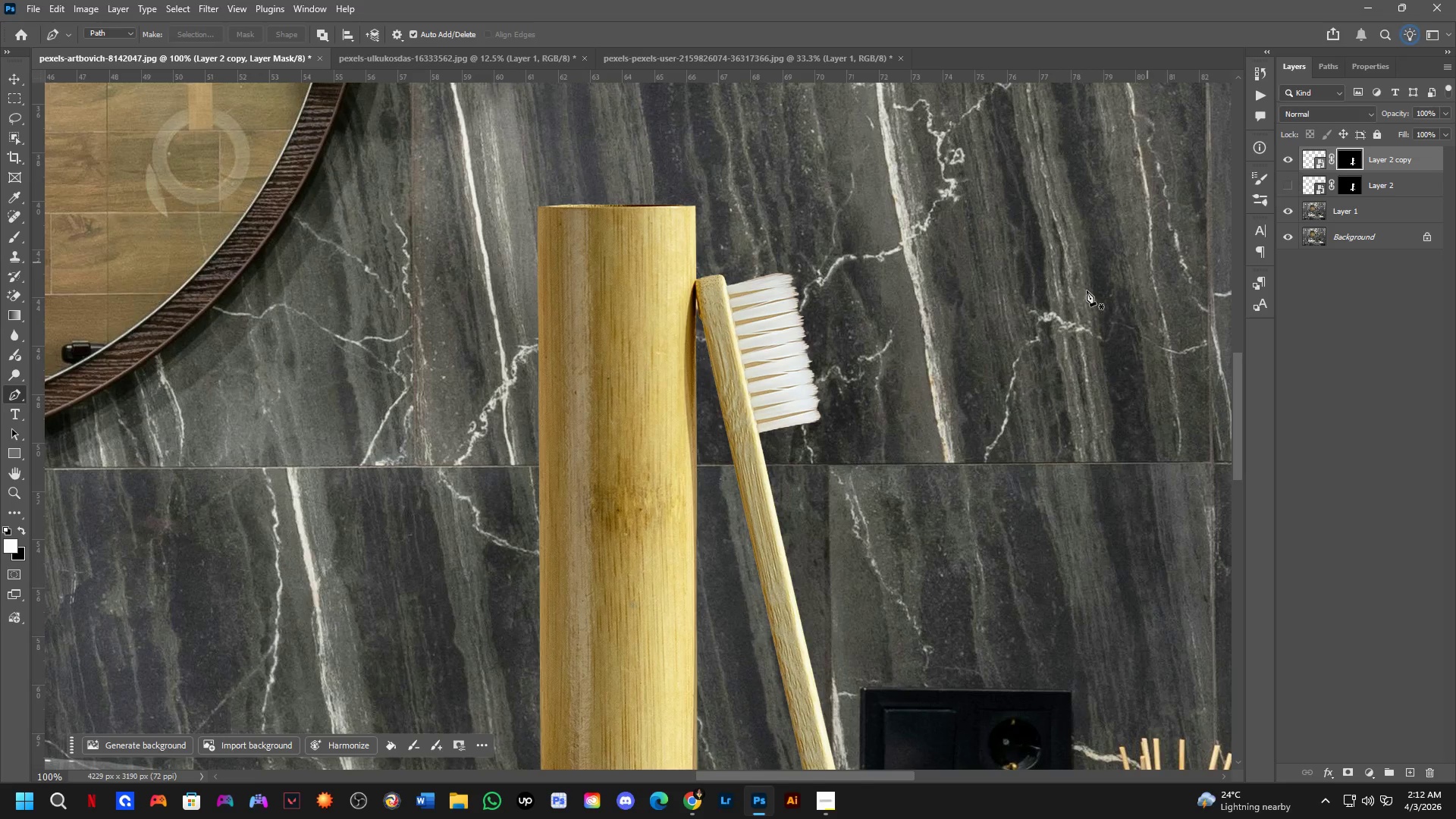 
key(Shift+ShiftLeft)
 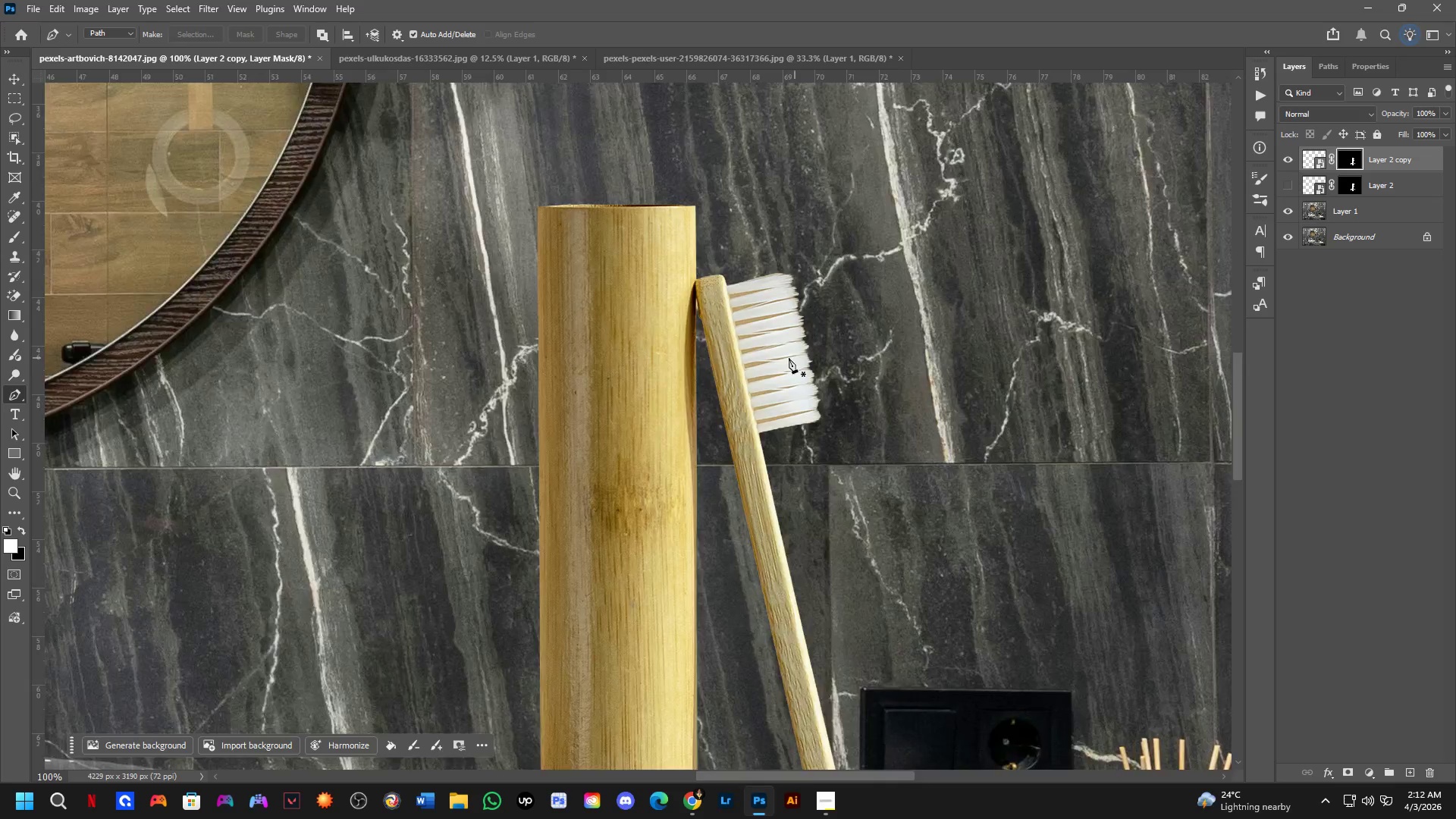 
scroll: coordinate [775, 356], scroll_direction: down, amount: 12.0
 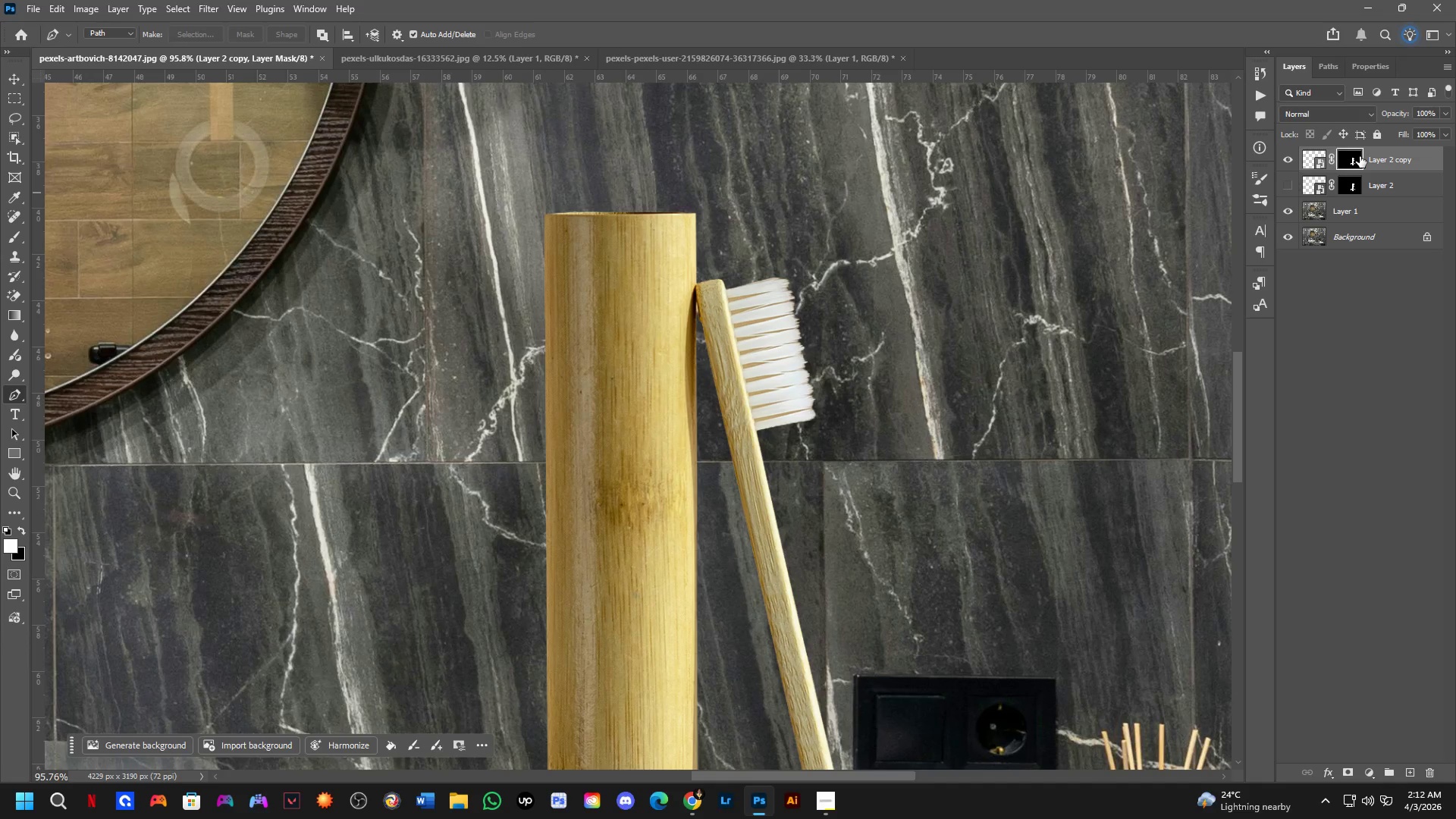 
double_click([1360, 156])
 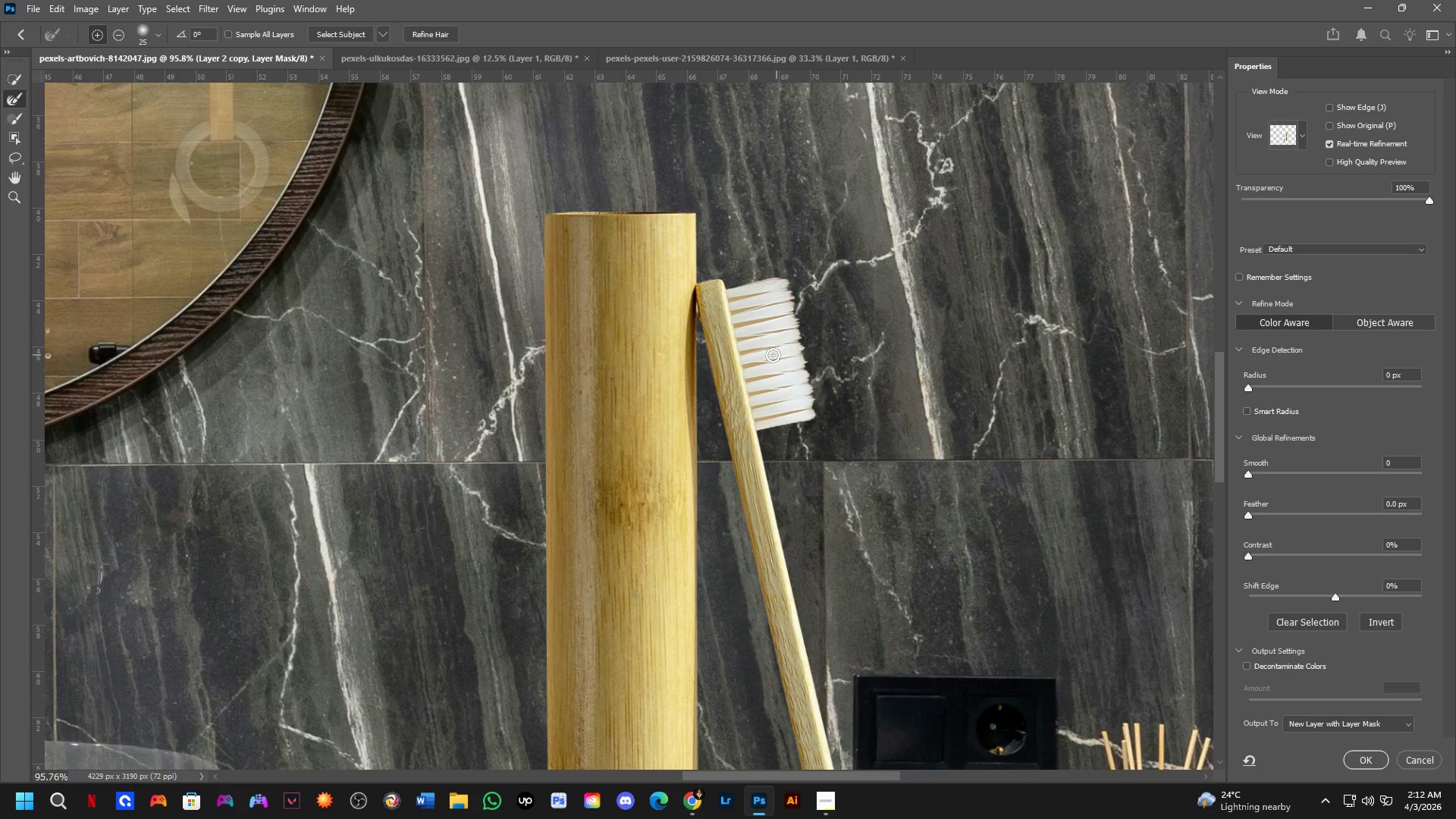 
hold_key(key=AltLeft, duration=0.44)
 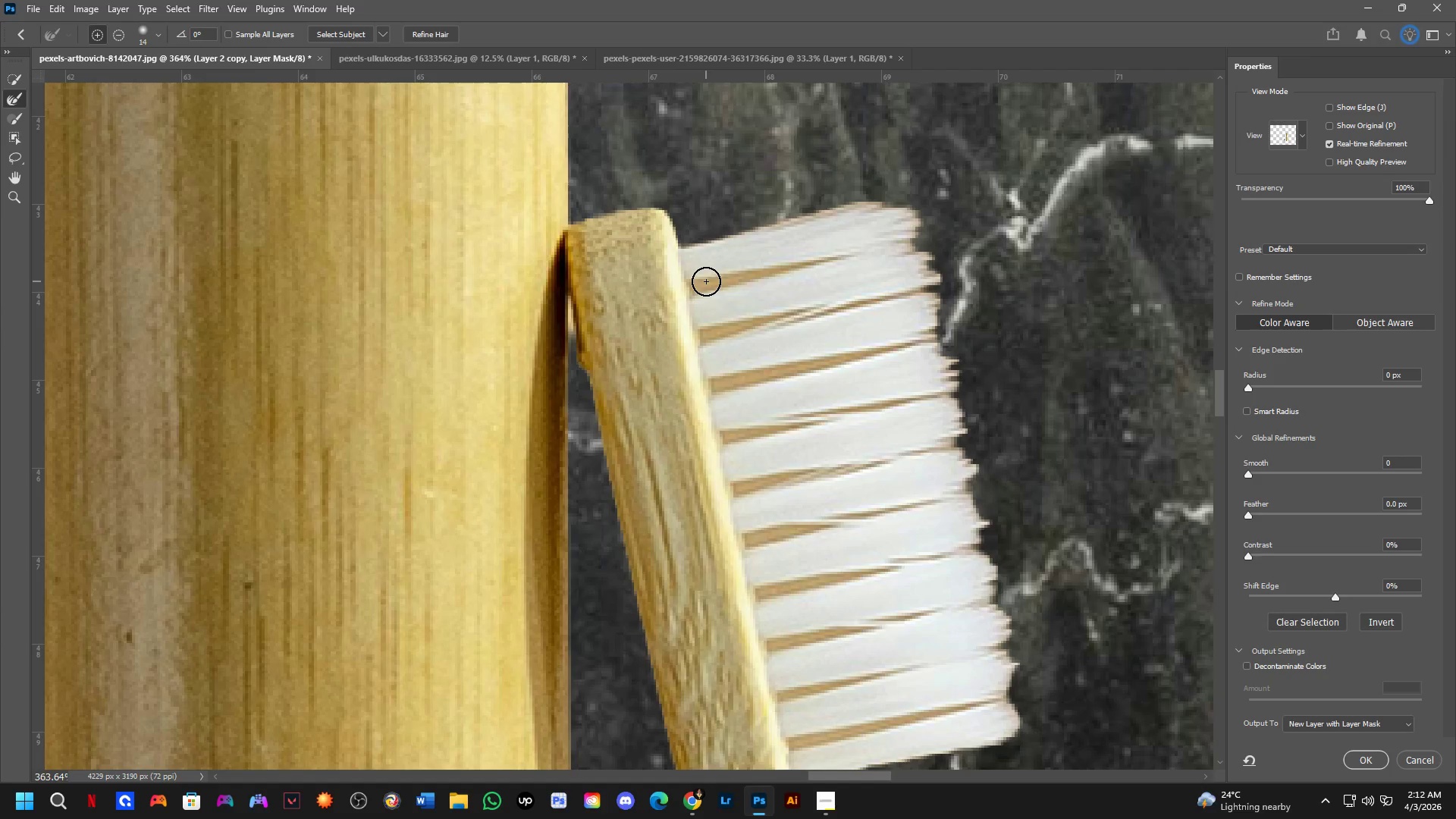 
scroll: coordinate [739, 286], scroll_direction: up, amount: 14.0
 